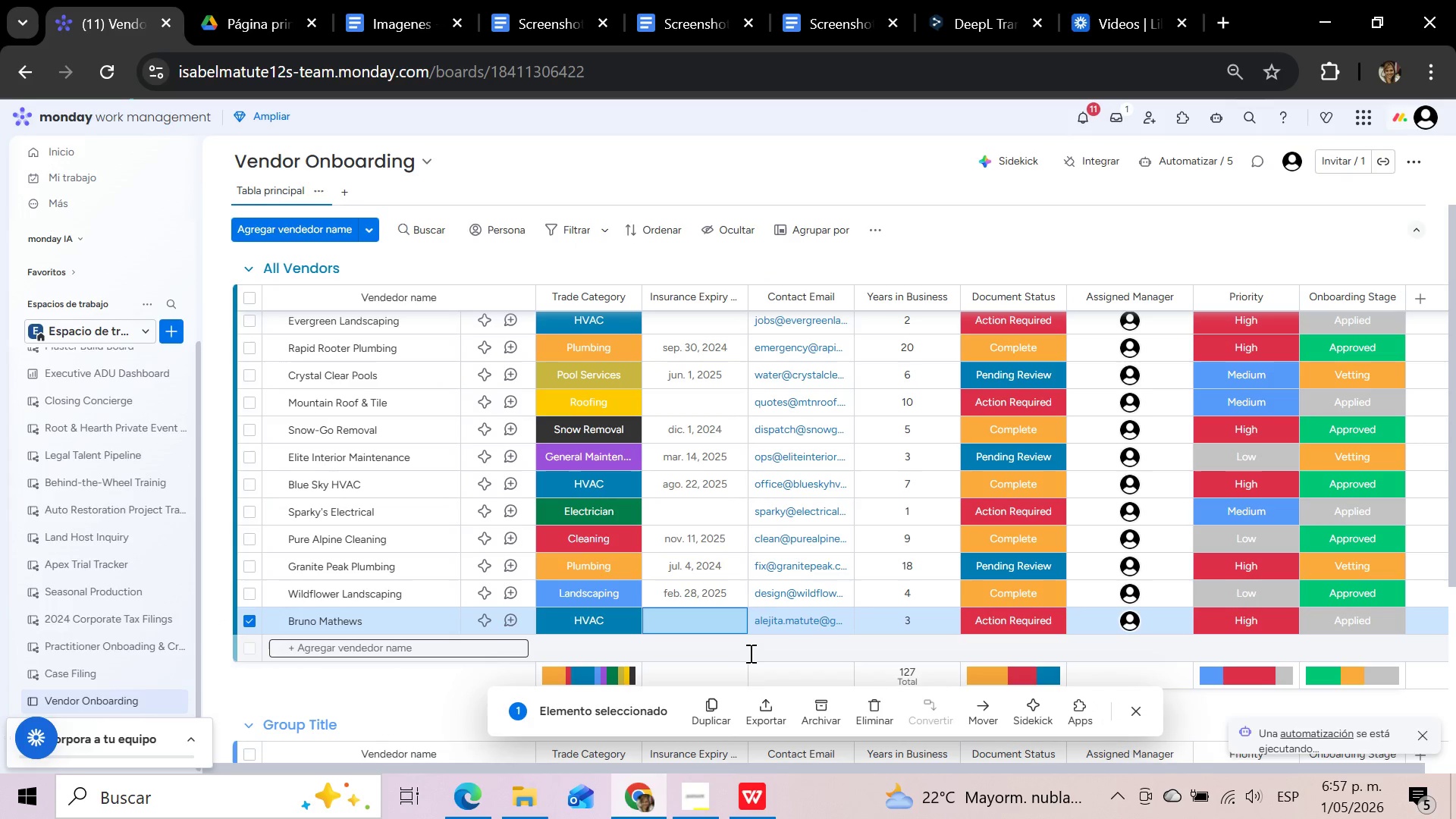 
left_click([749, 653])
 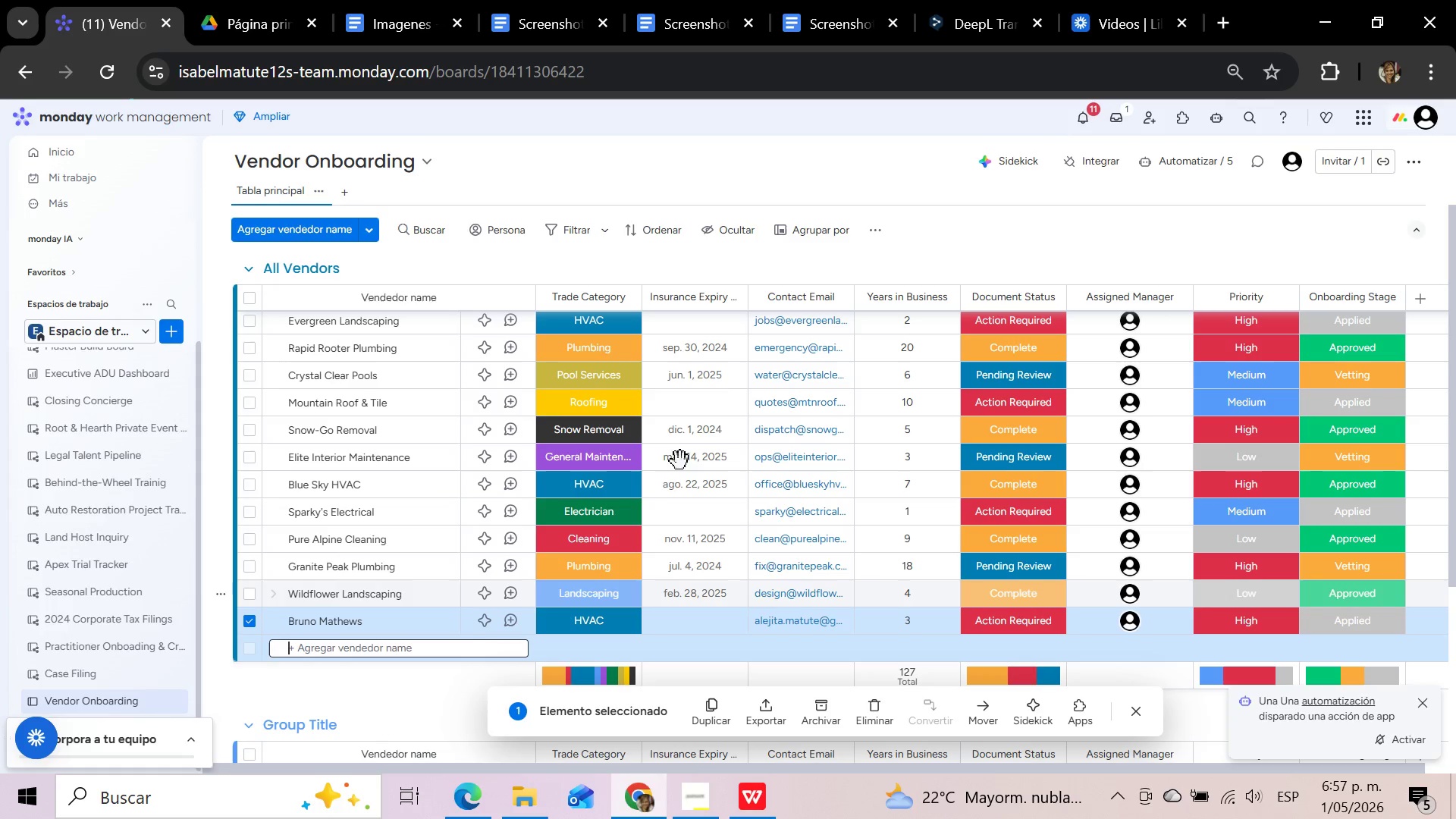 
left_click([877, 713])
 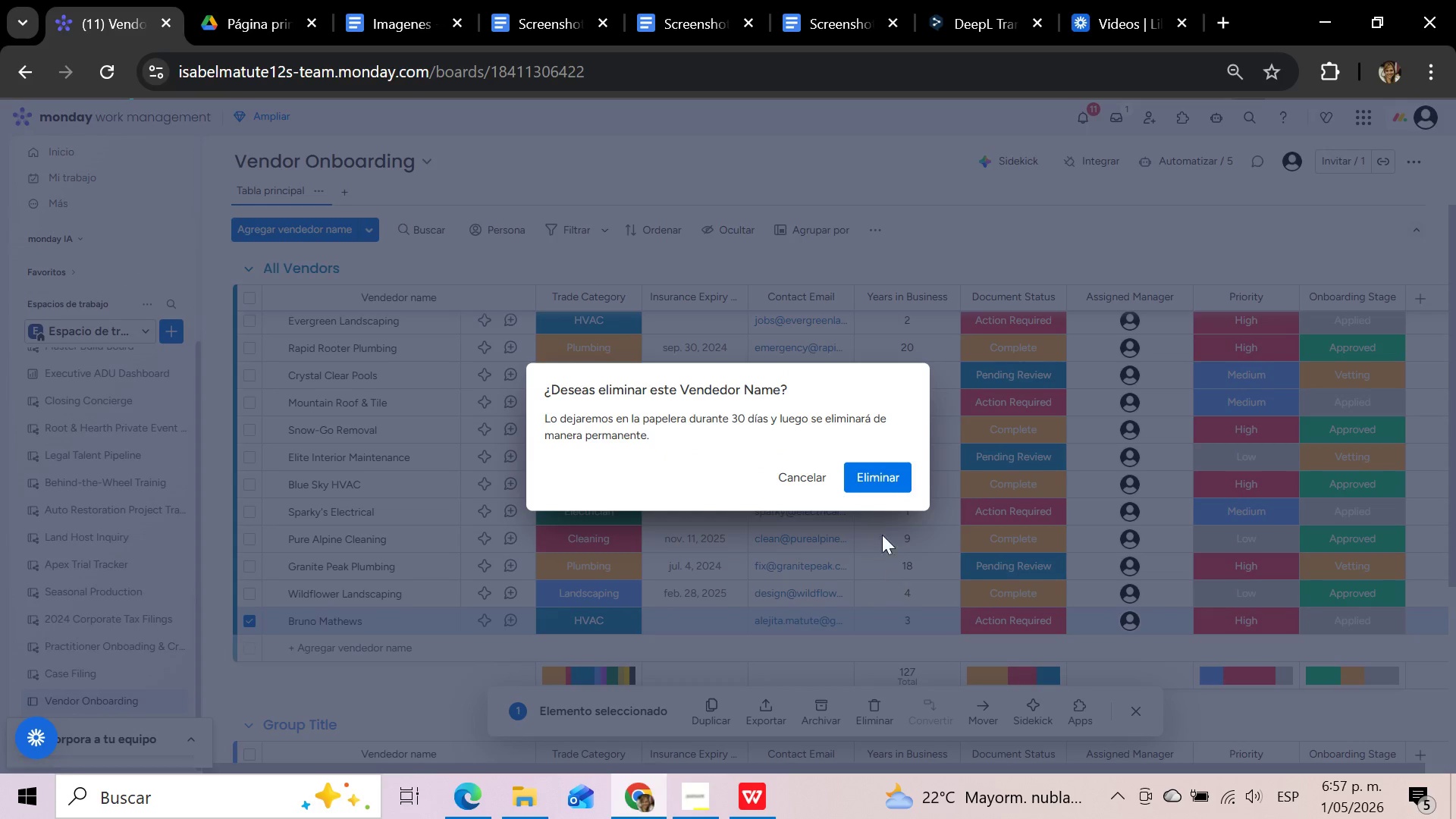 
left_click([883, 474])
 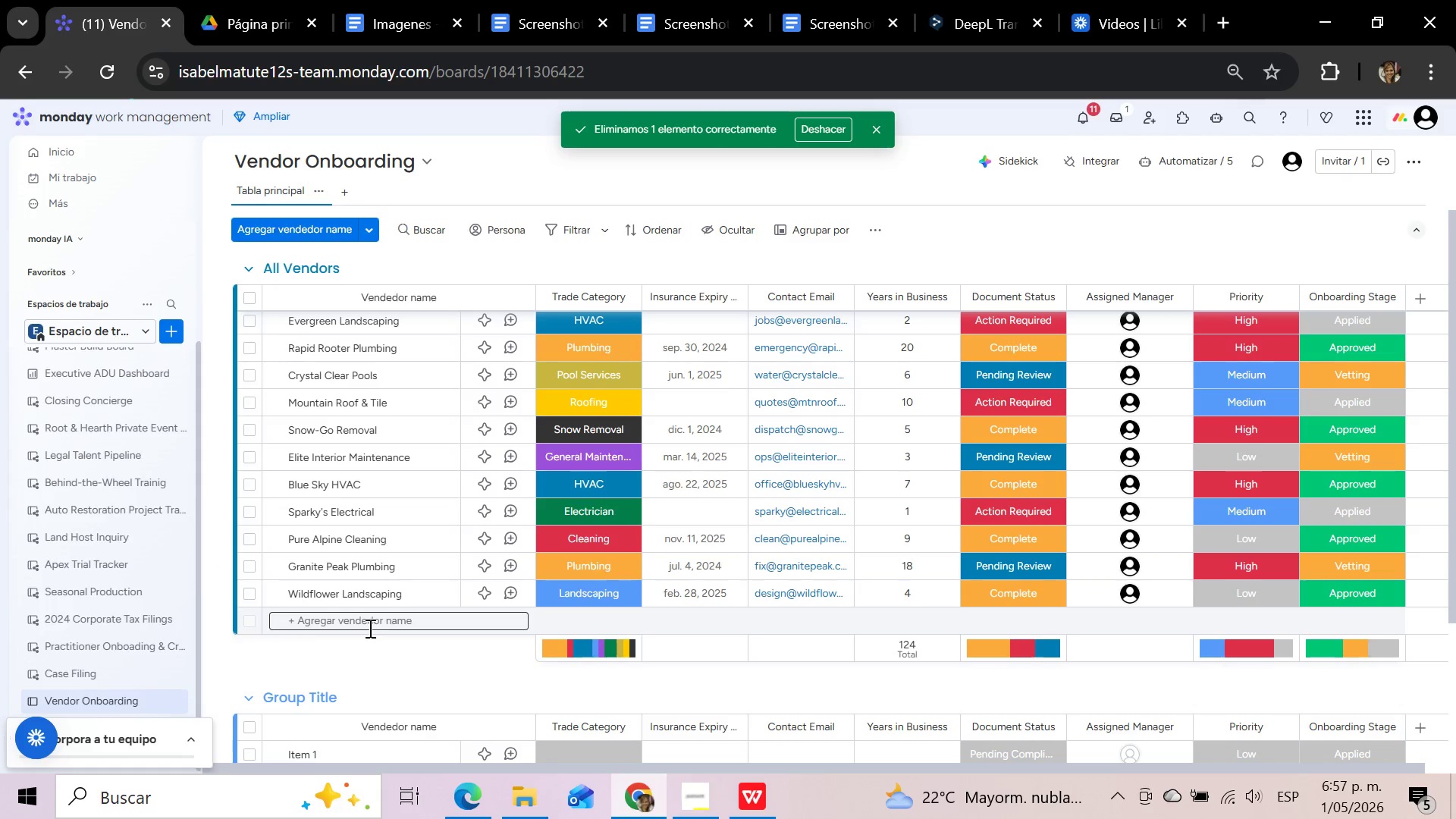 
left_click([354, 620])
 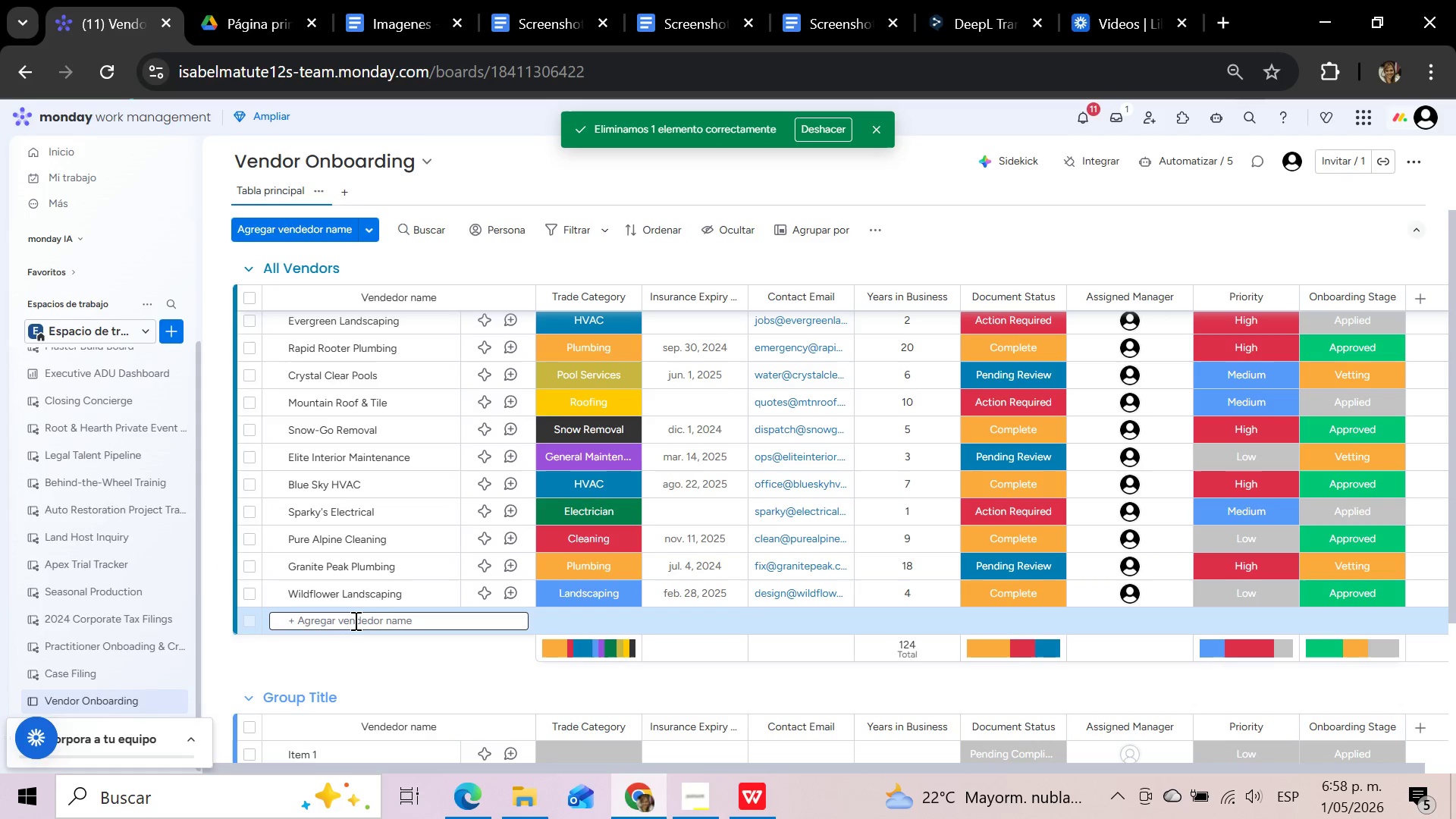 
type(Bruno Mathew)
 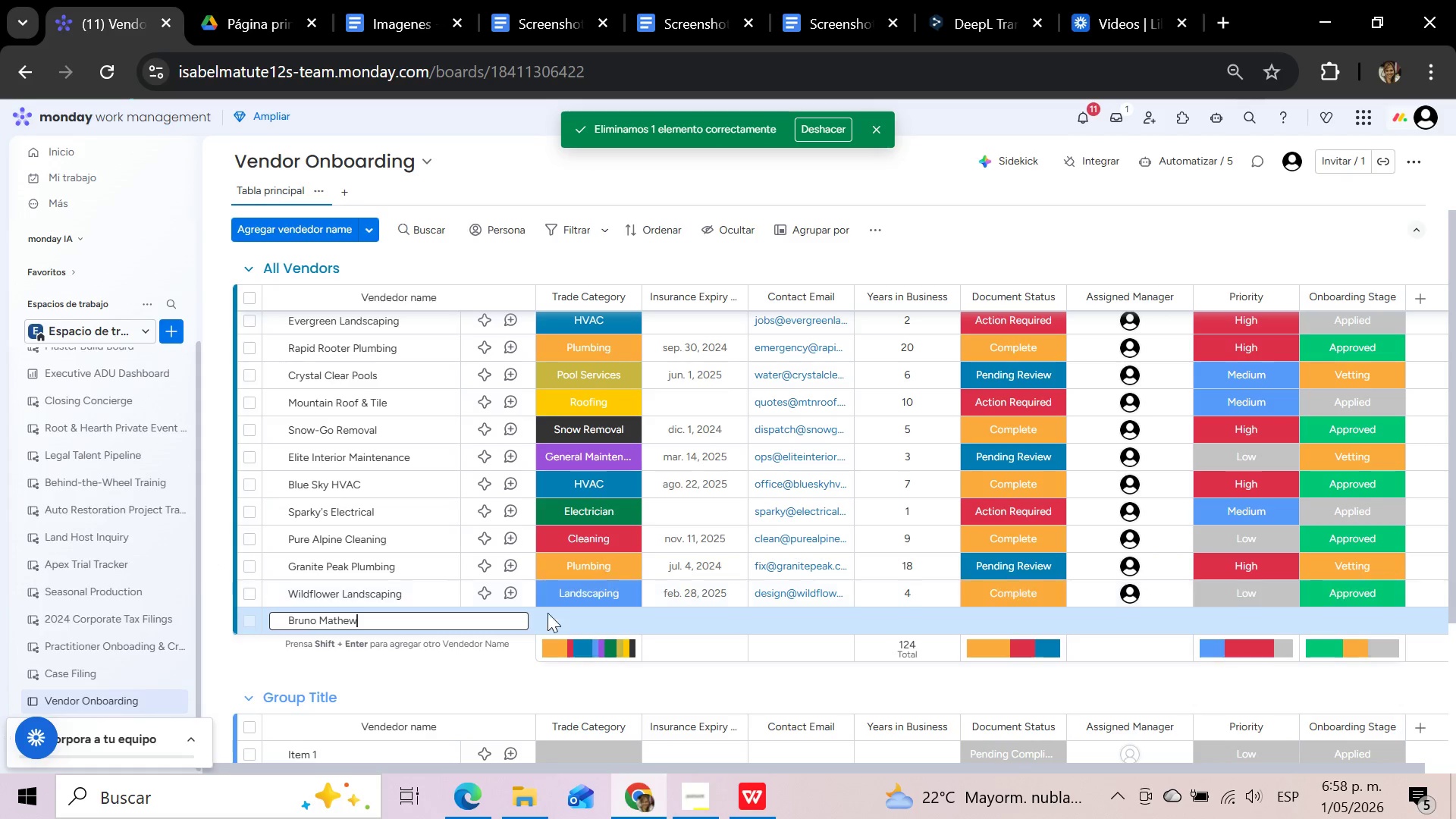 
left_click([605, 621])
 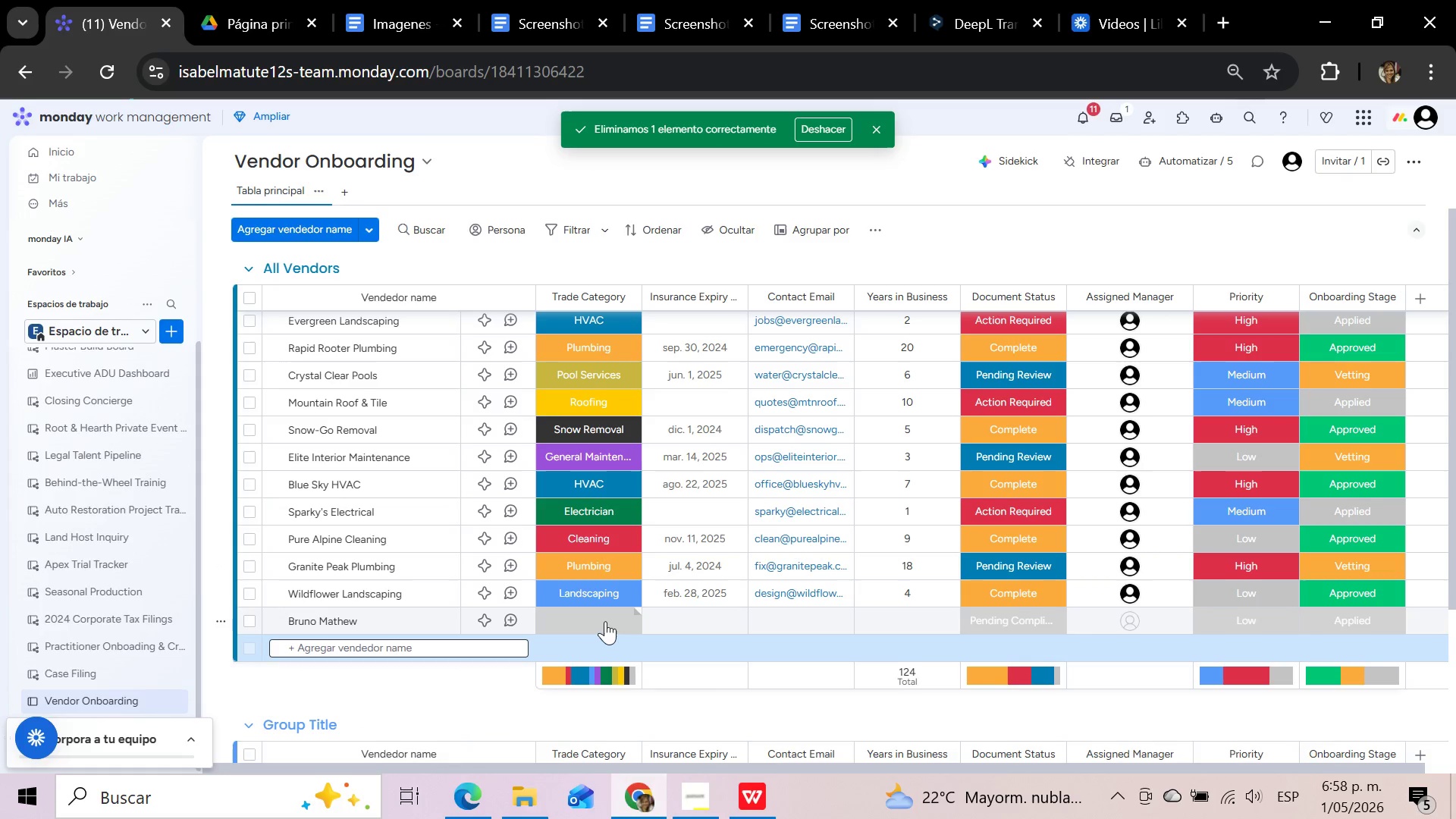 
left_click([605, 621])
 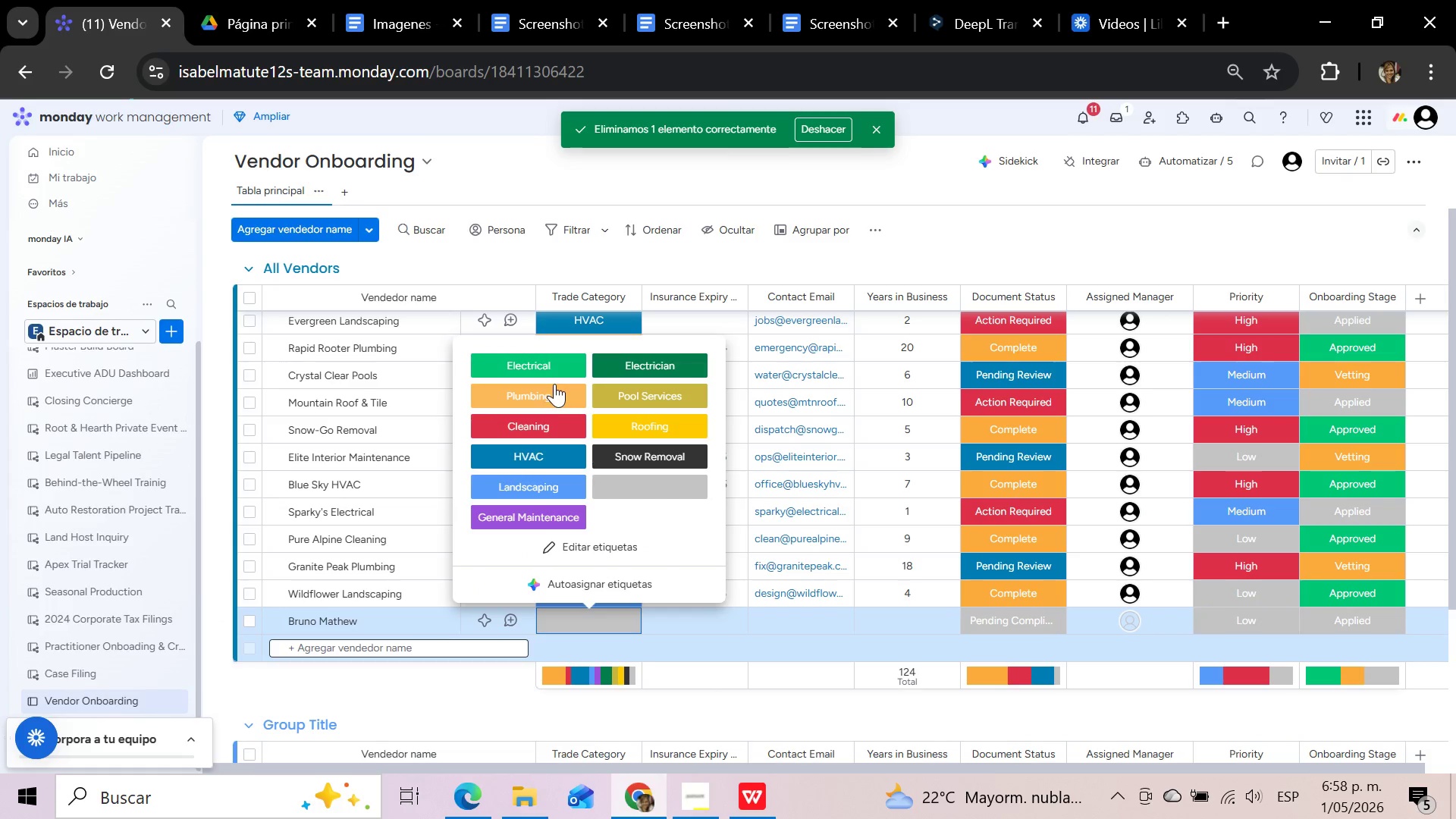 
left_click([551, 395])
 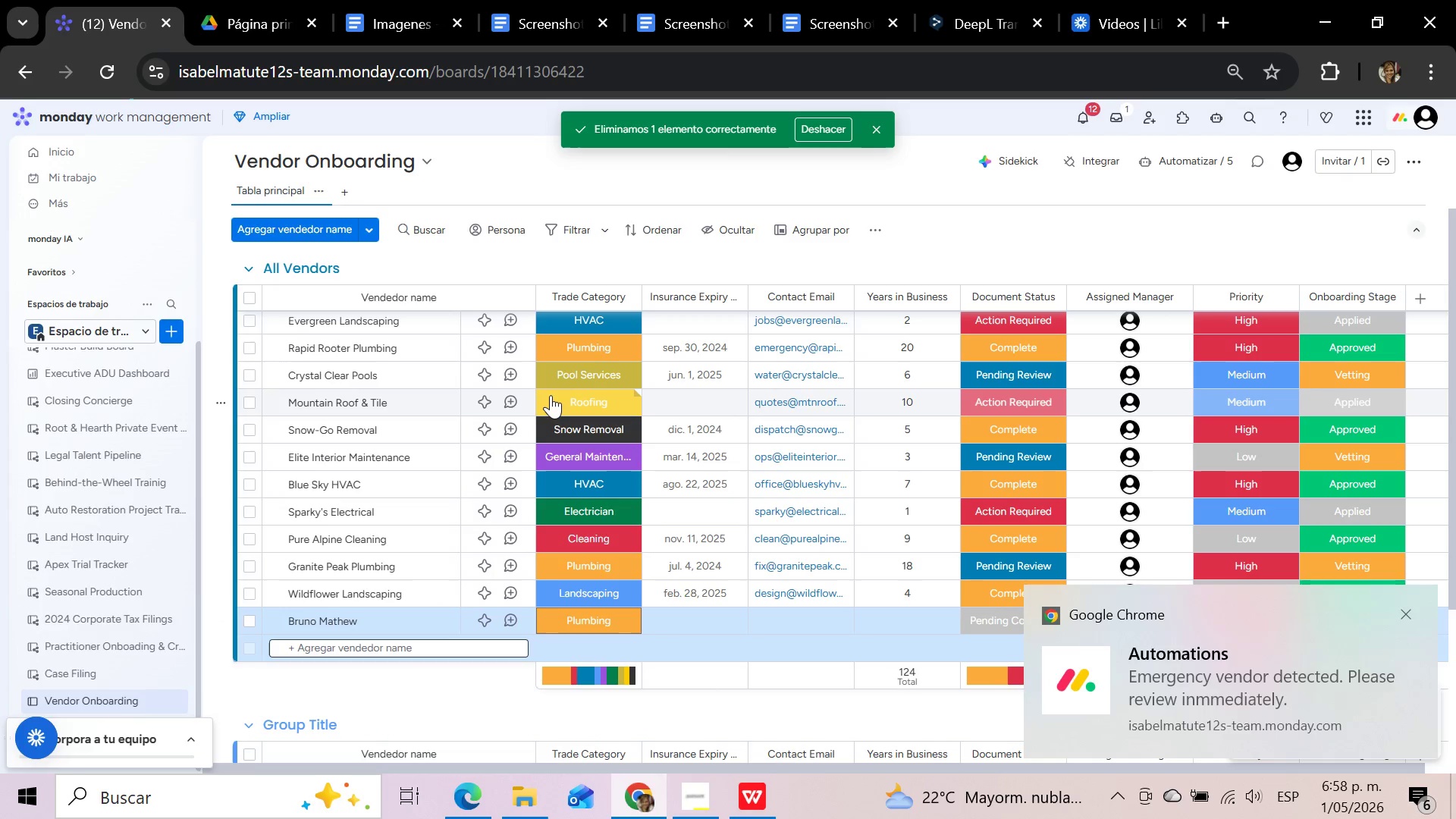 
wait(6.11)
 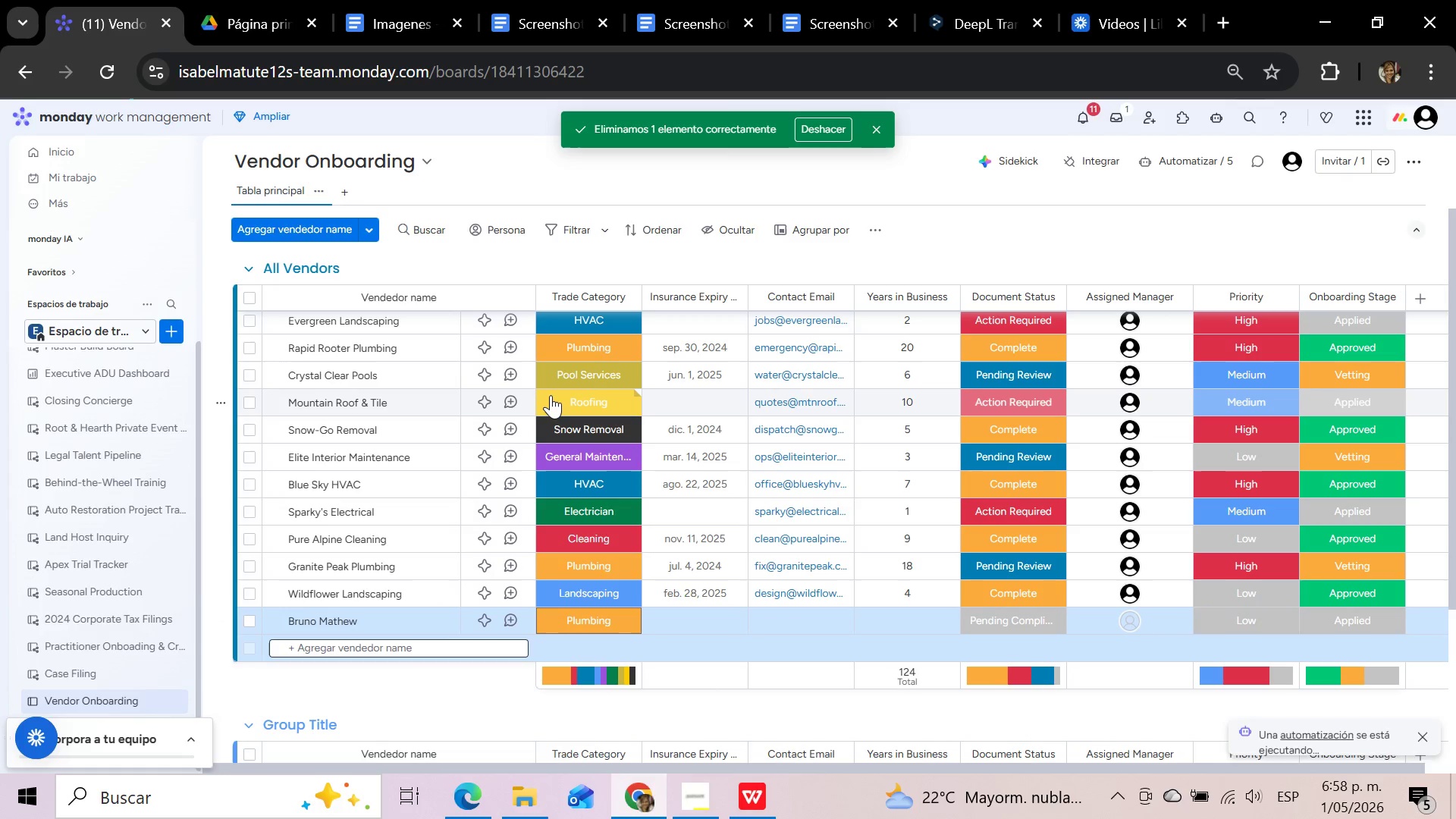 
left_click([816, 618])
 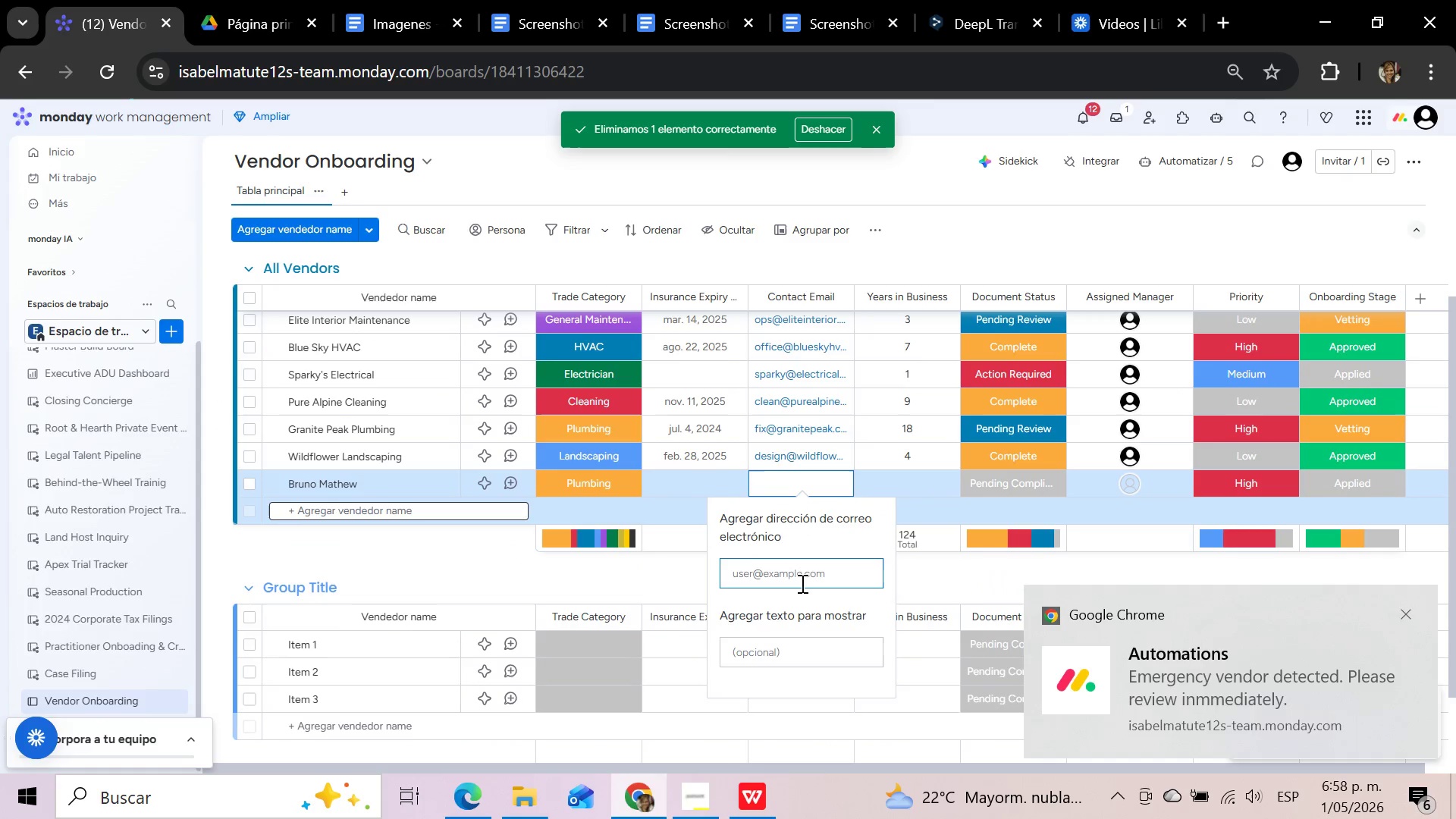 
left_click([800, 582])
 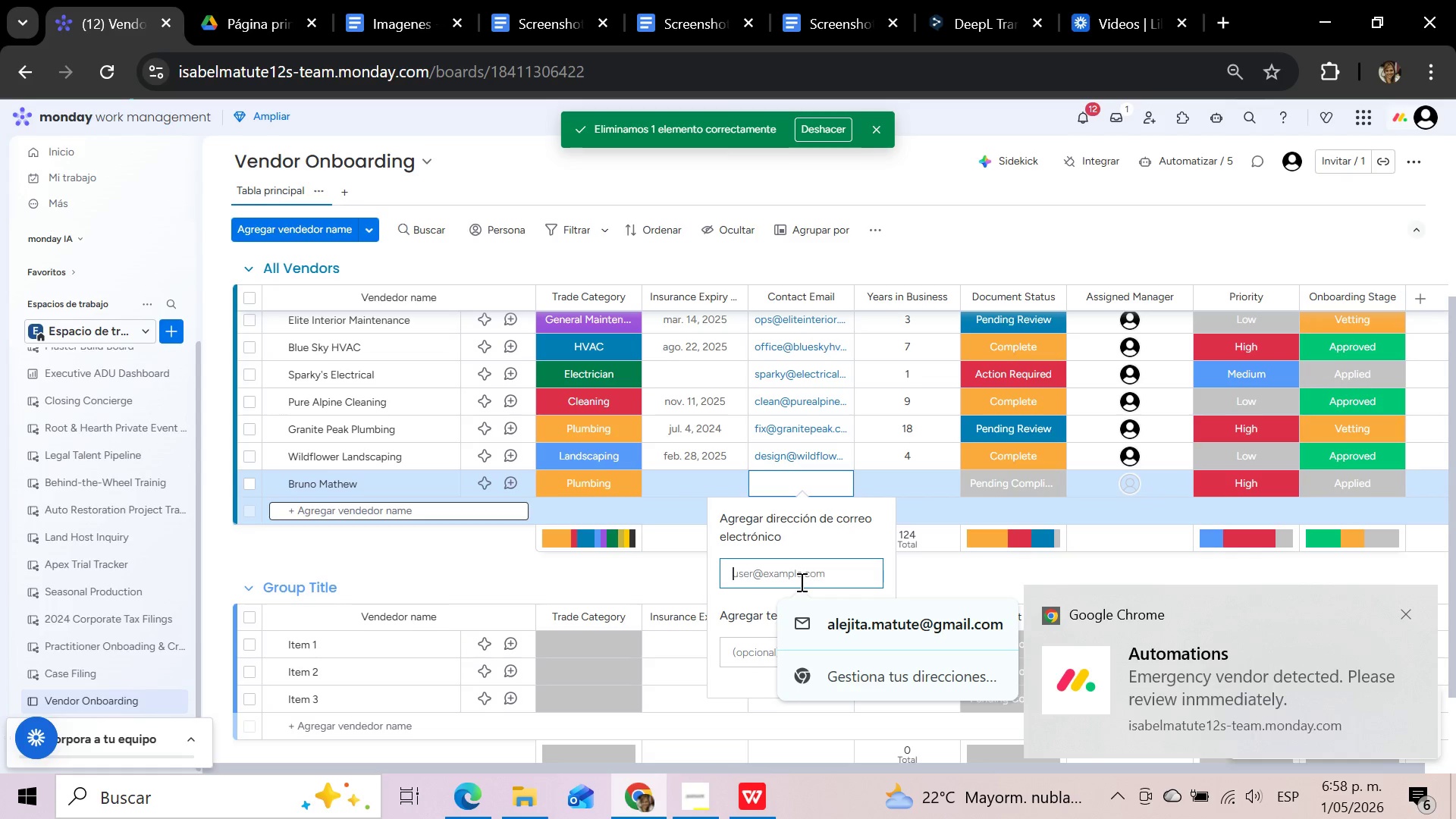 
type(bruno)
 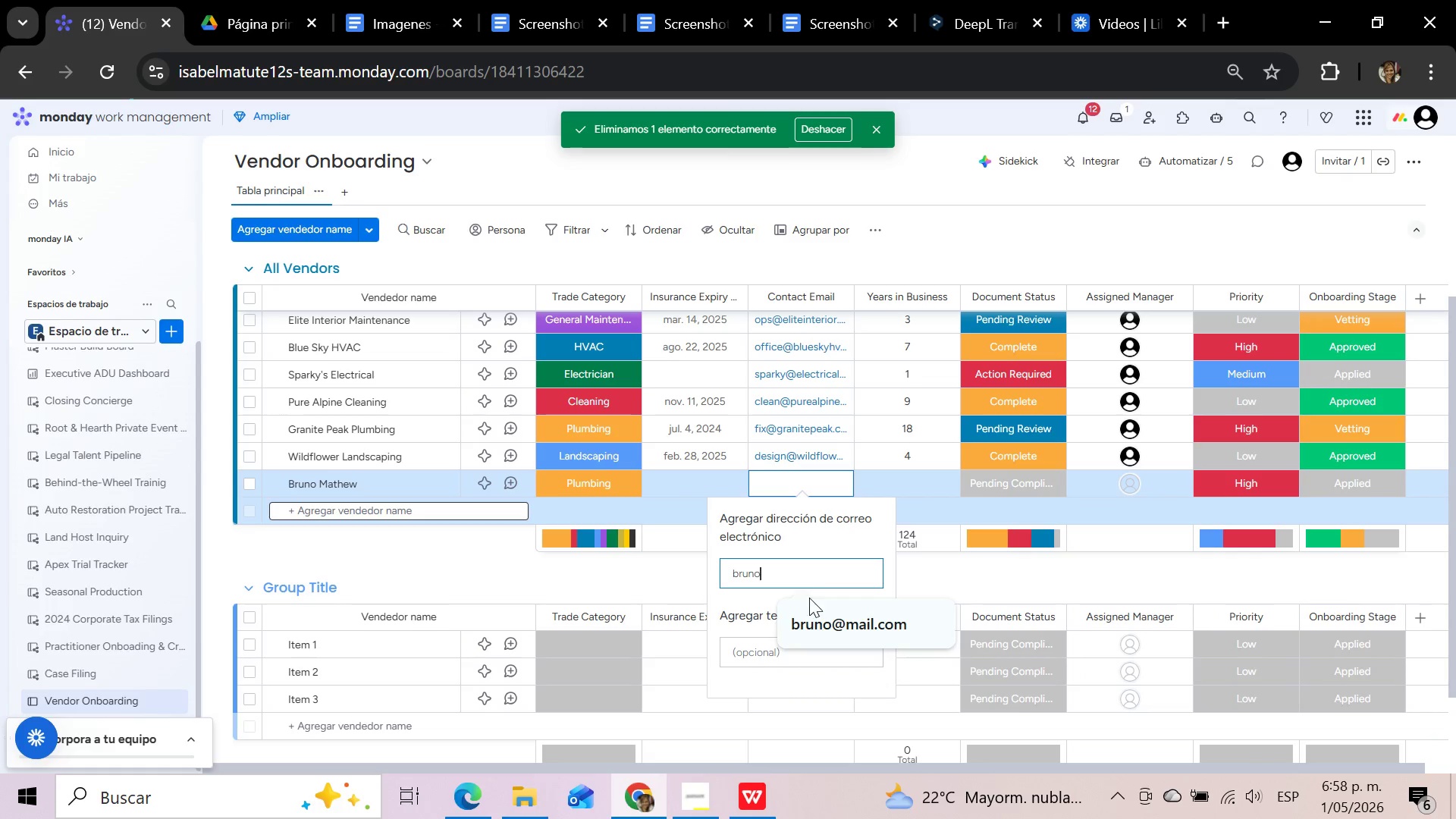 
left_click([814, 626])
 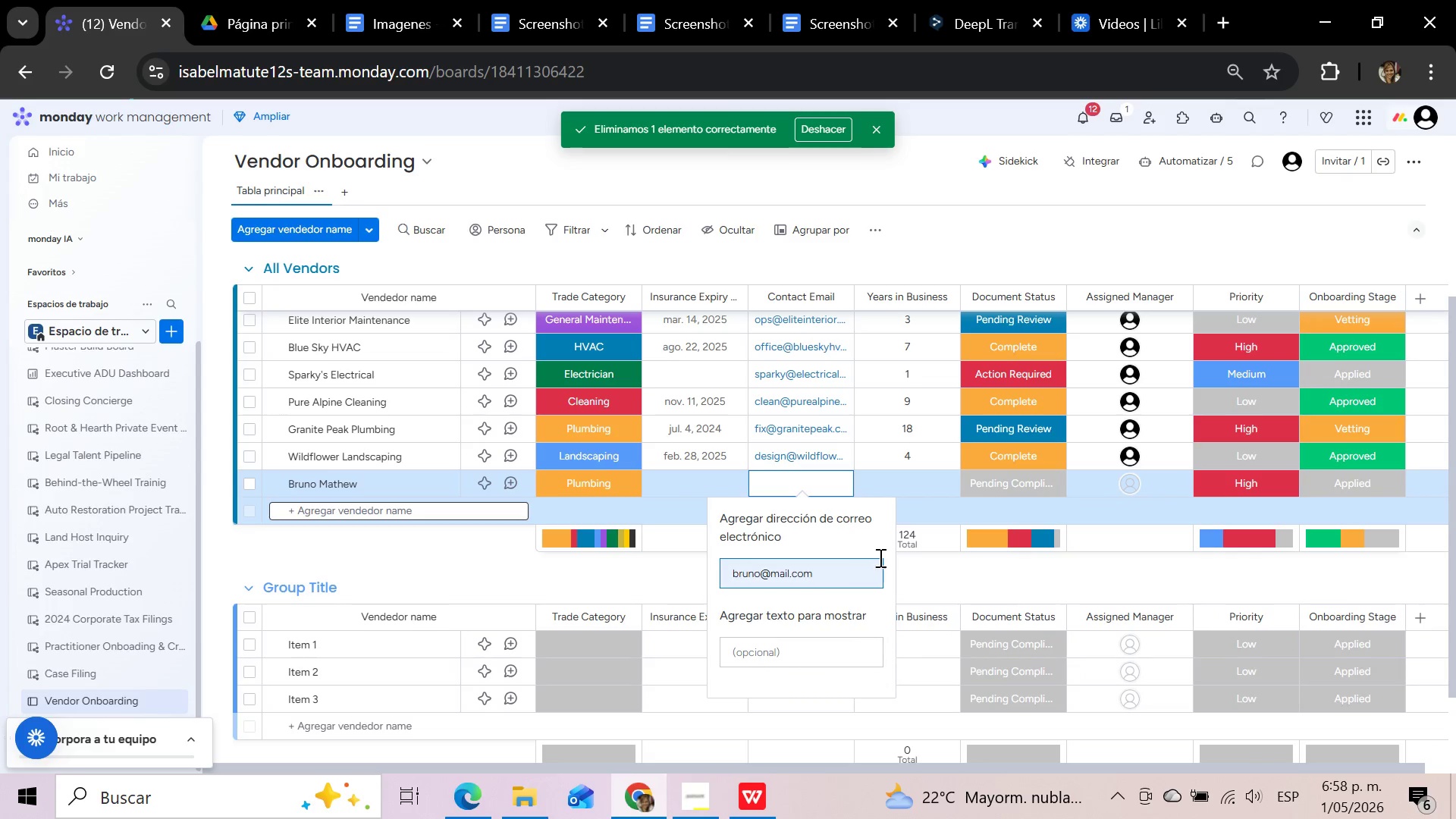 
left_click([823, 575])
 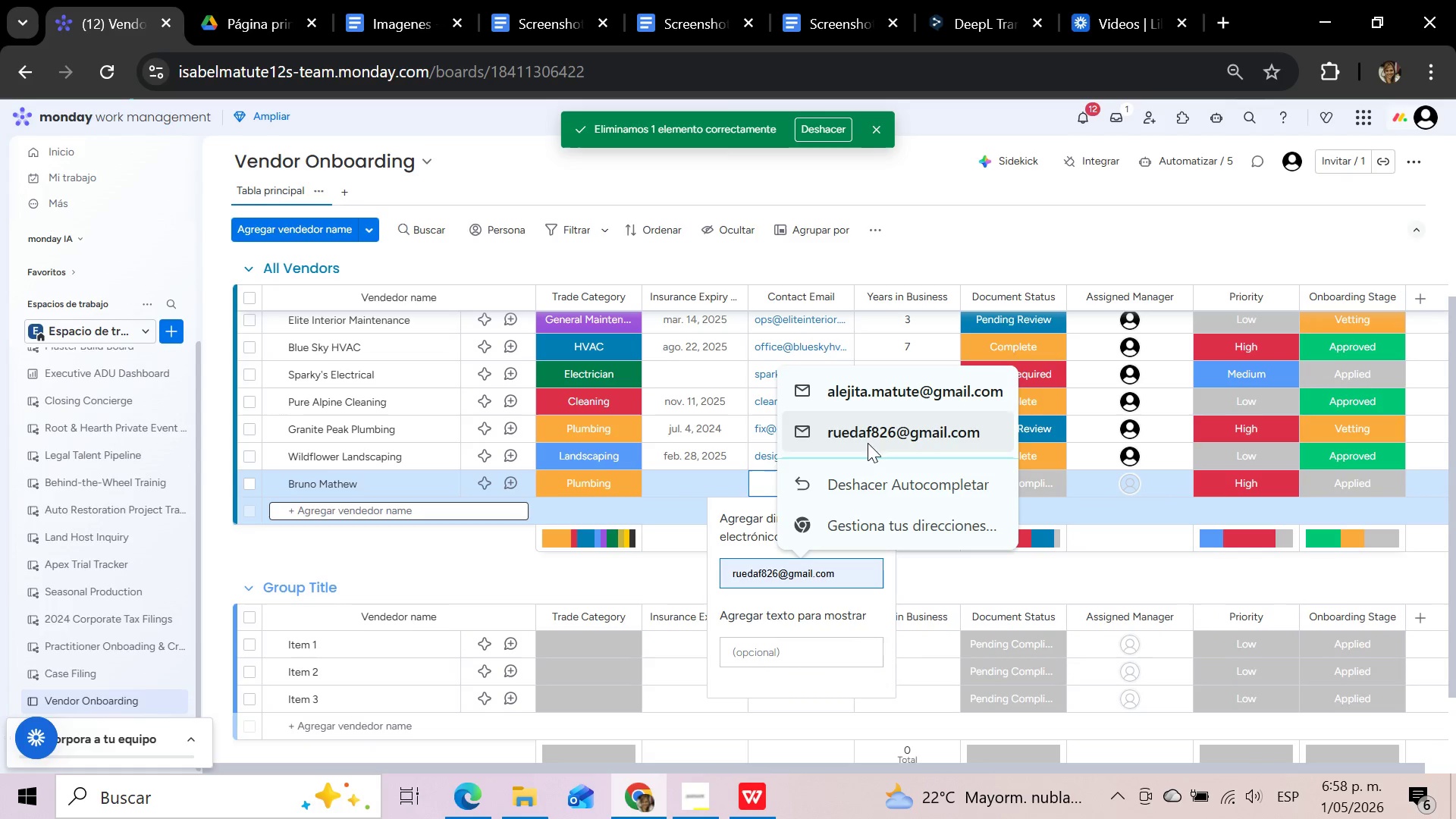 
left_click([841, 561])
 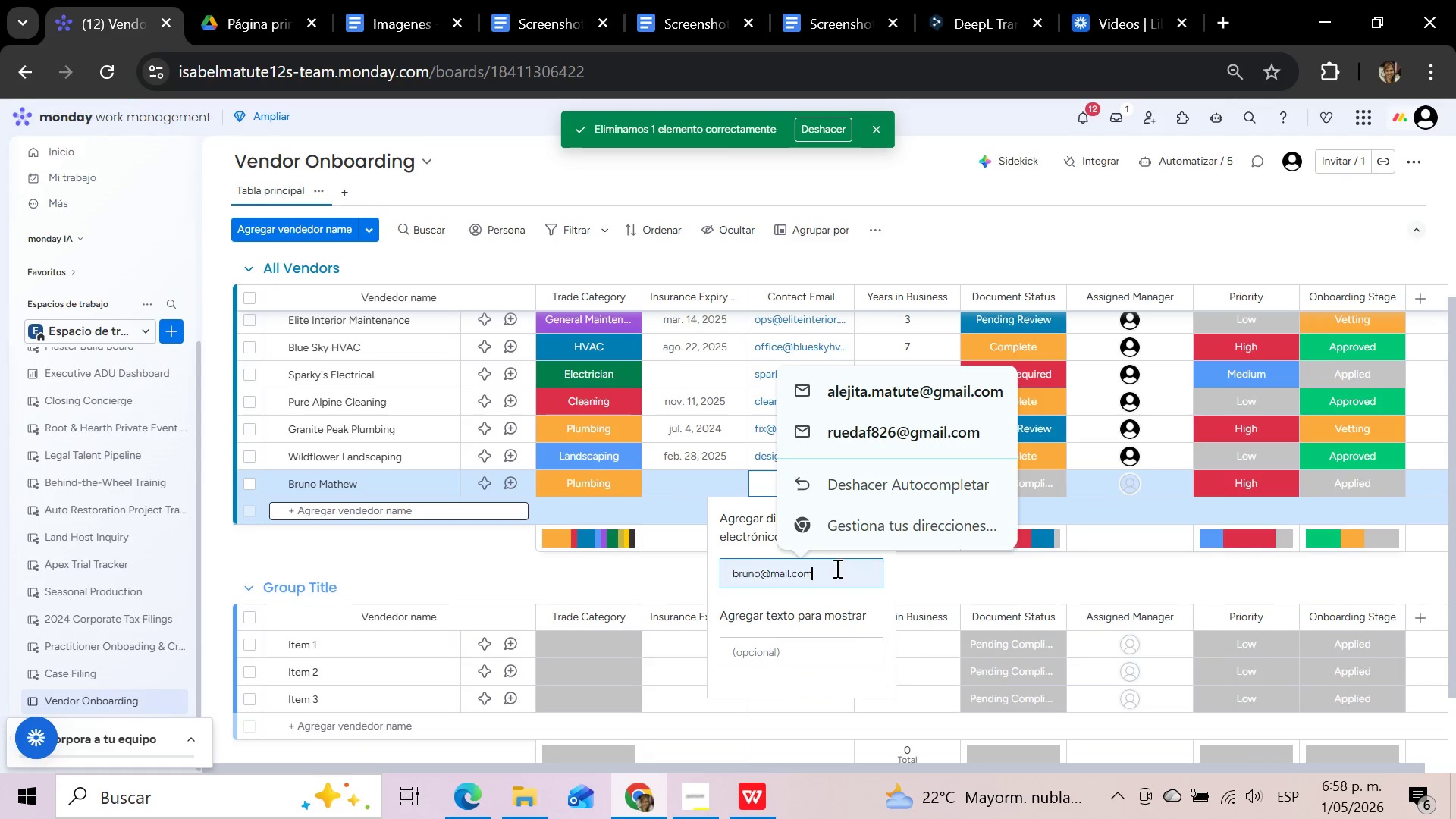 
left_click([836, 568])
 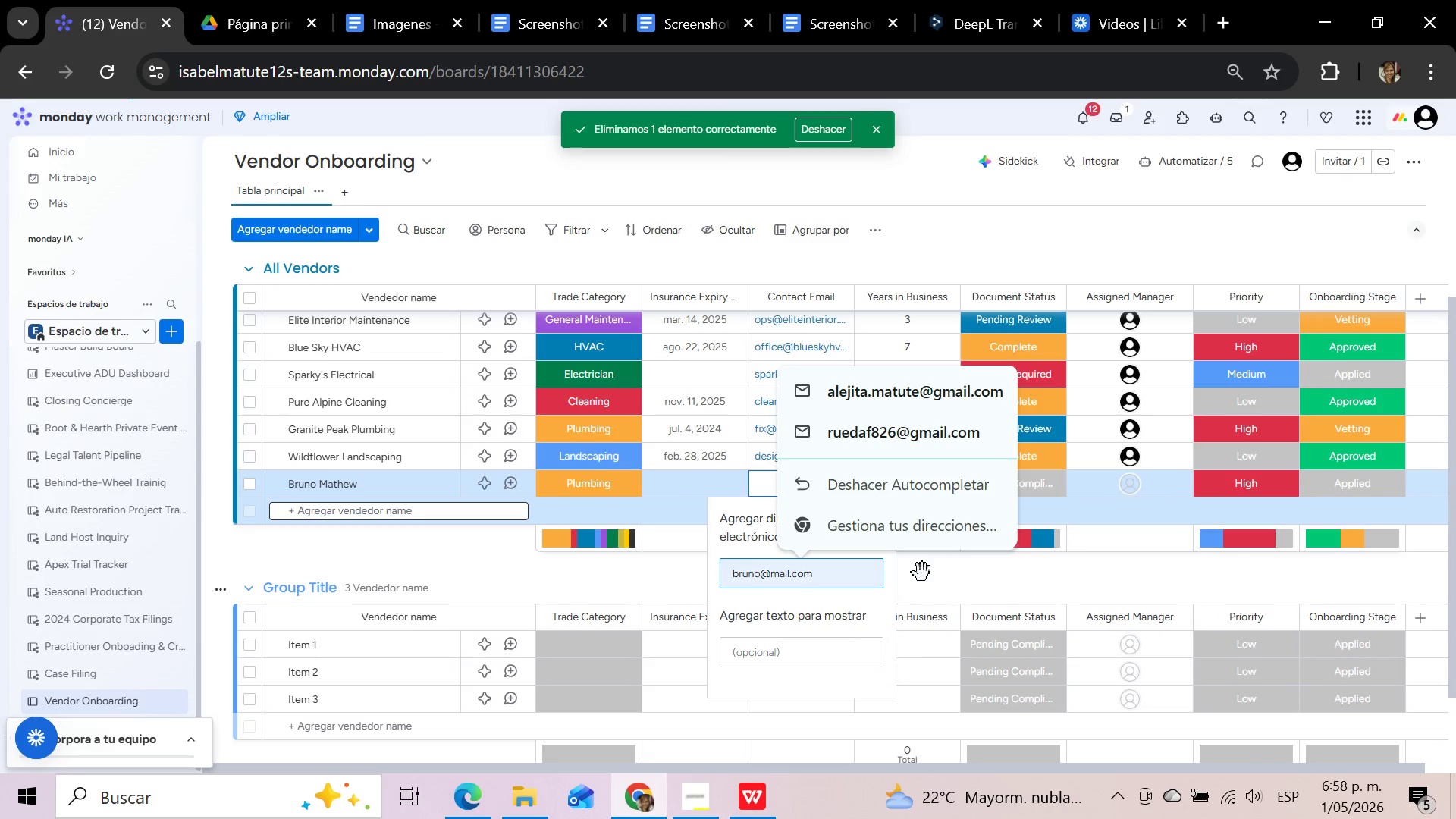 
left_click([922, 573])
 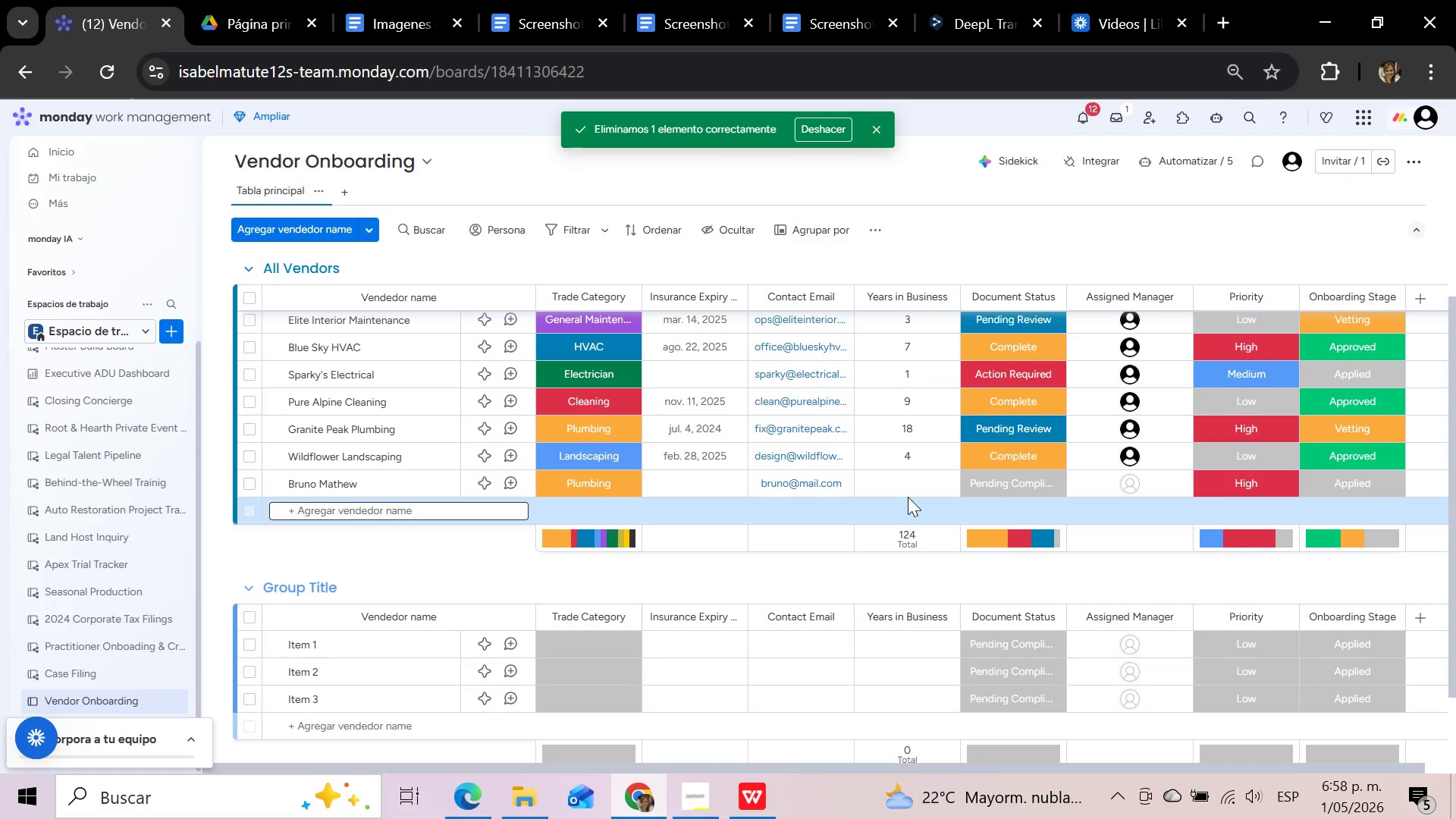 
left_click([909, 485])
 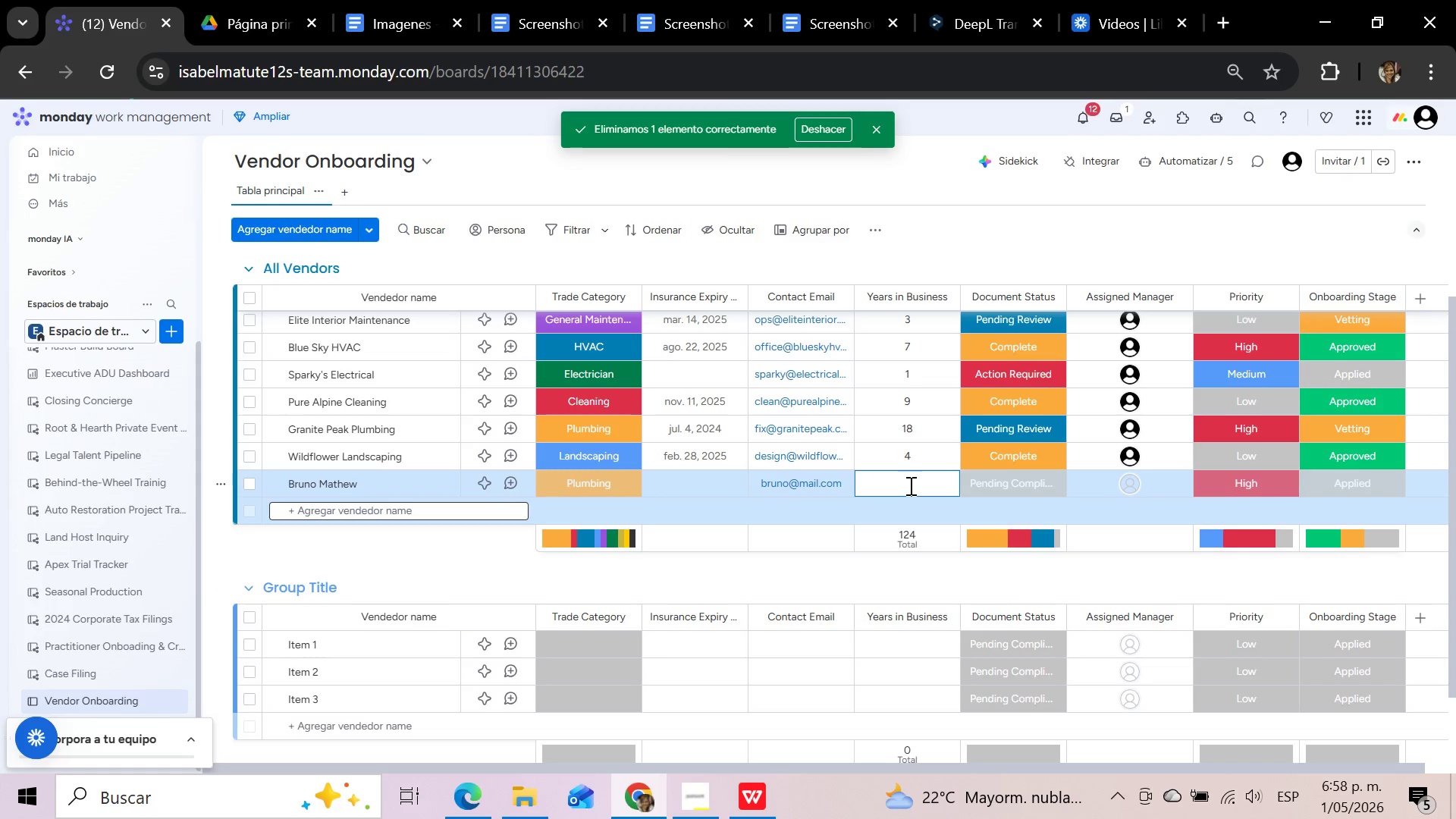 
key(5)
 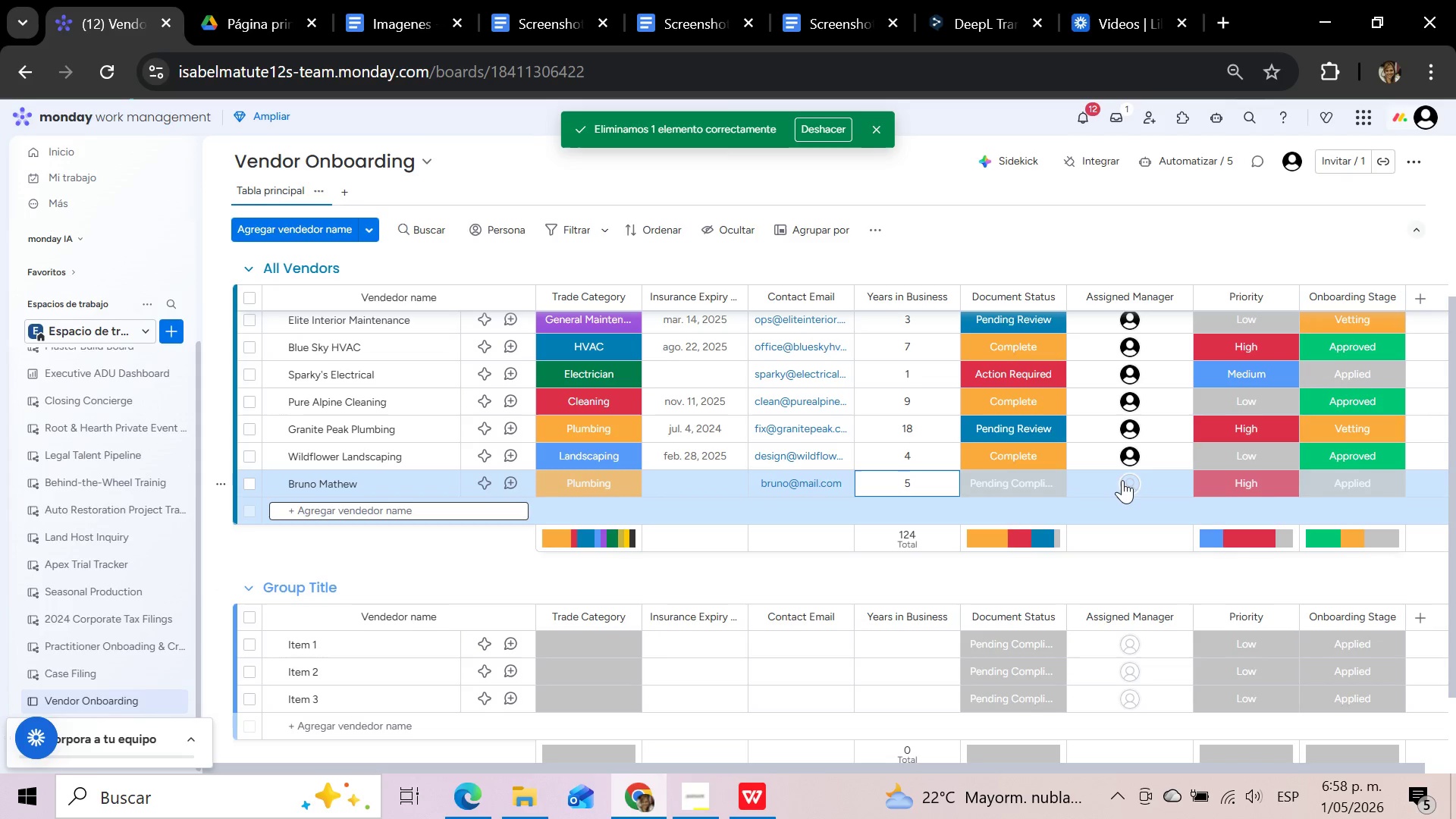 
left_click([1122, 480])
 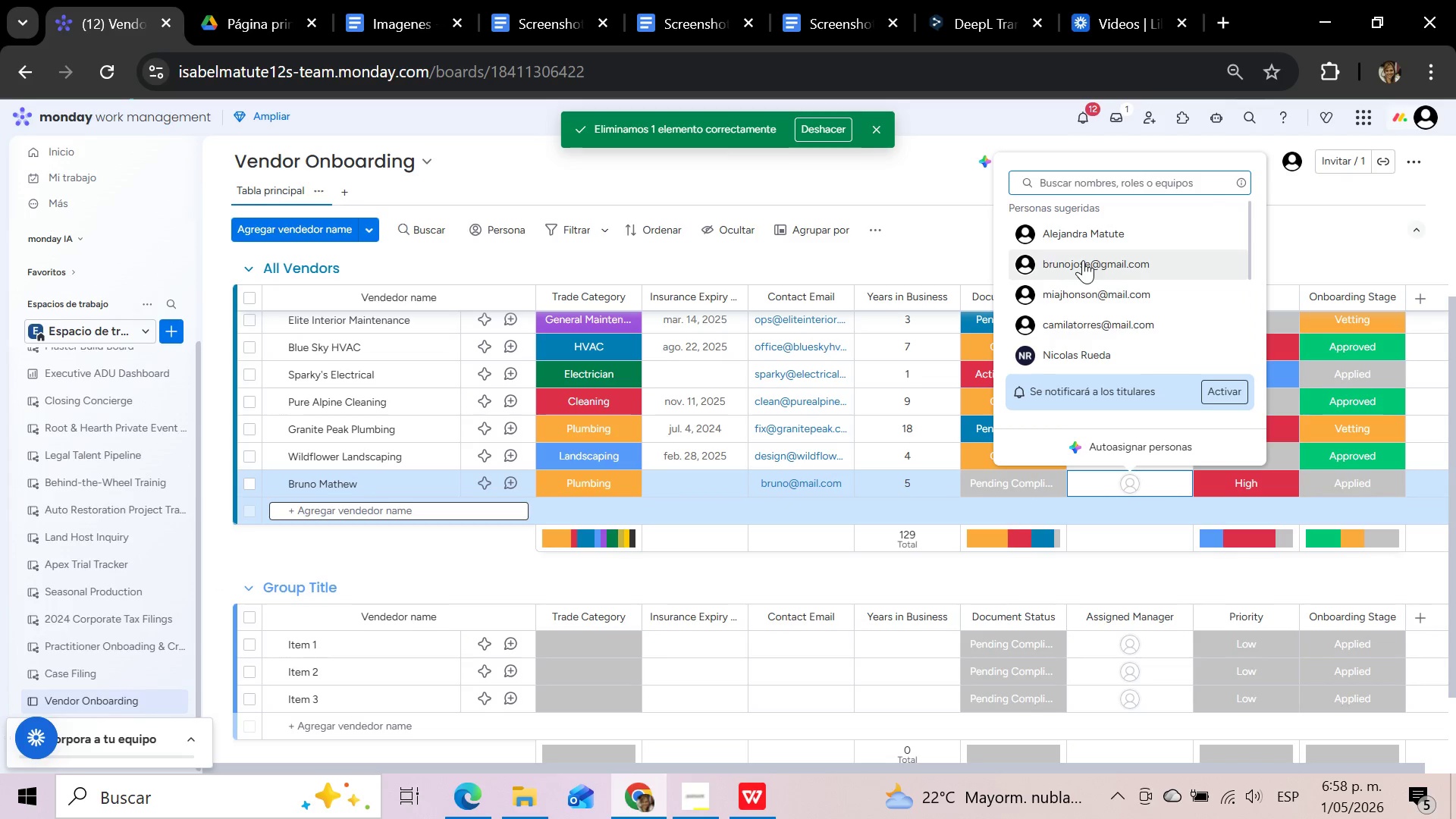 
left_click([1083, 237])
 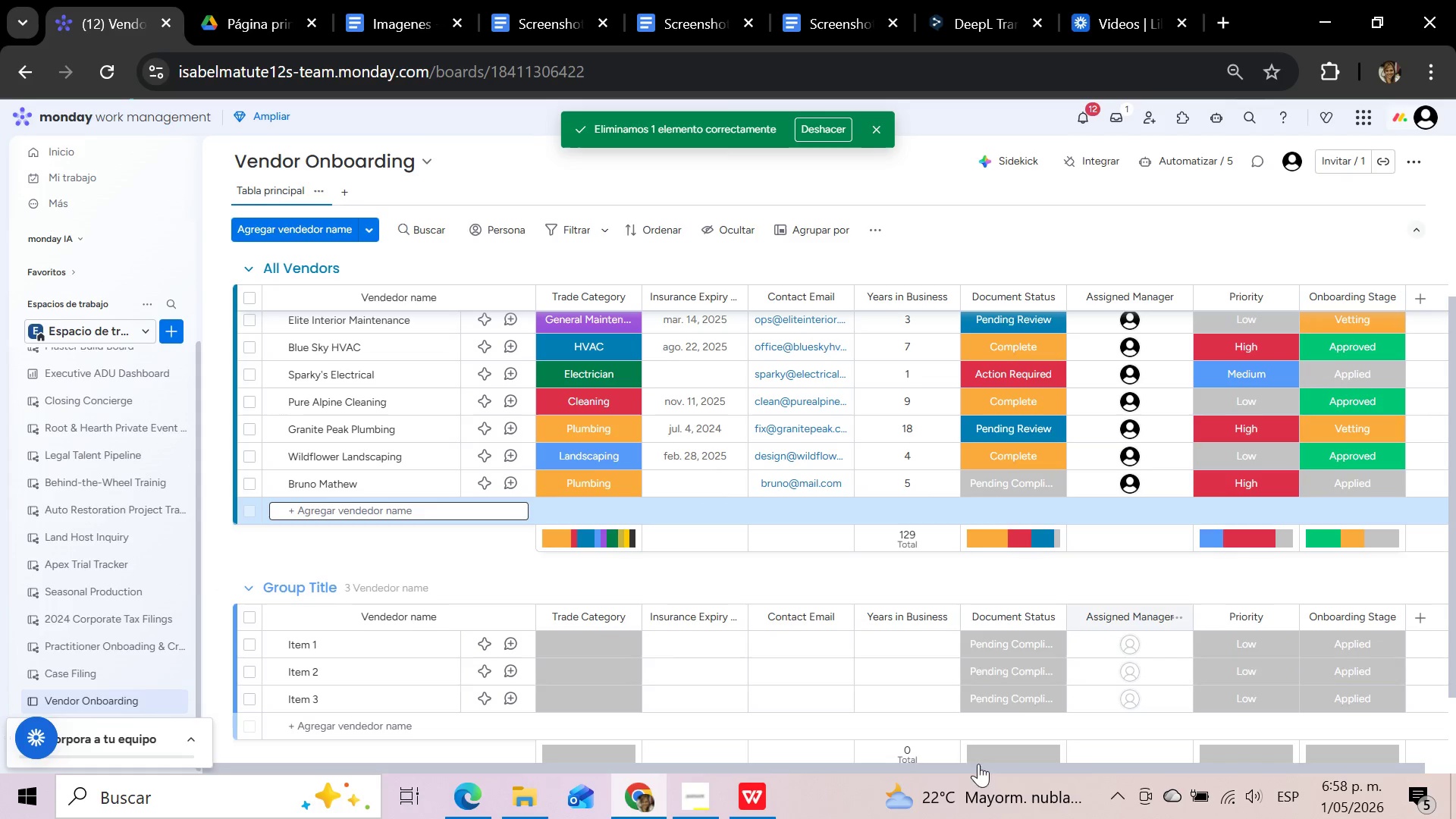 
wait(5.34)
 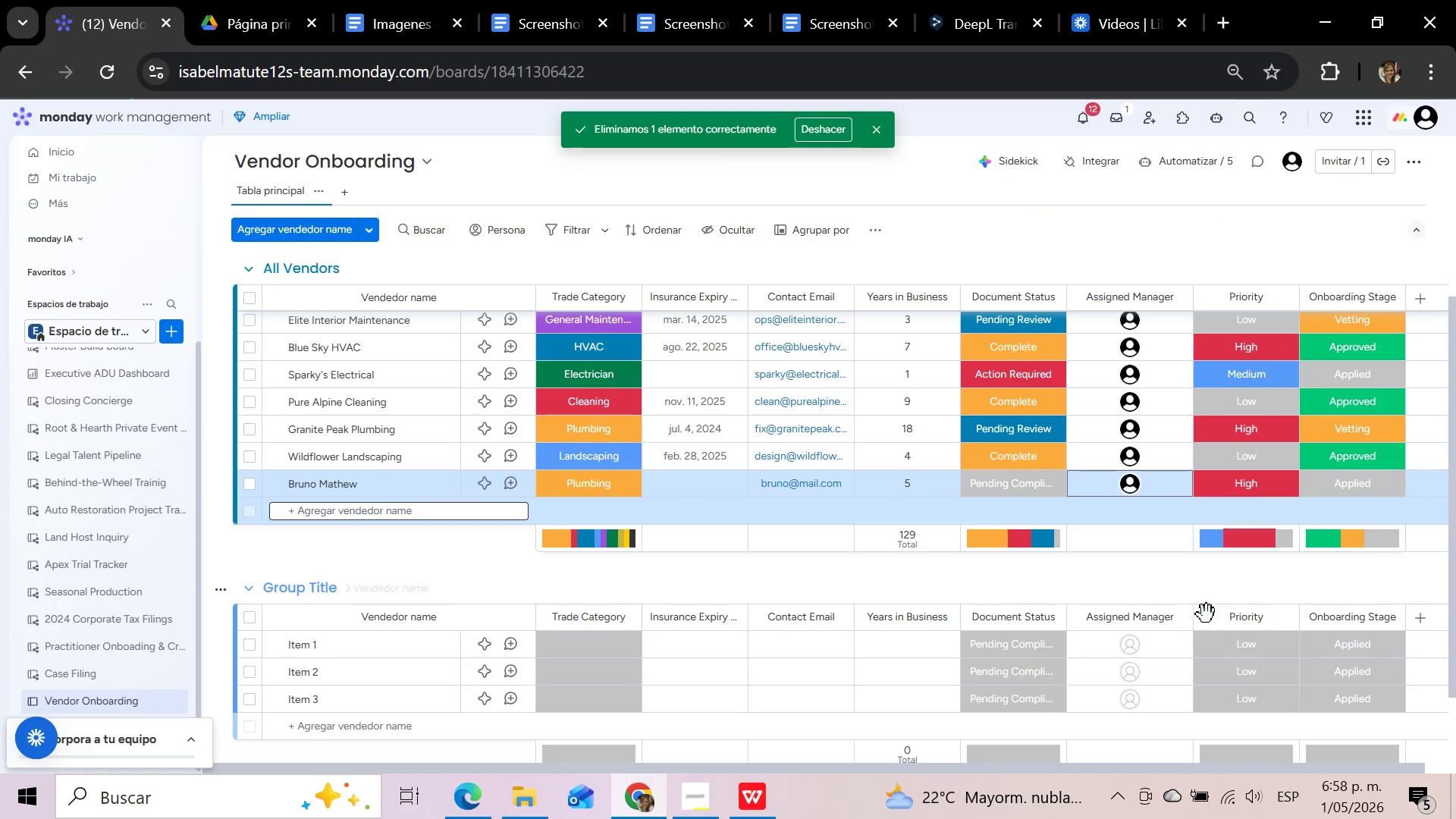 
left_click_drag(start_coordinate=[942, 764], to_coordinate=[706, 778])
 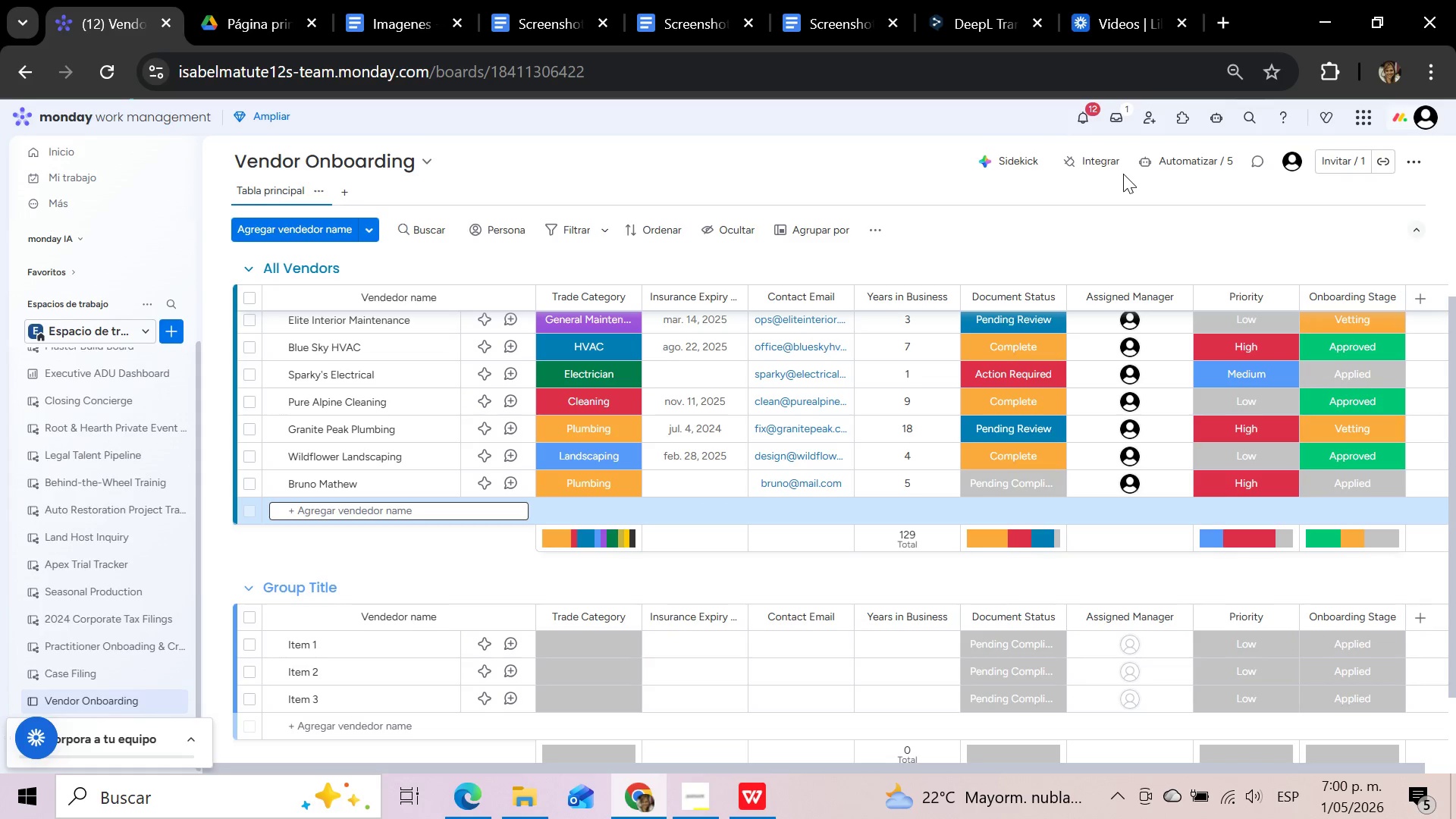 
wait(112.16)
 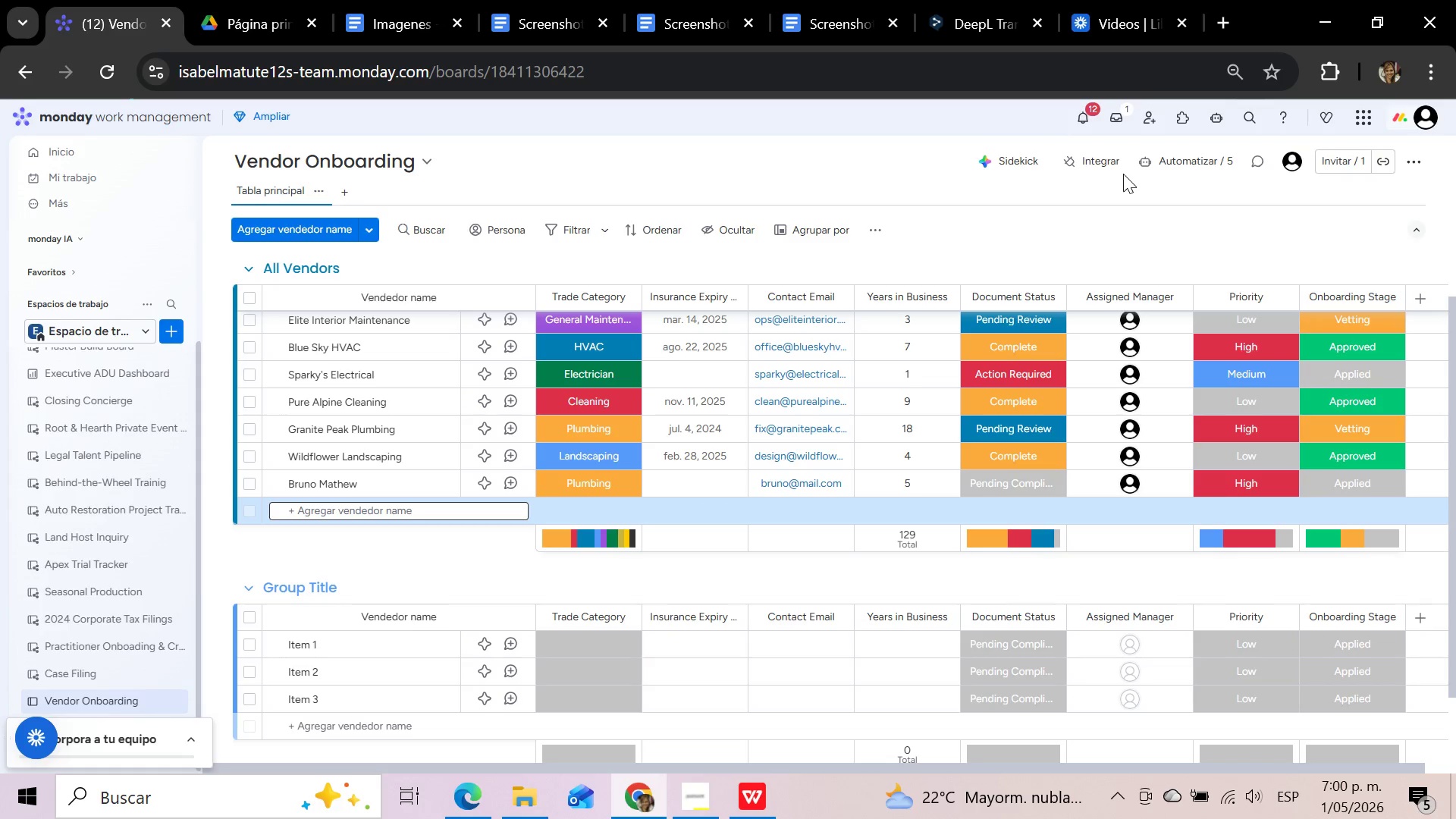 
left_click([789, 567])
 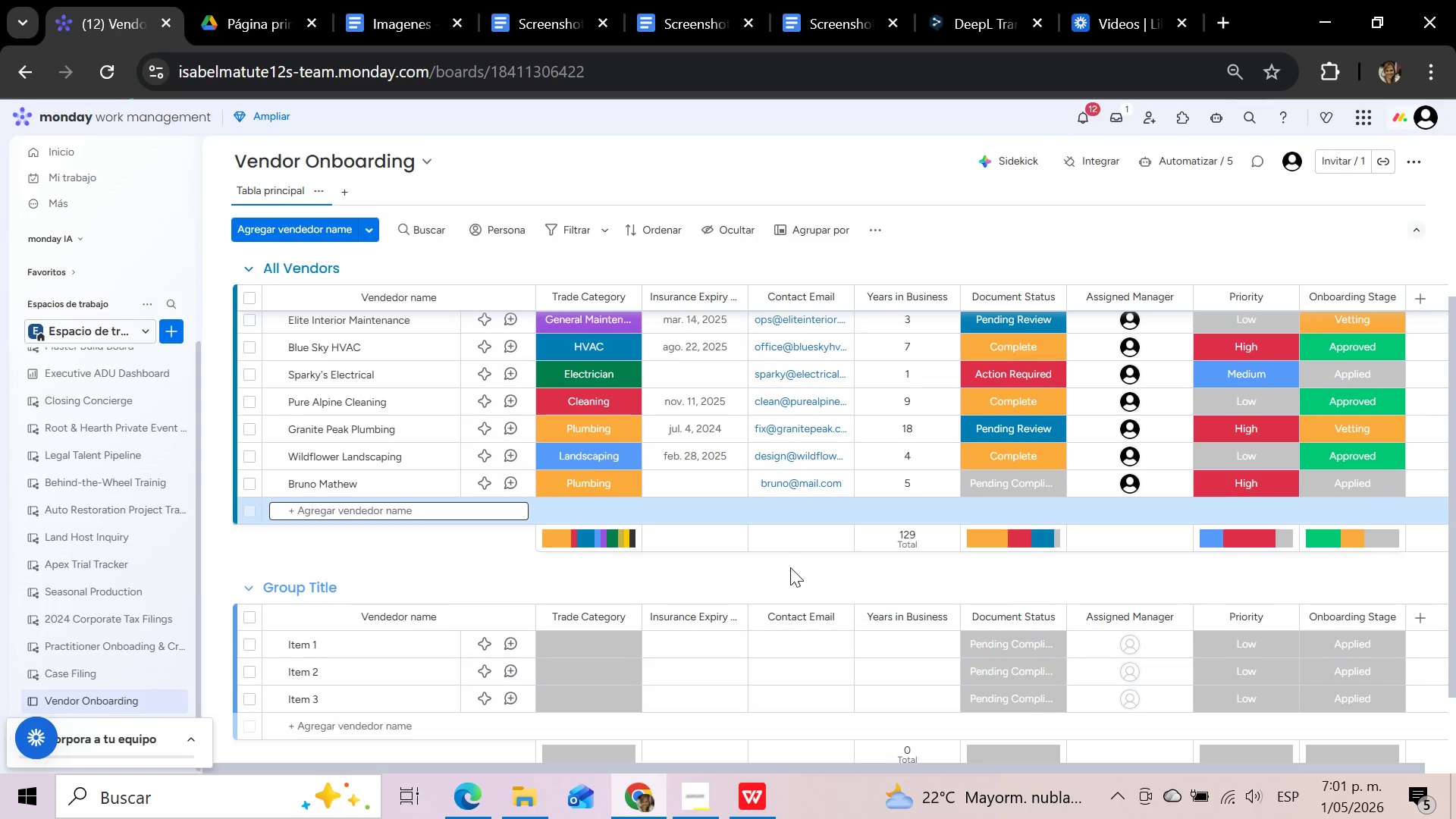 
wait(28.3)
 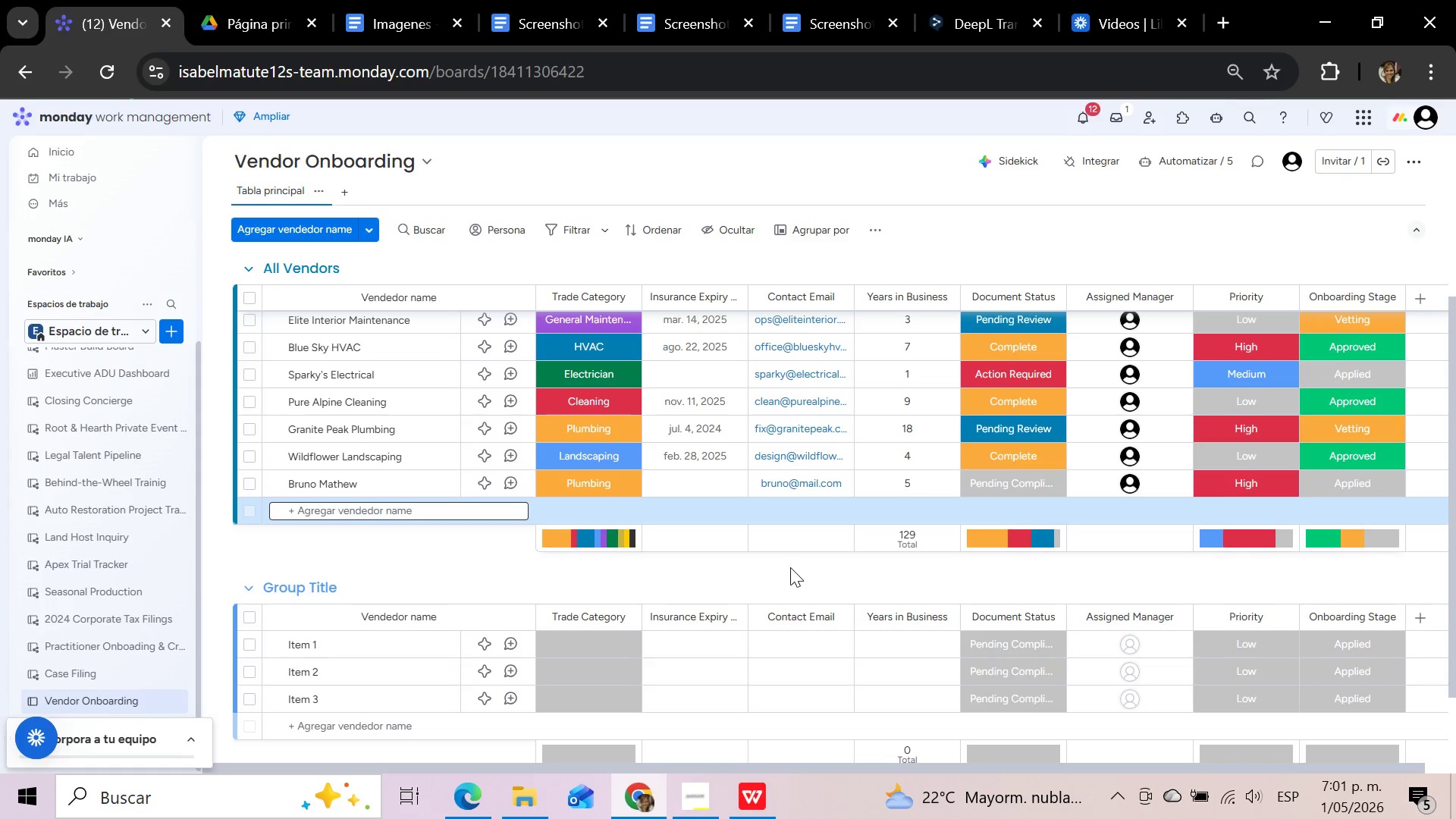 
left_click([1190, 162])
 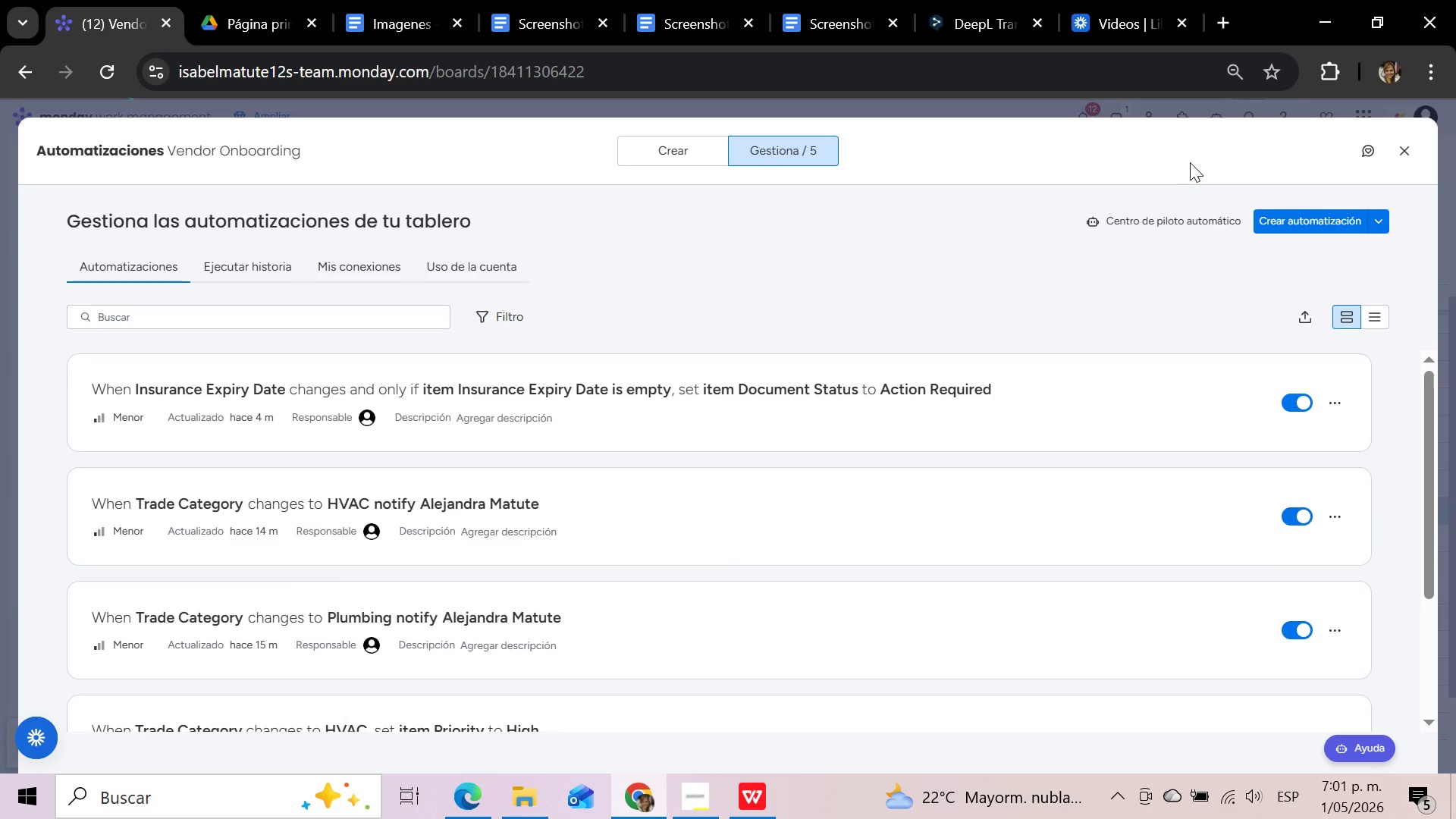 
wait(8.84)
 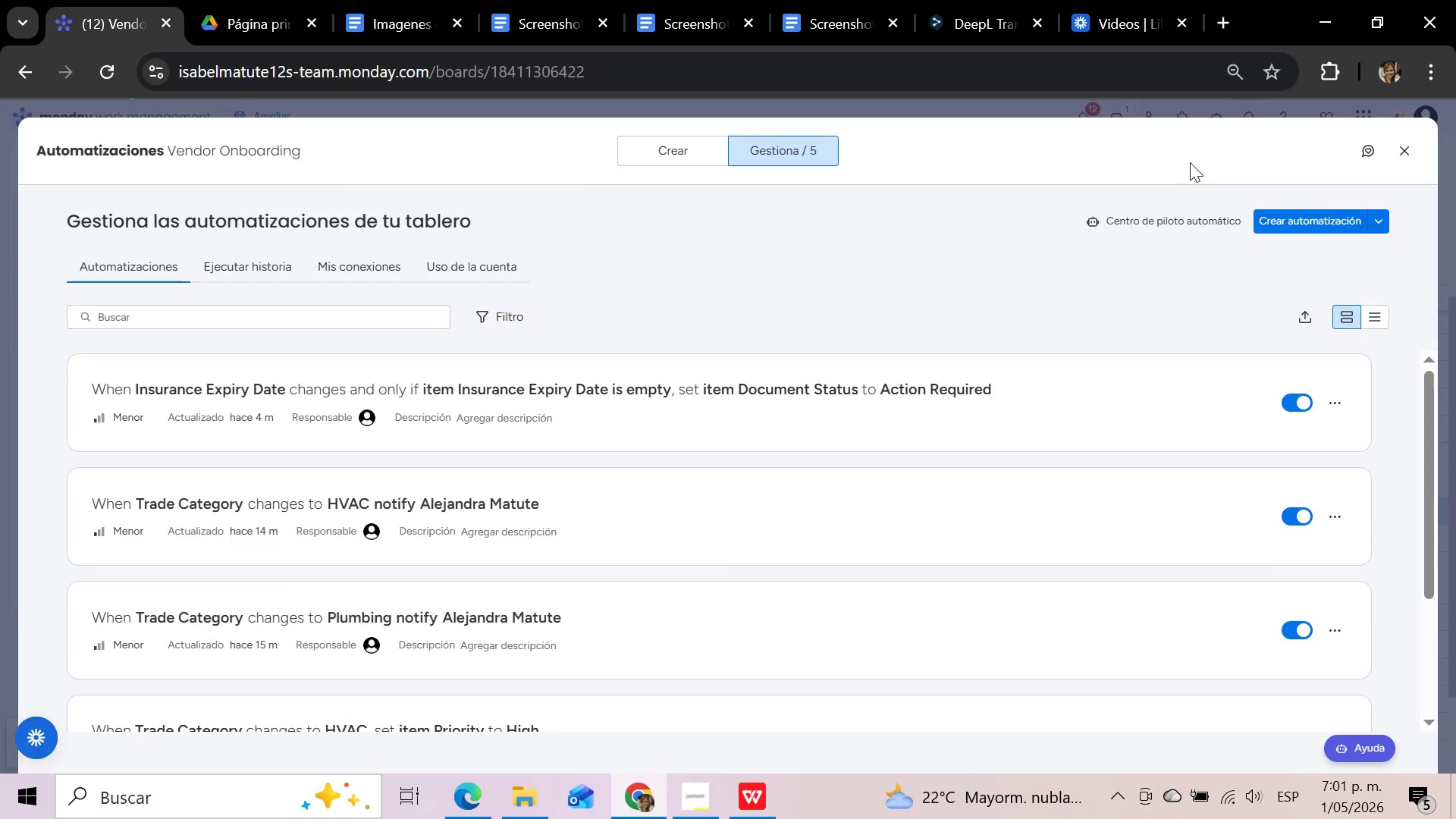 
mouse_move([786, 402])
 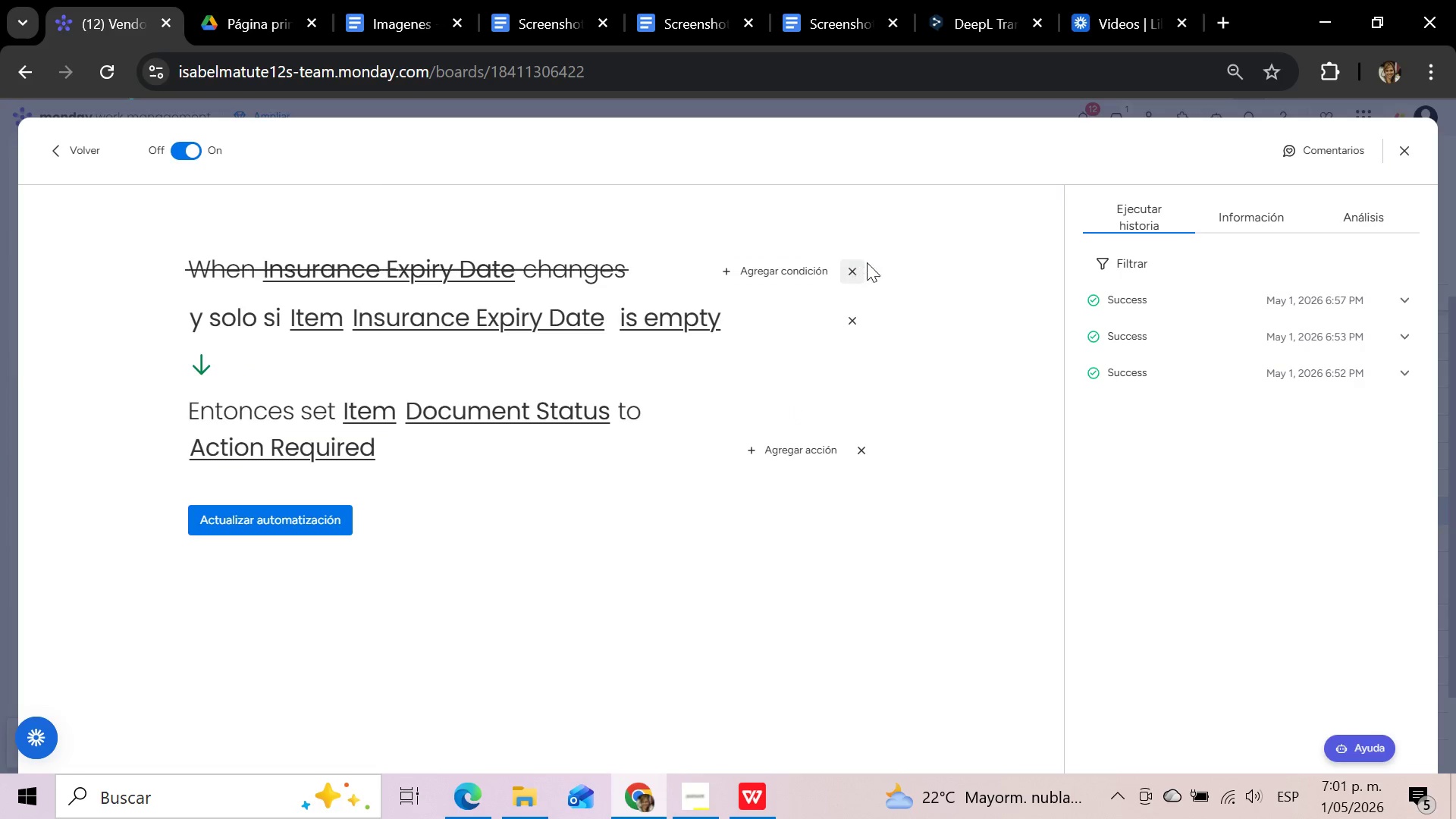 
left_click([859, 266])
 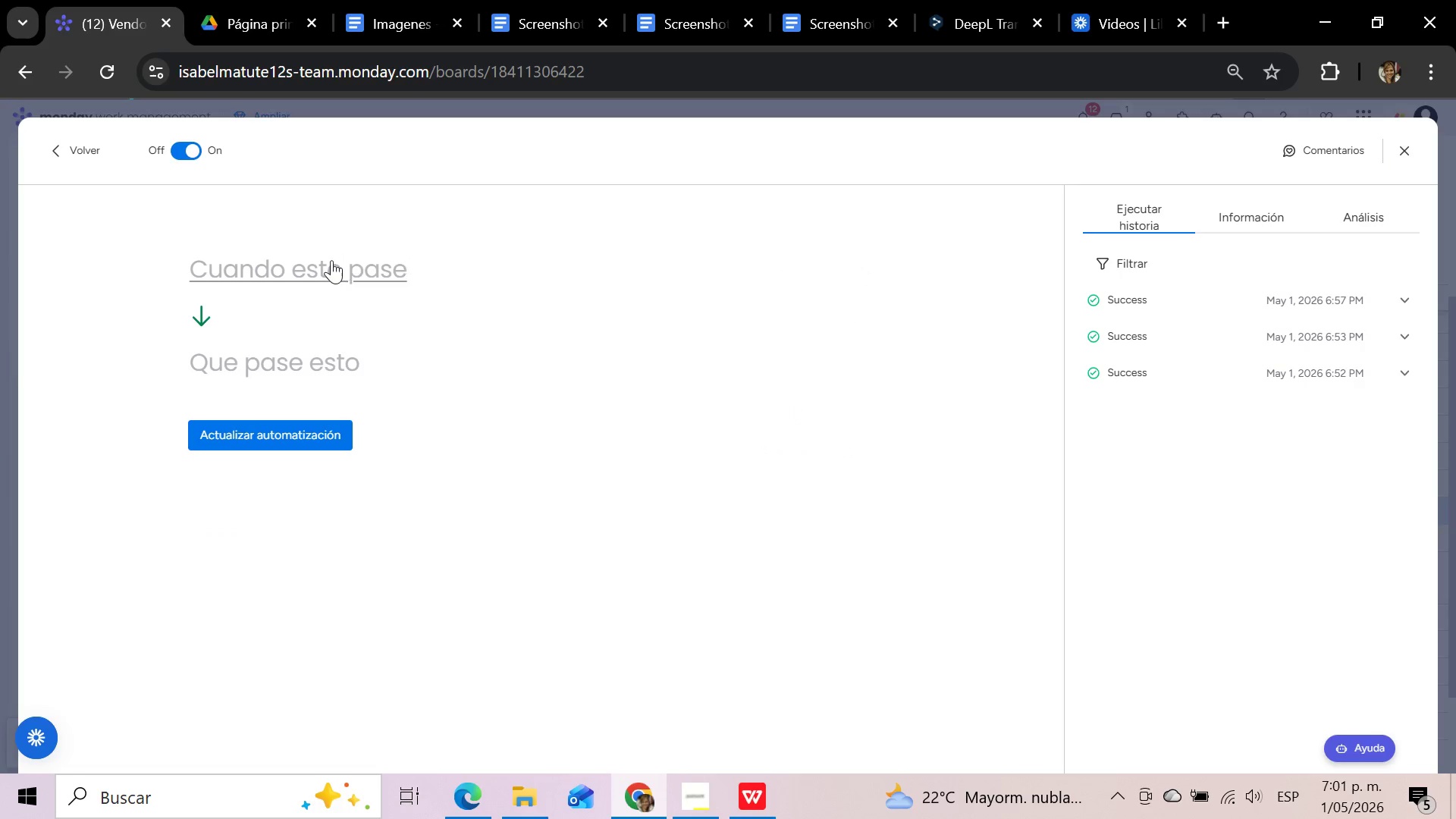 
left_click([331, 260])
 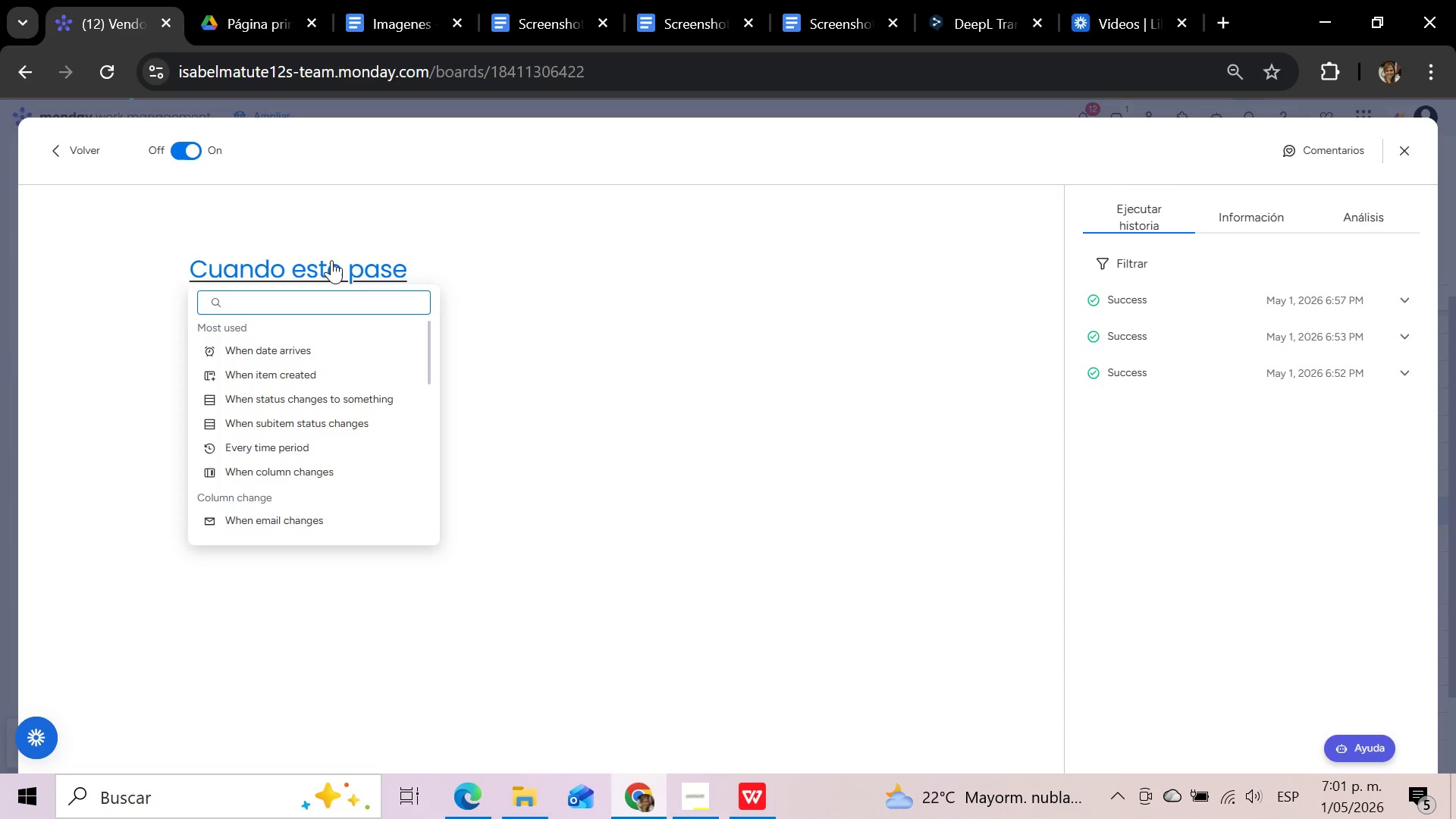 
wait(14.7)
 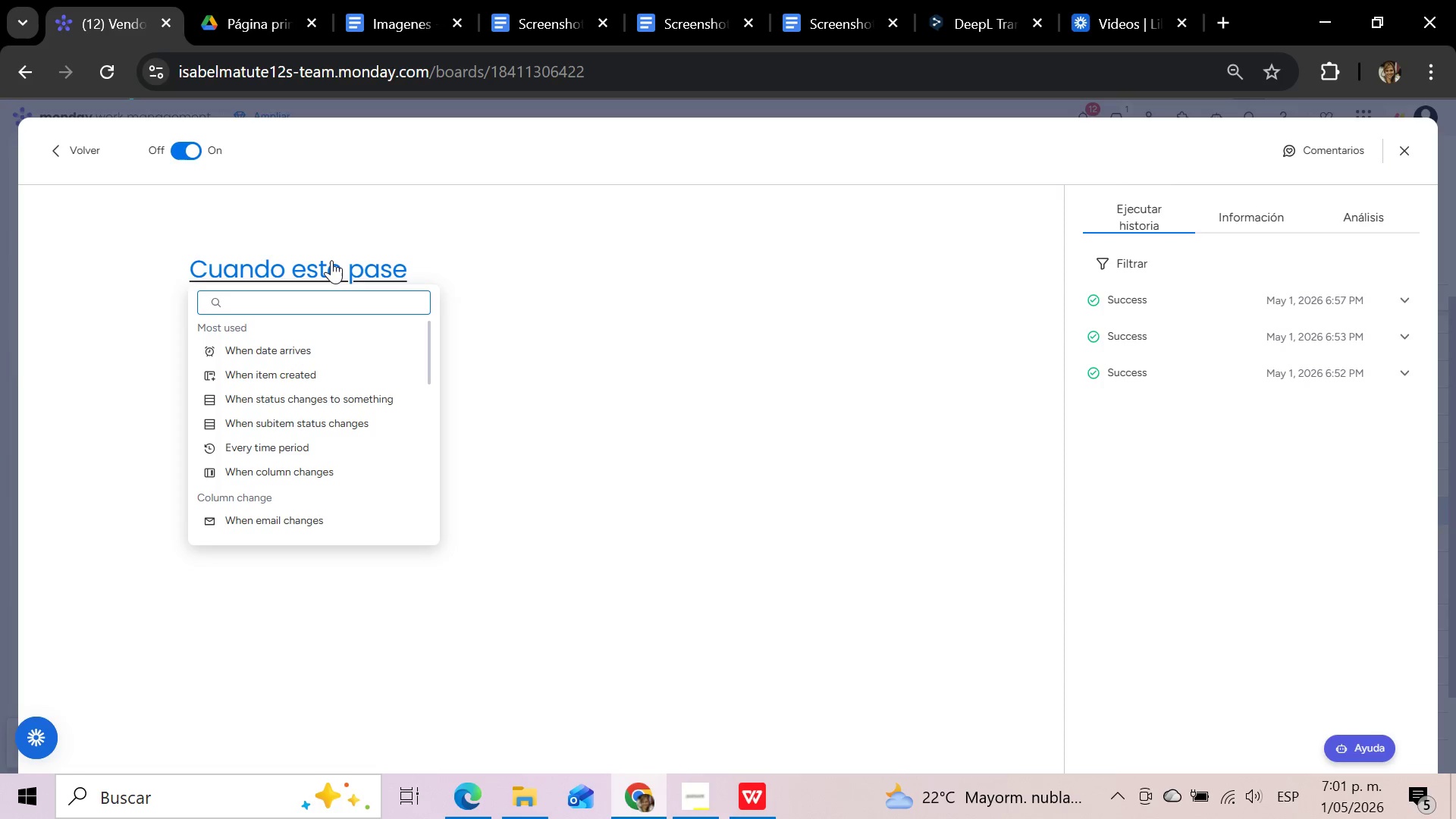 
left_click([321, 369])
 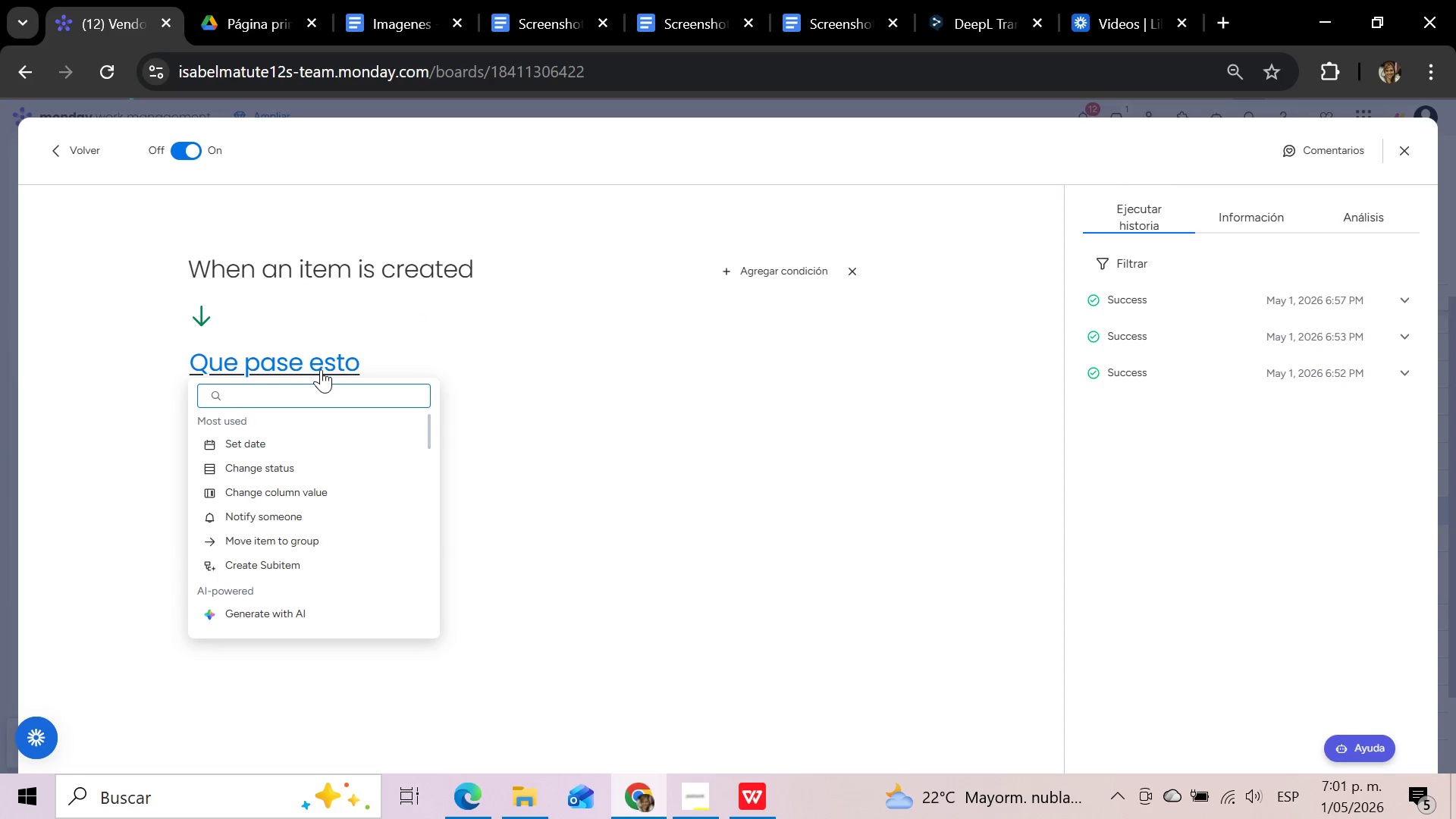 
wait(7.61)
 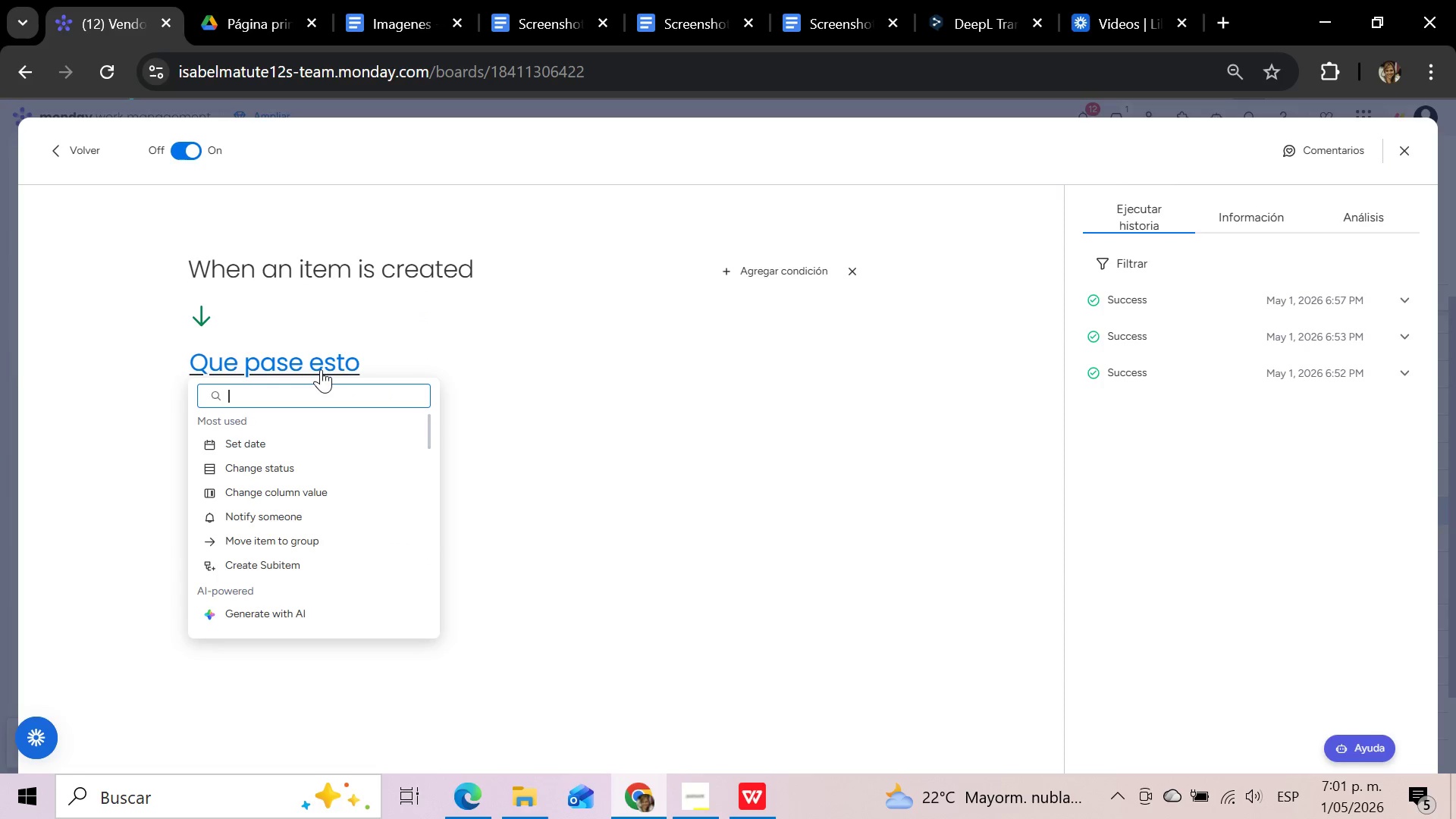 
left_click([778, 264])
 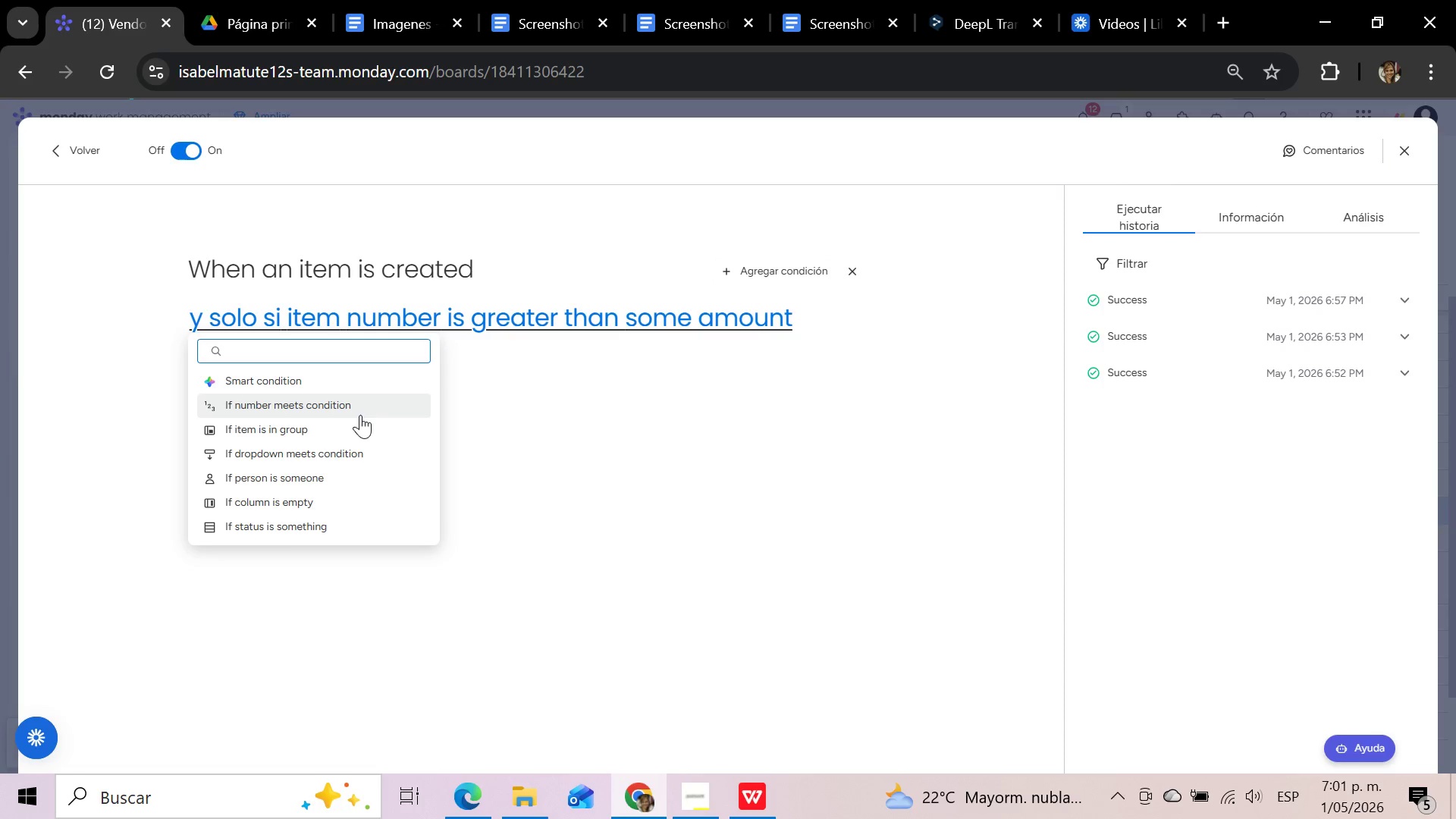 
wait(8.23)
 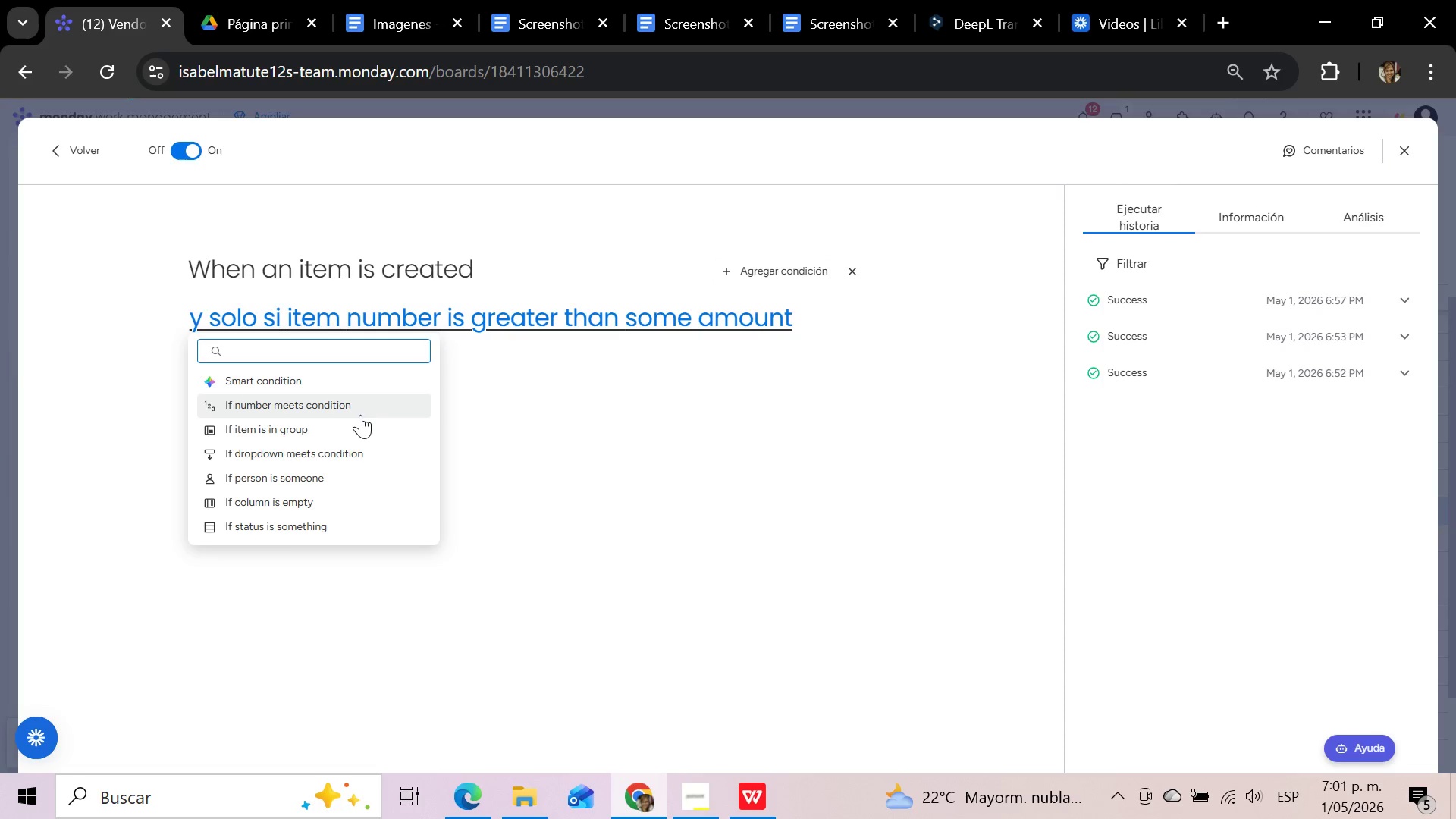 
left_click([271, 497])
 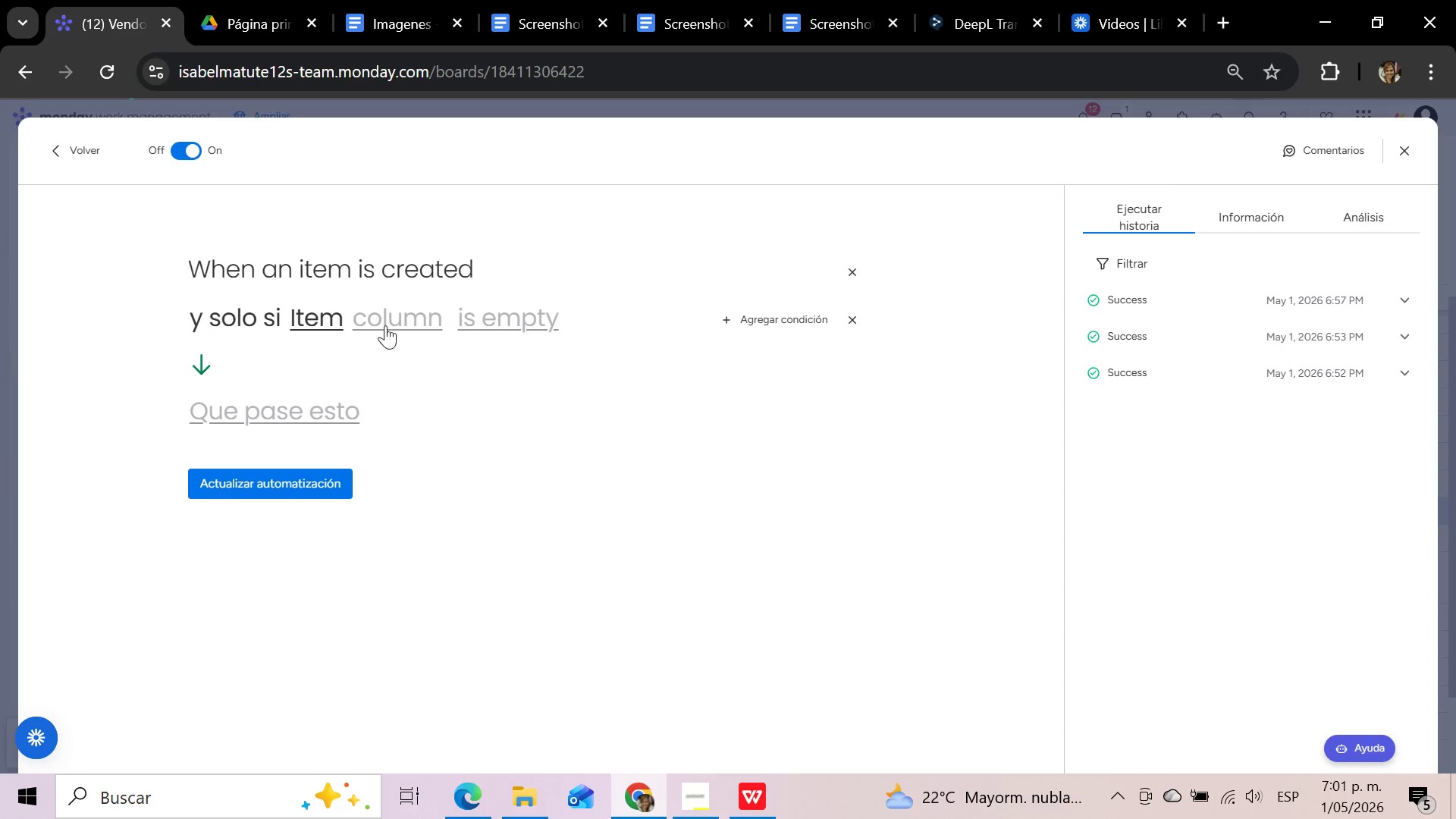 
left_click([396, 312])
 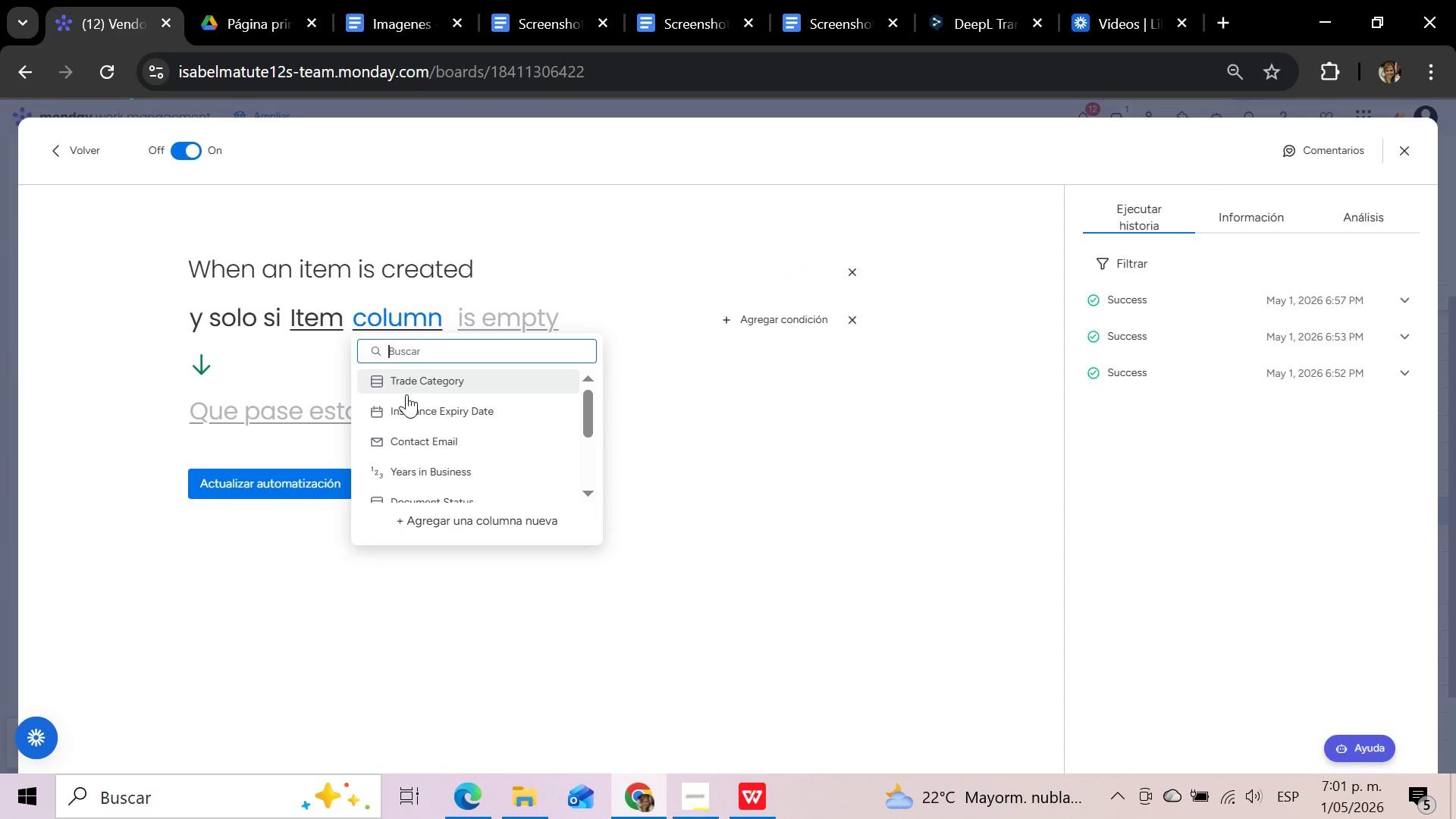 
left_click([407, 403])
 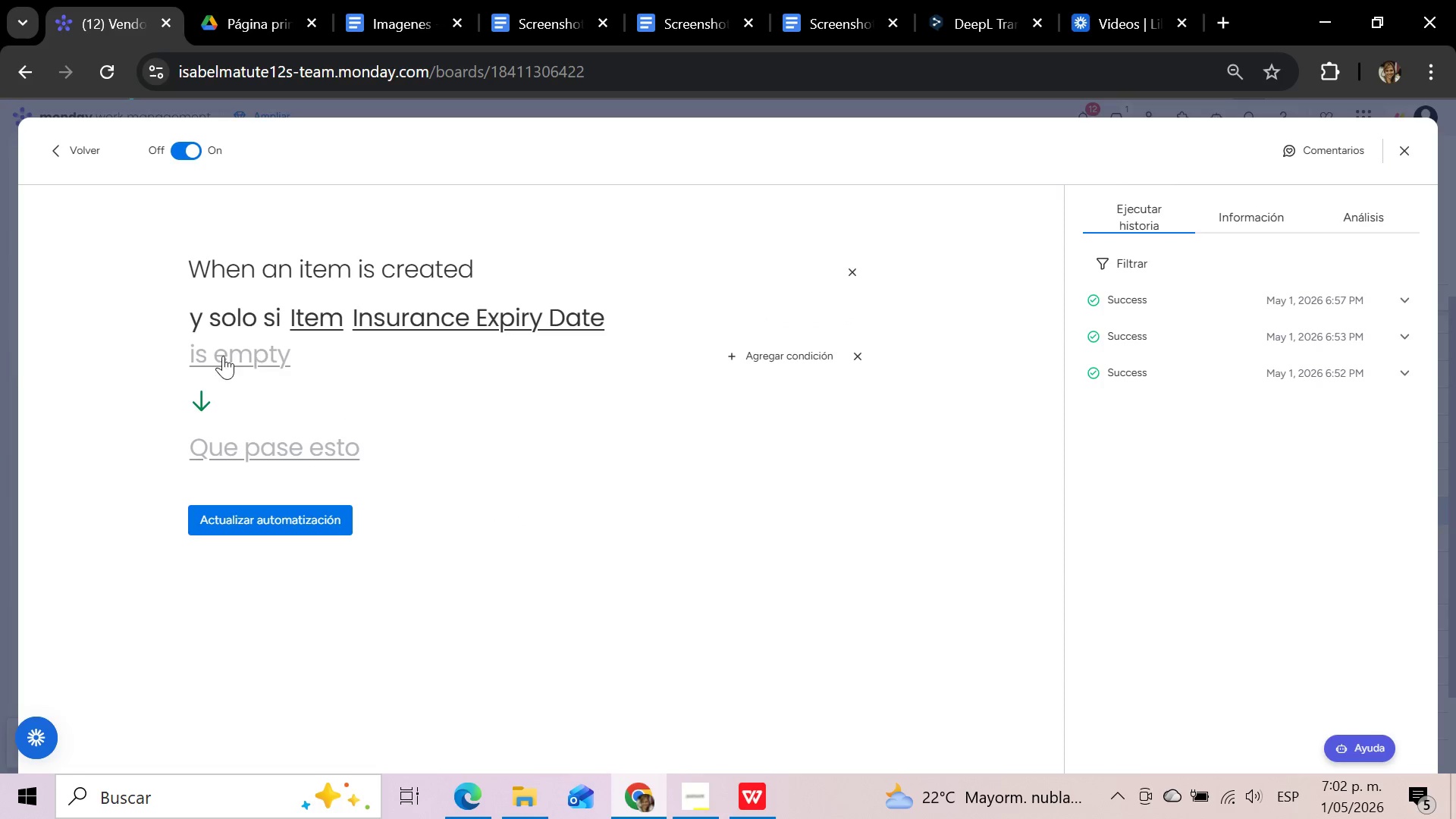 
left_click([223, 356])
 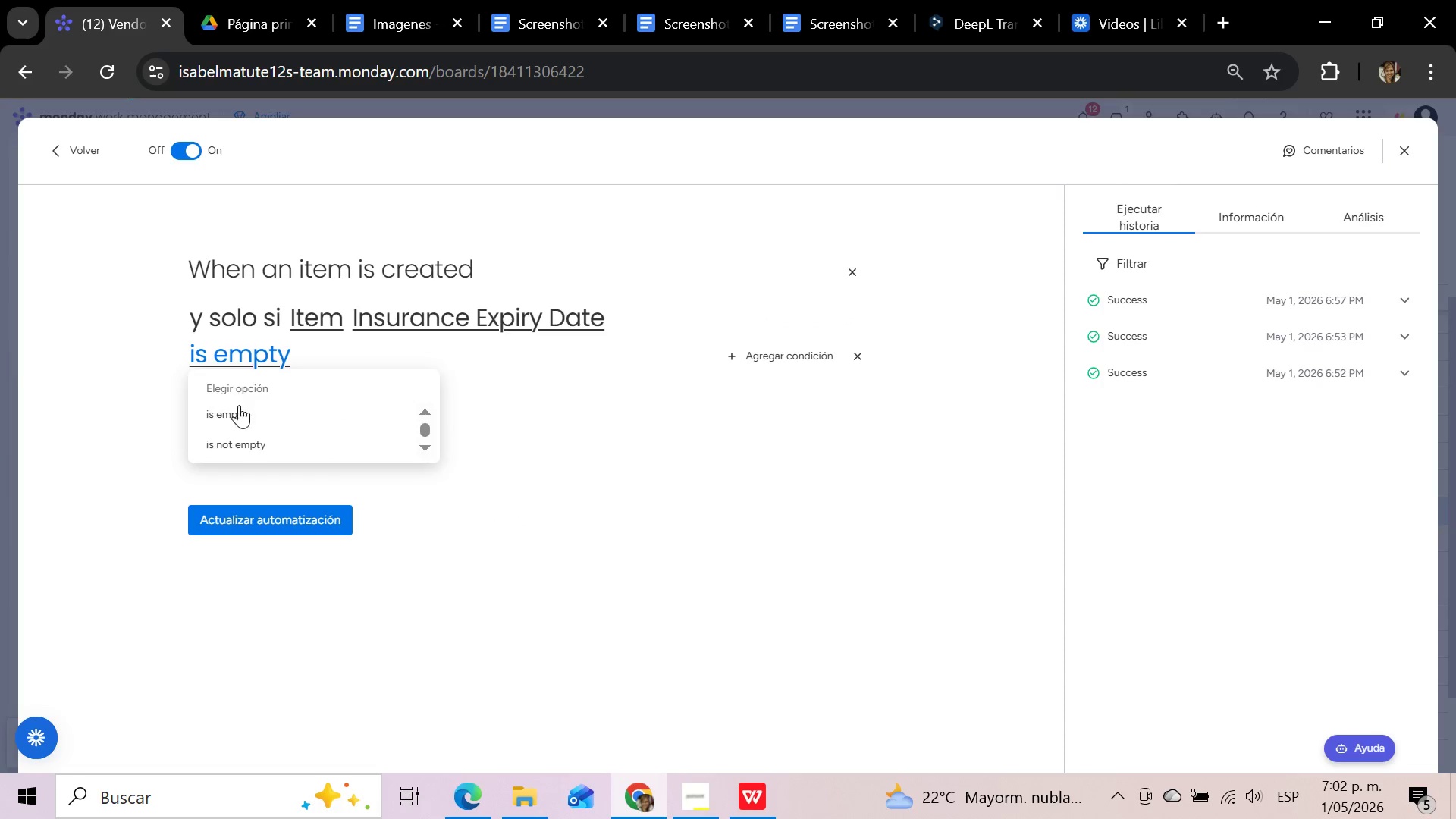 
left_click([240, 416])
 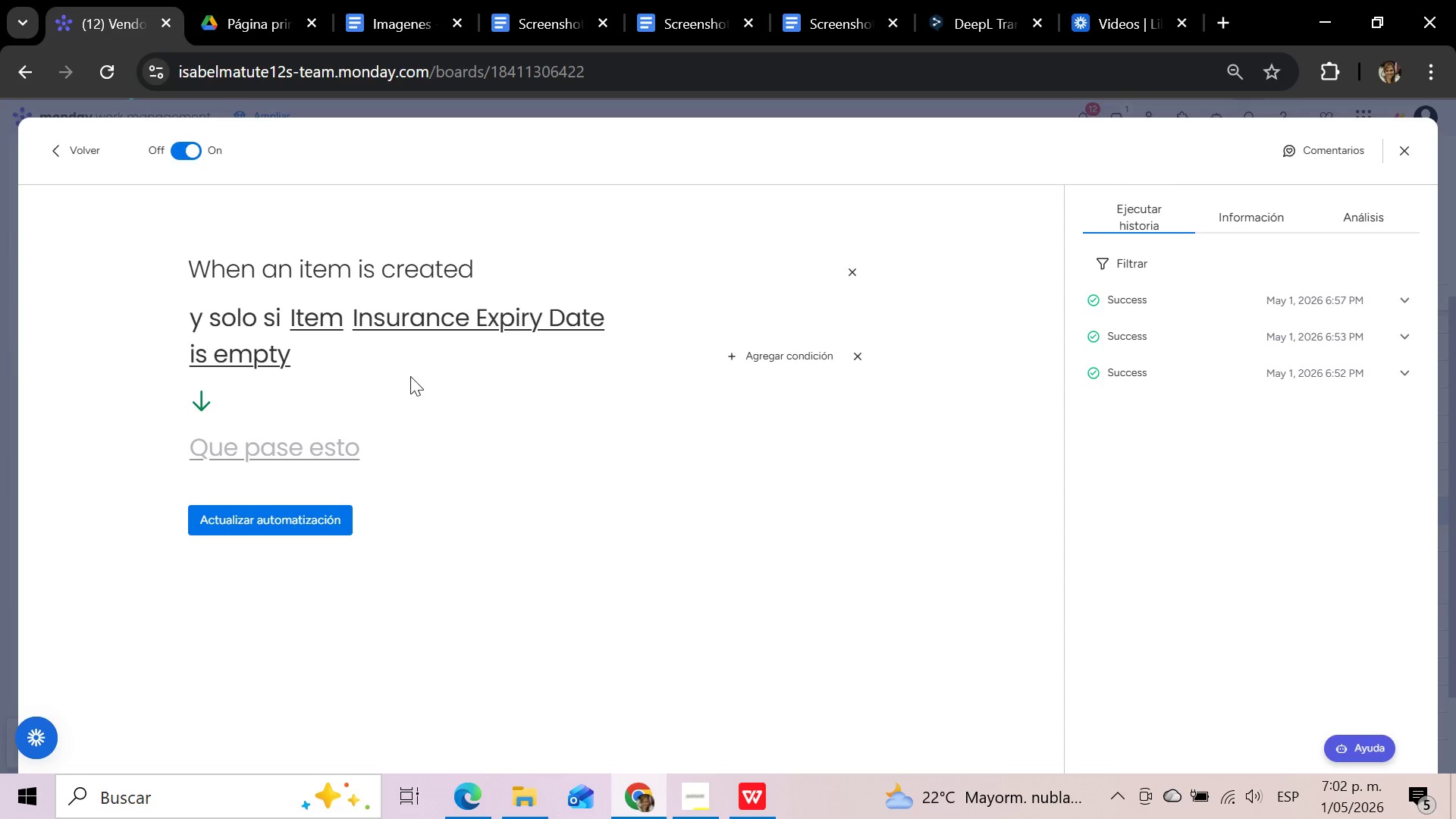 
left_click([410, 376])
 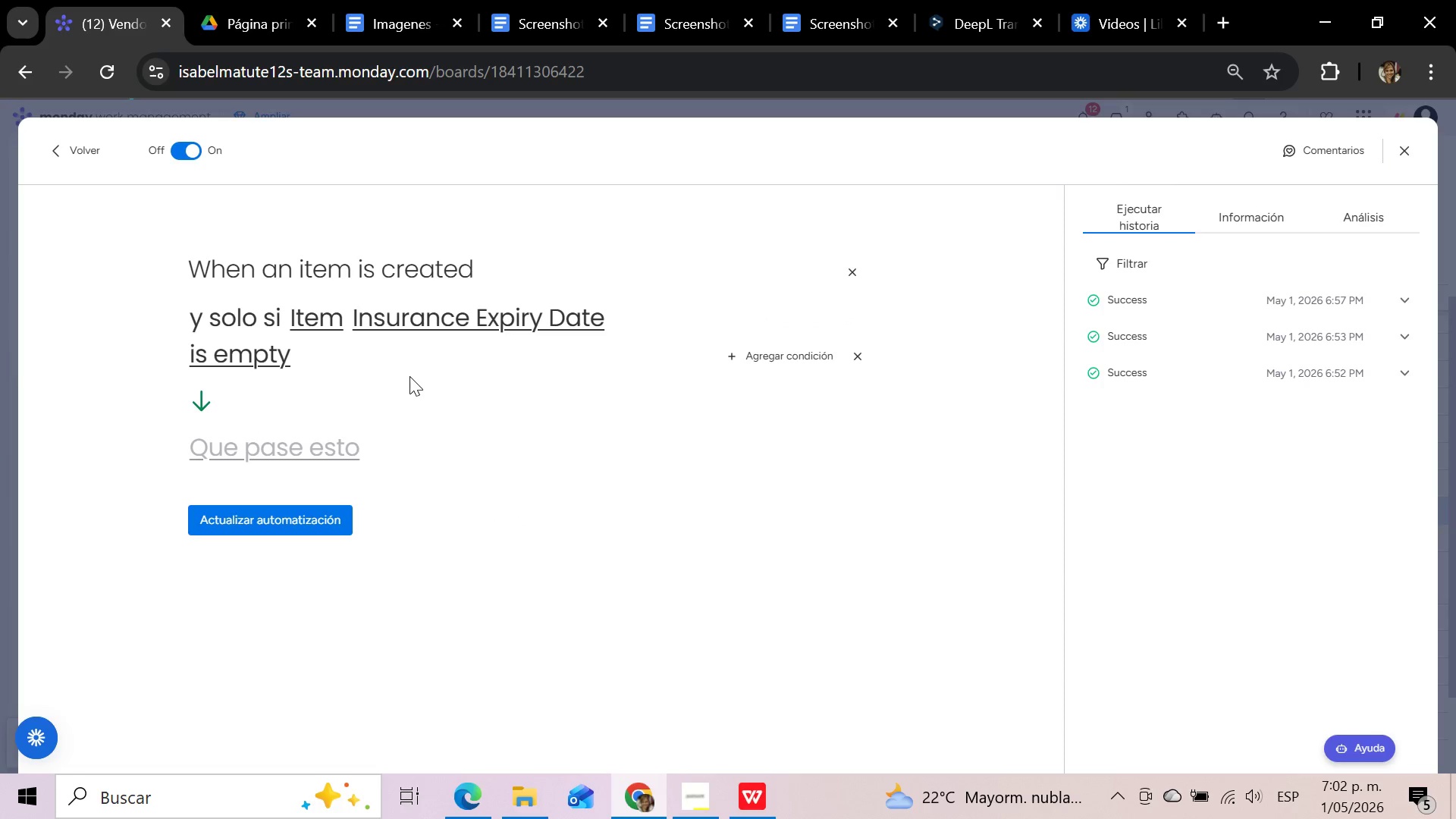 
left_click([323, 441])
 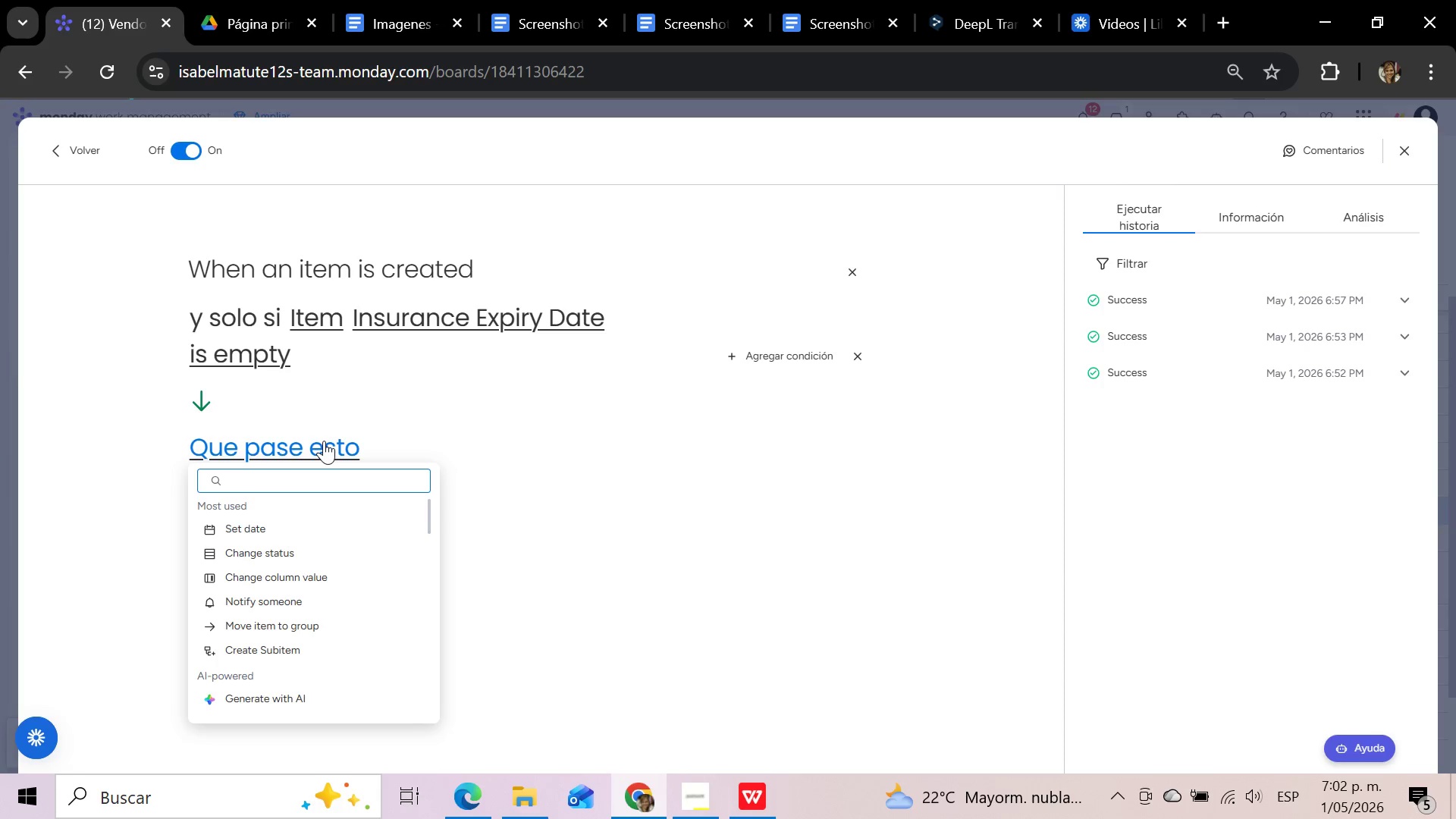 
wait(13.42)
 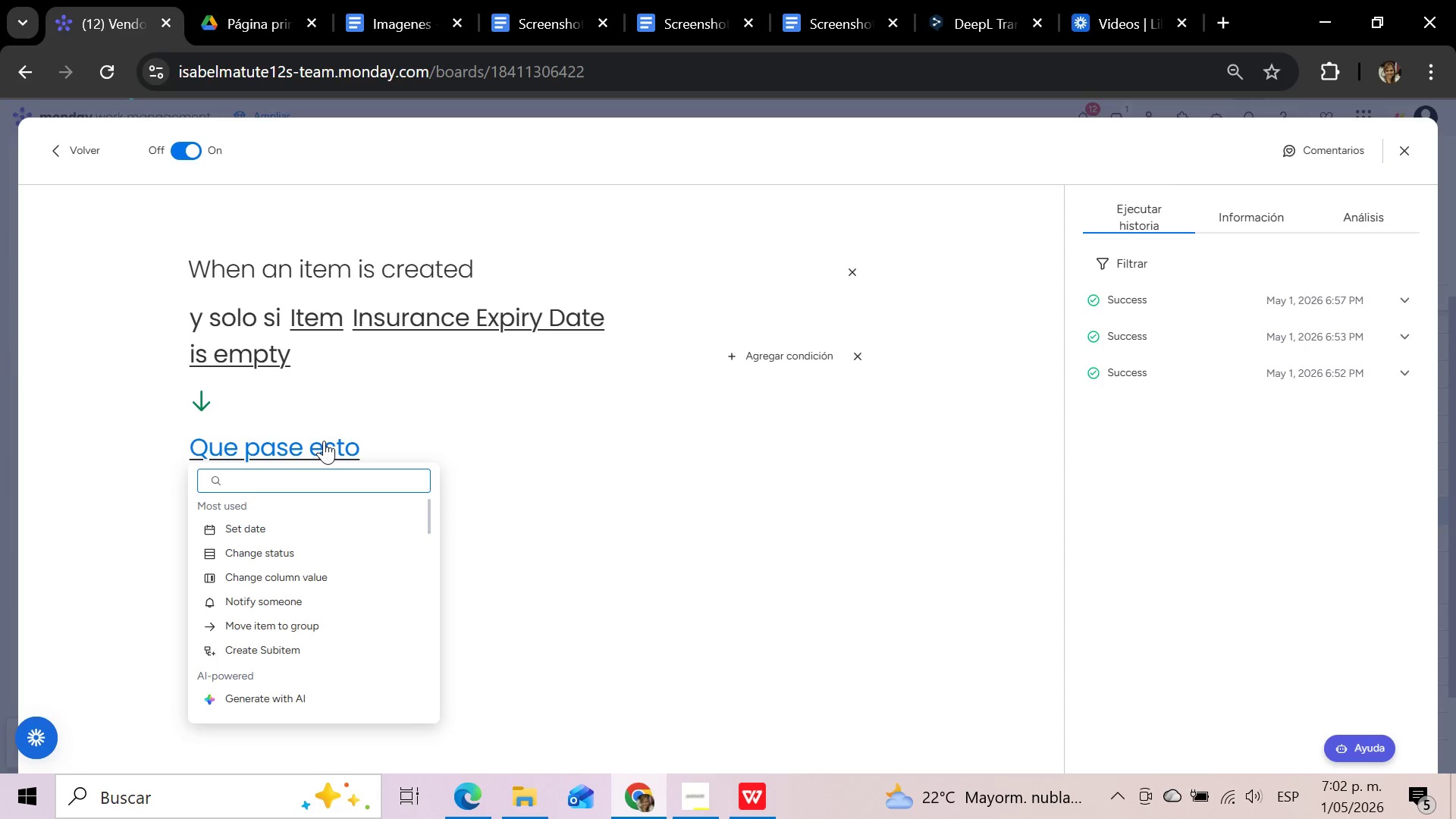 
left_click([296, 548])
 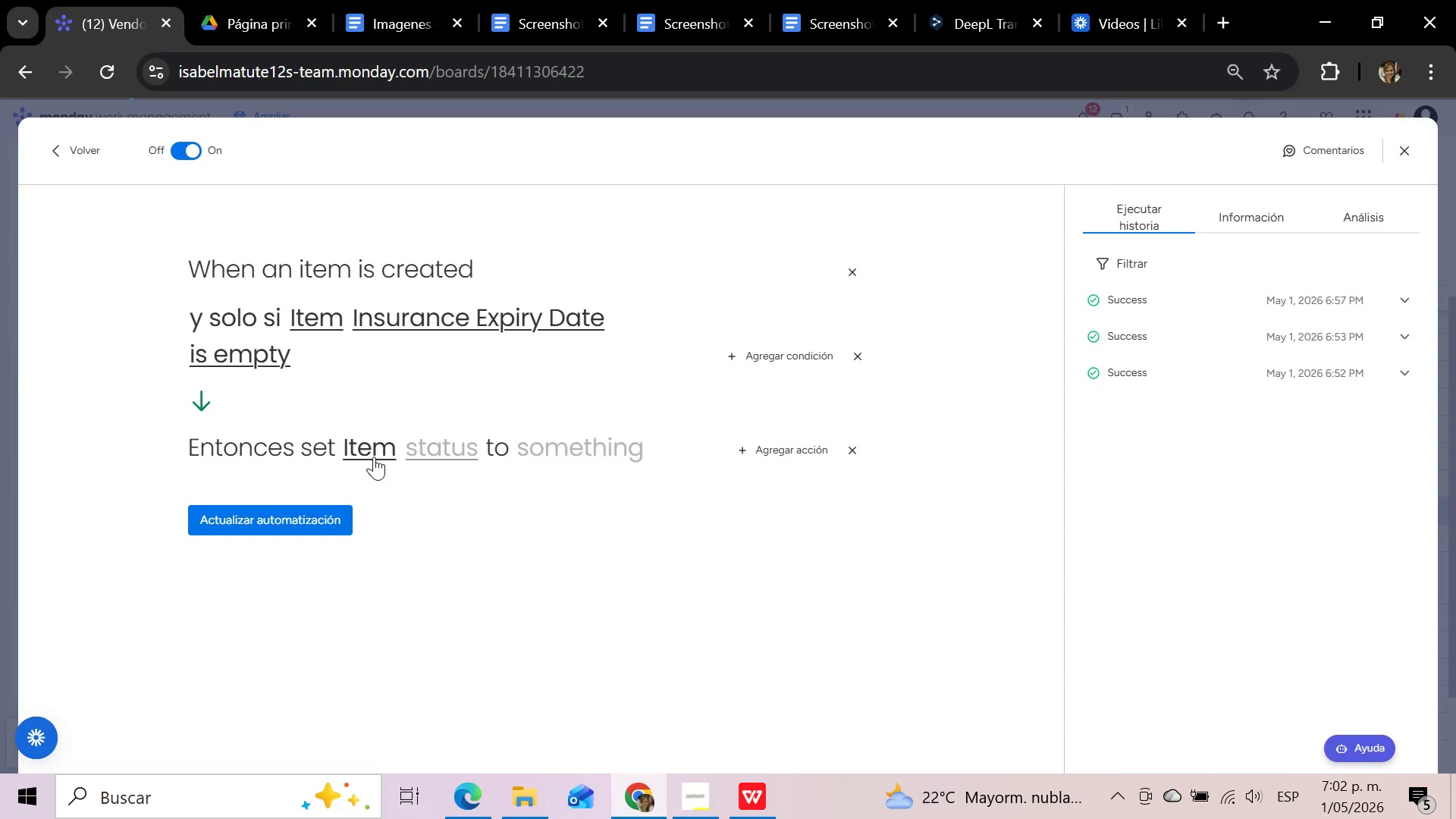 
left_click([455, 452])
 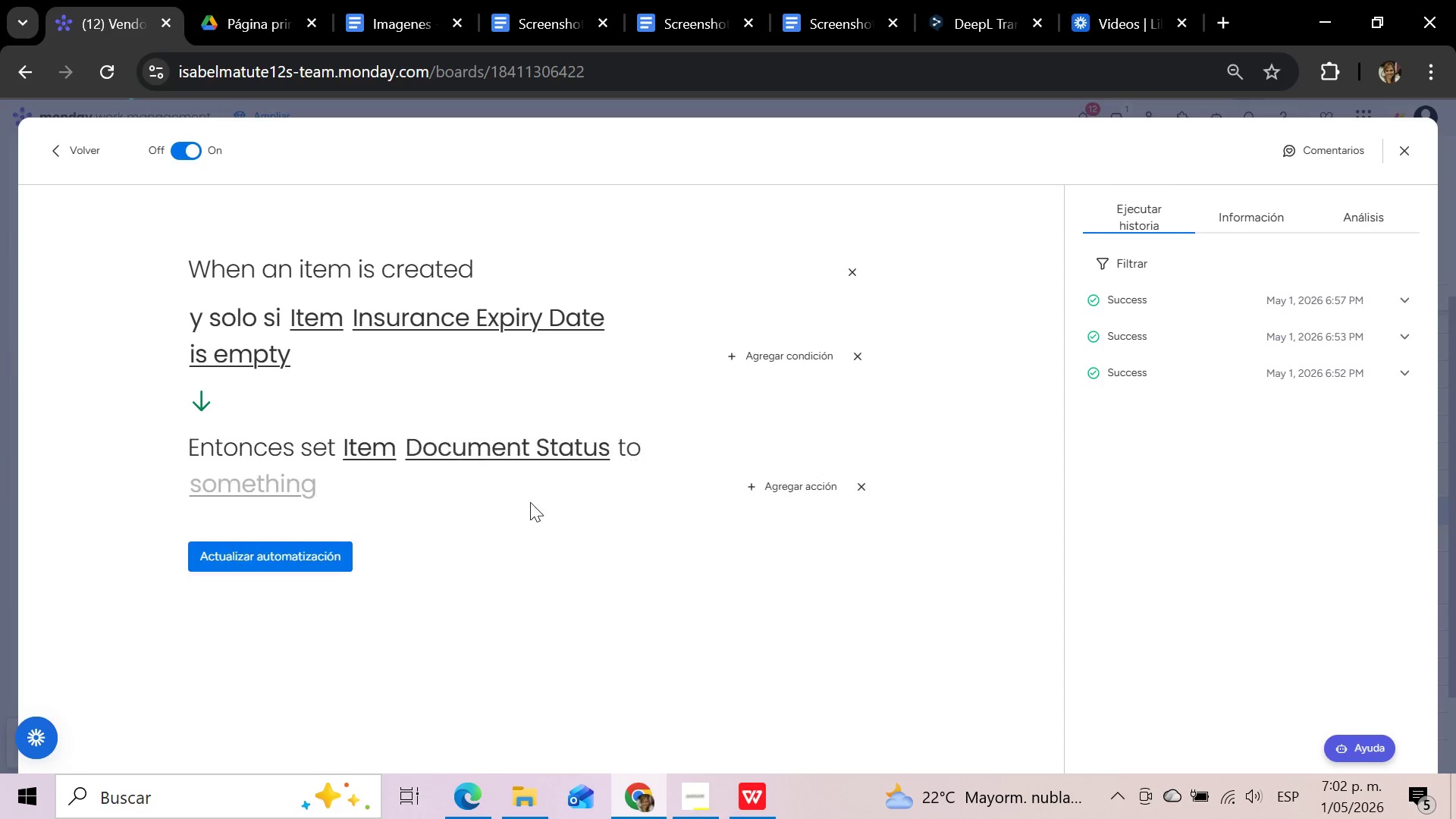 
left_click([297, 488])
 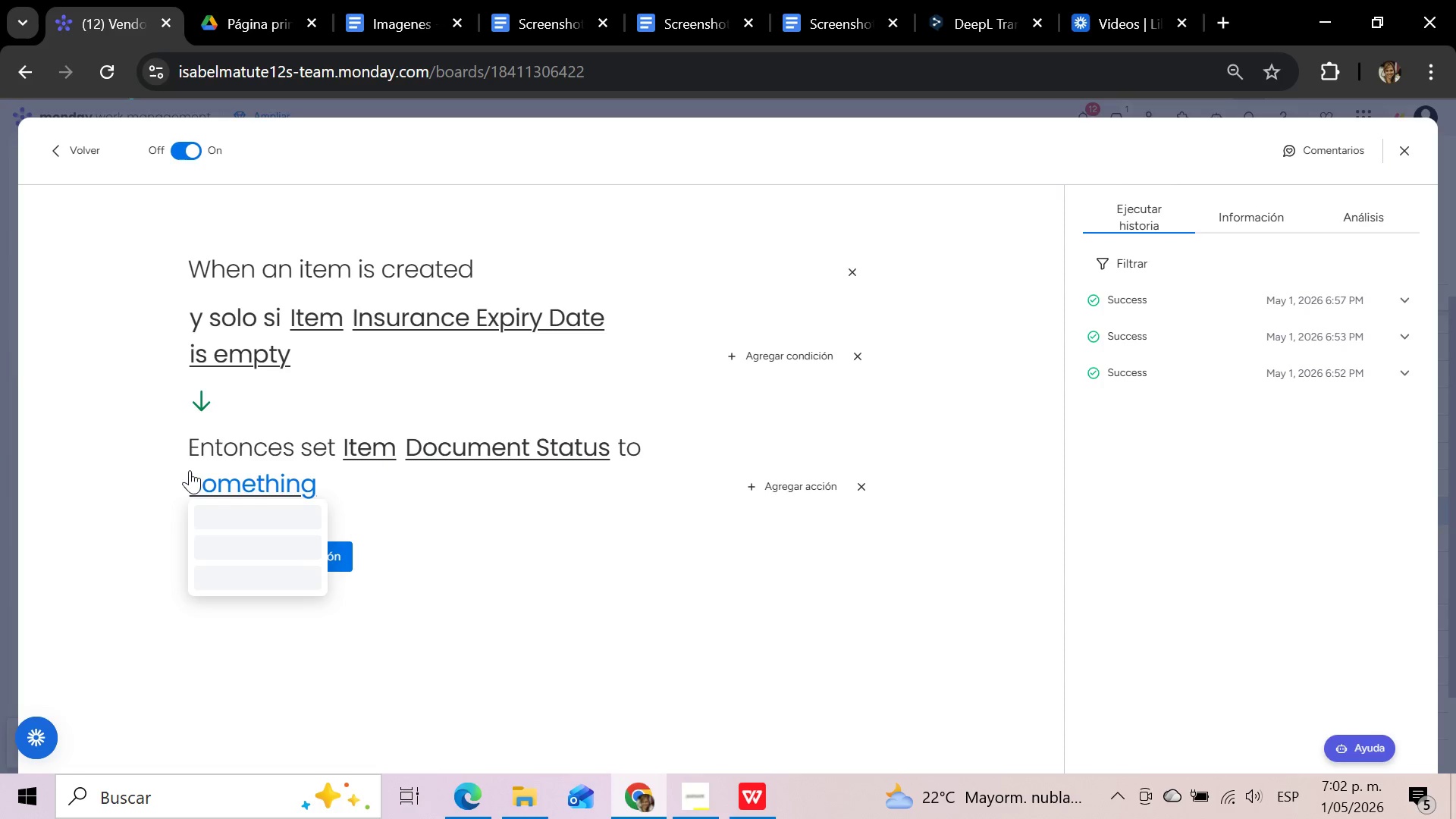 
left_click([513, 510])
 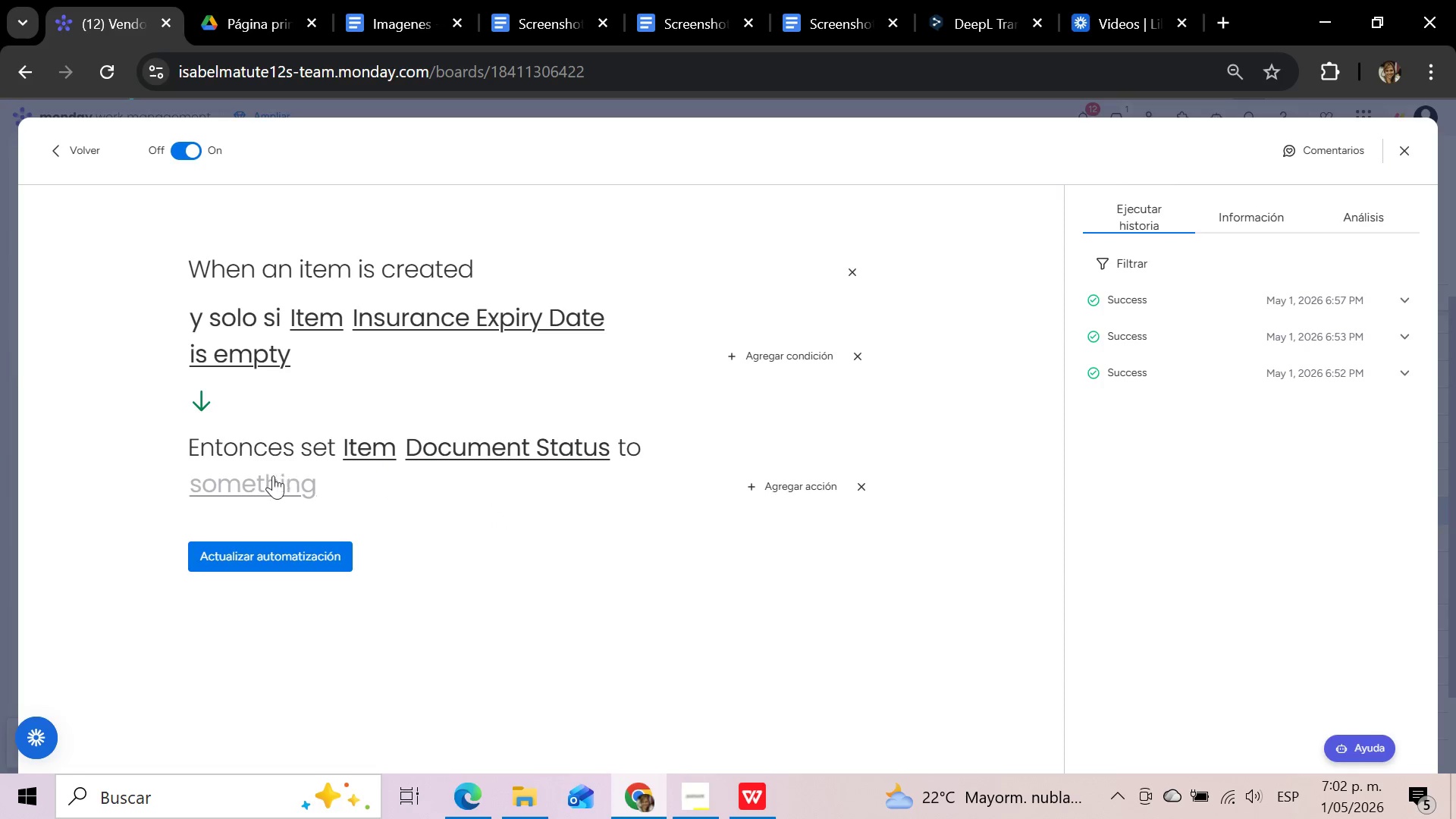 
left_click([262, 487])
 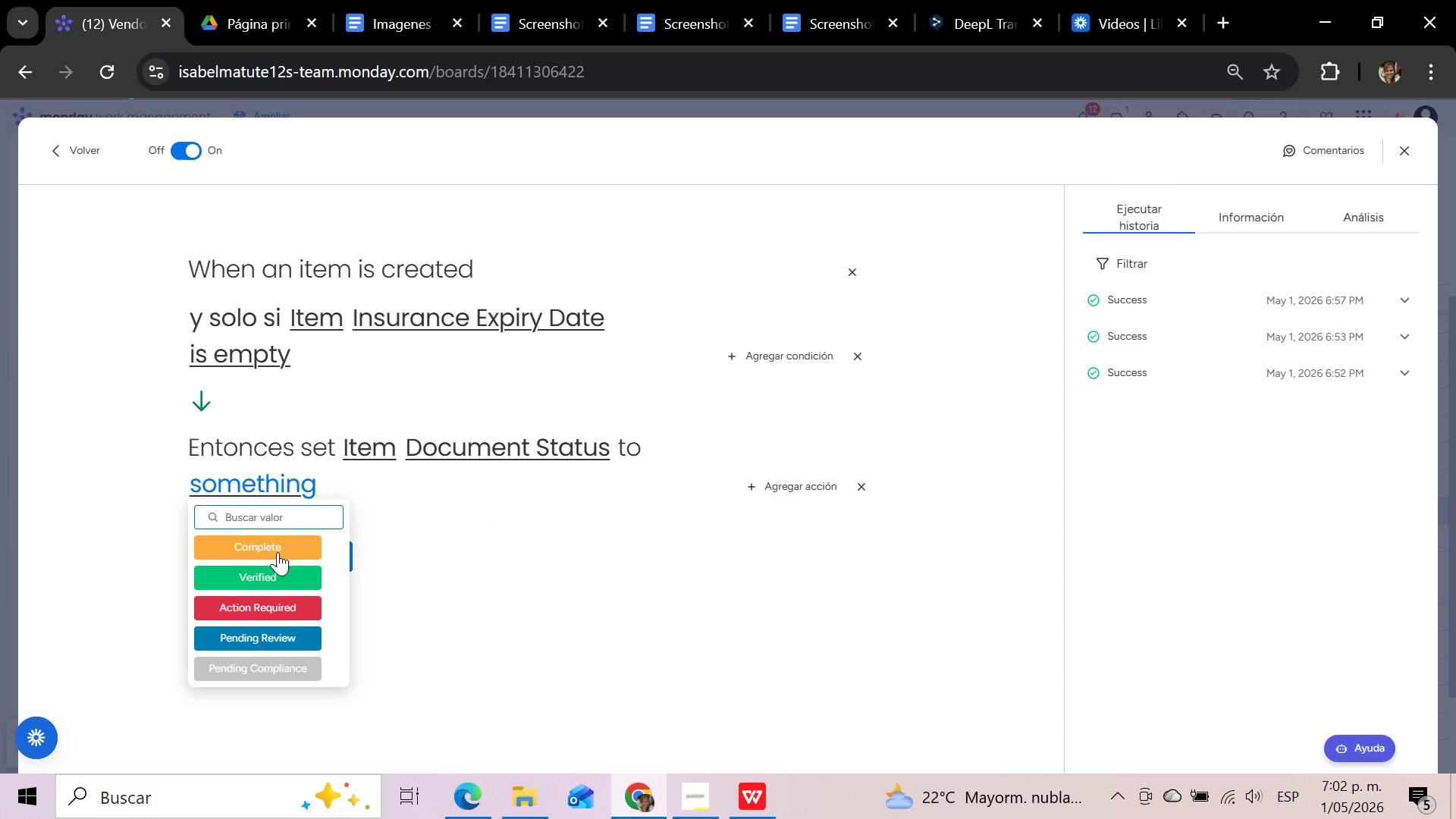 
left_click([284, 609])
 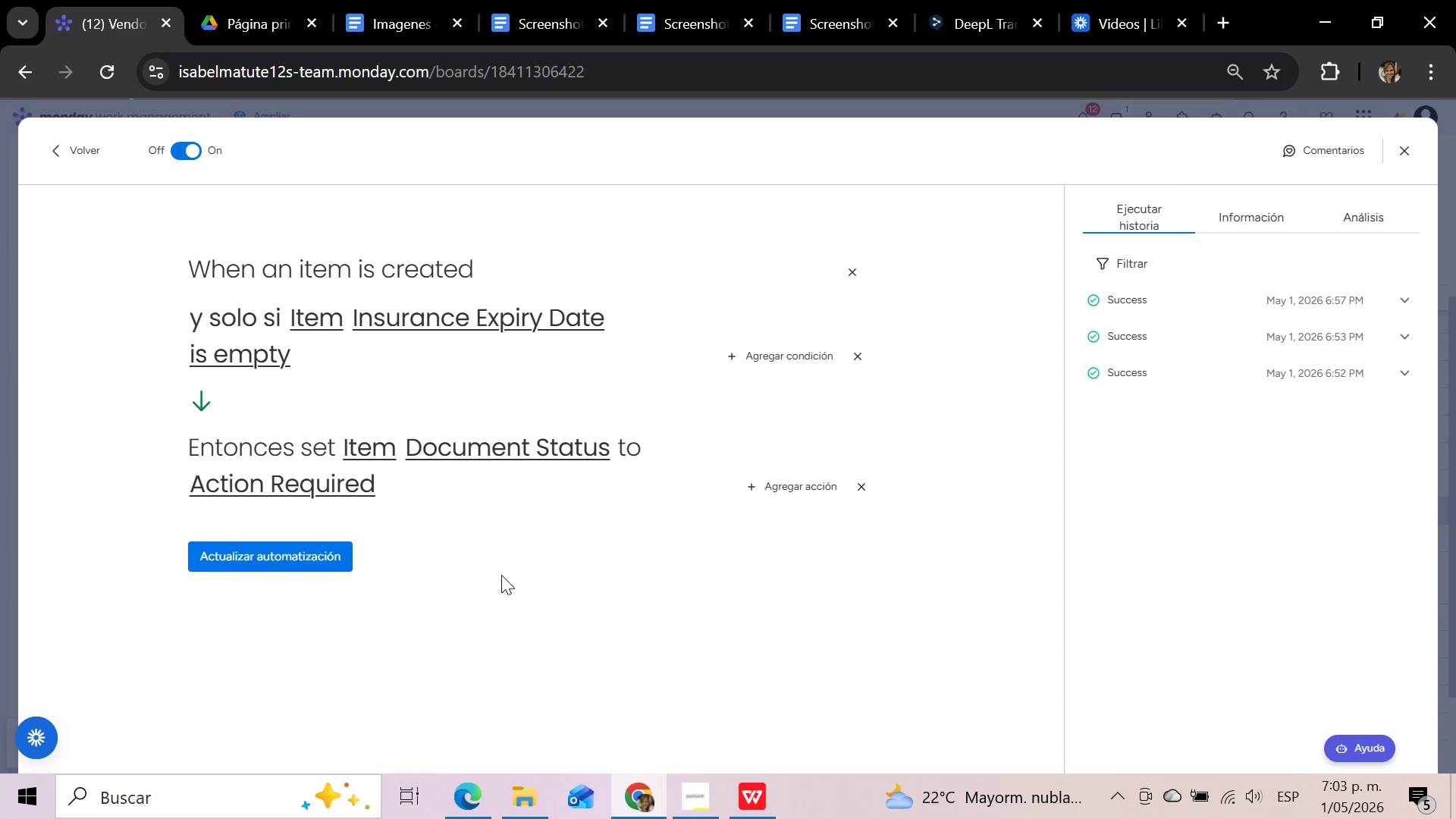 
wait(49.09)
 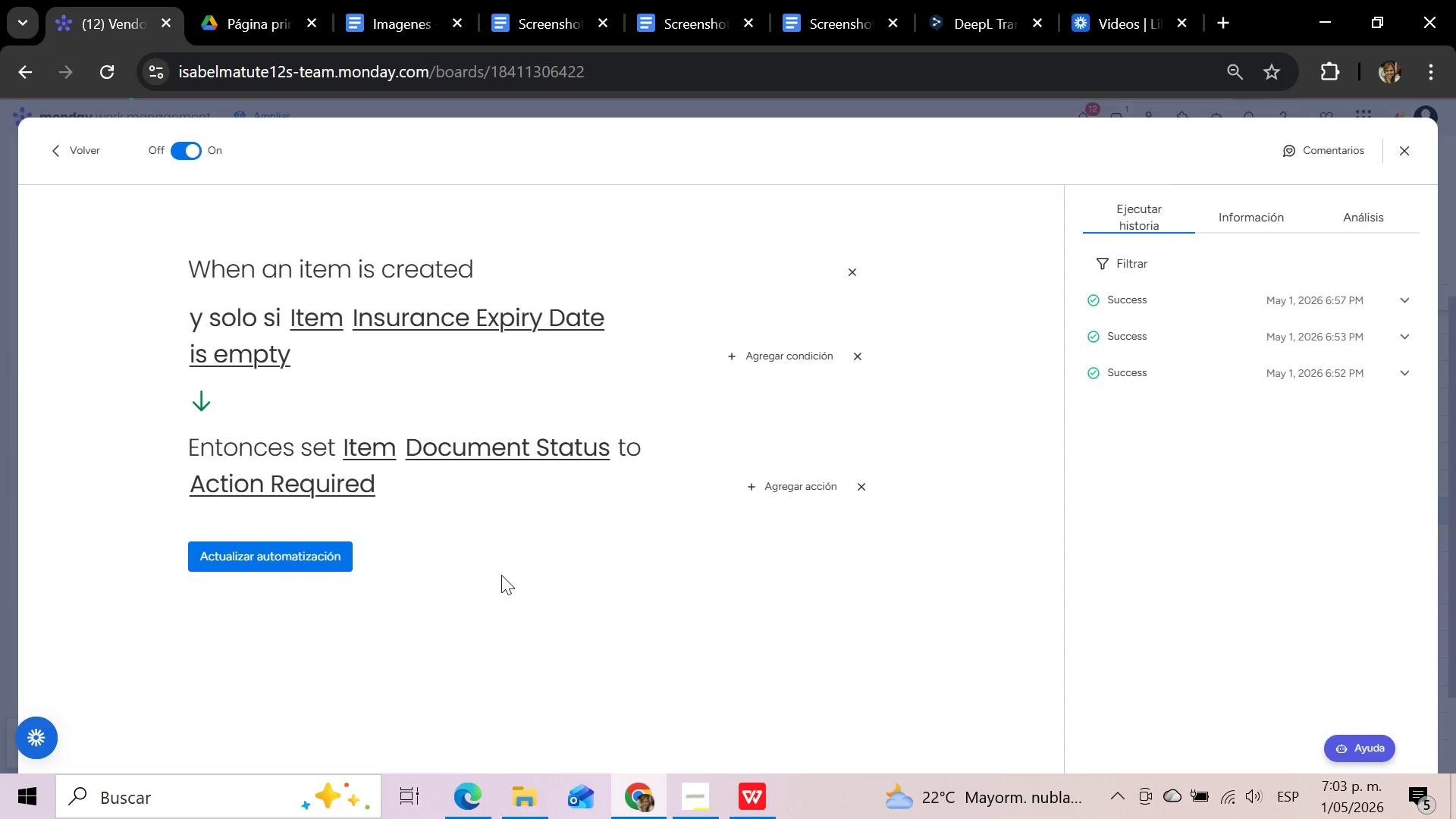 
left_click([557, 526])
 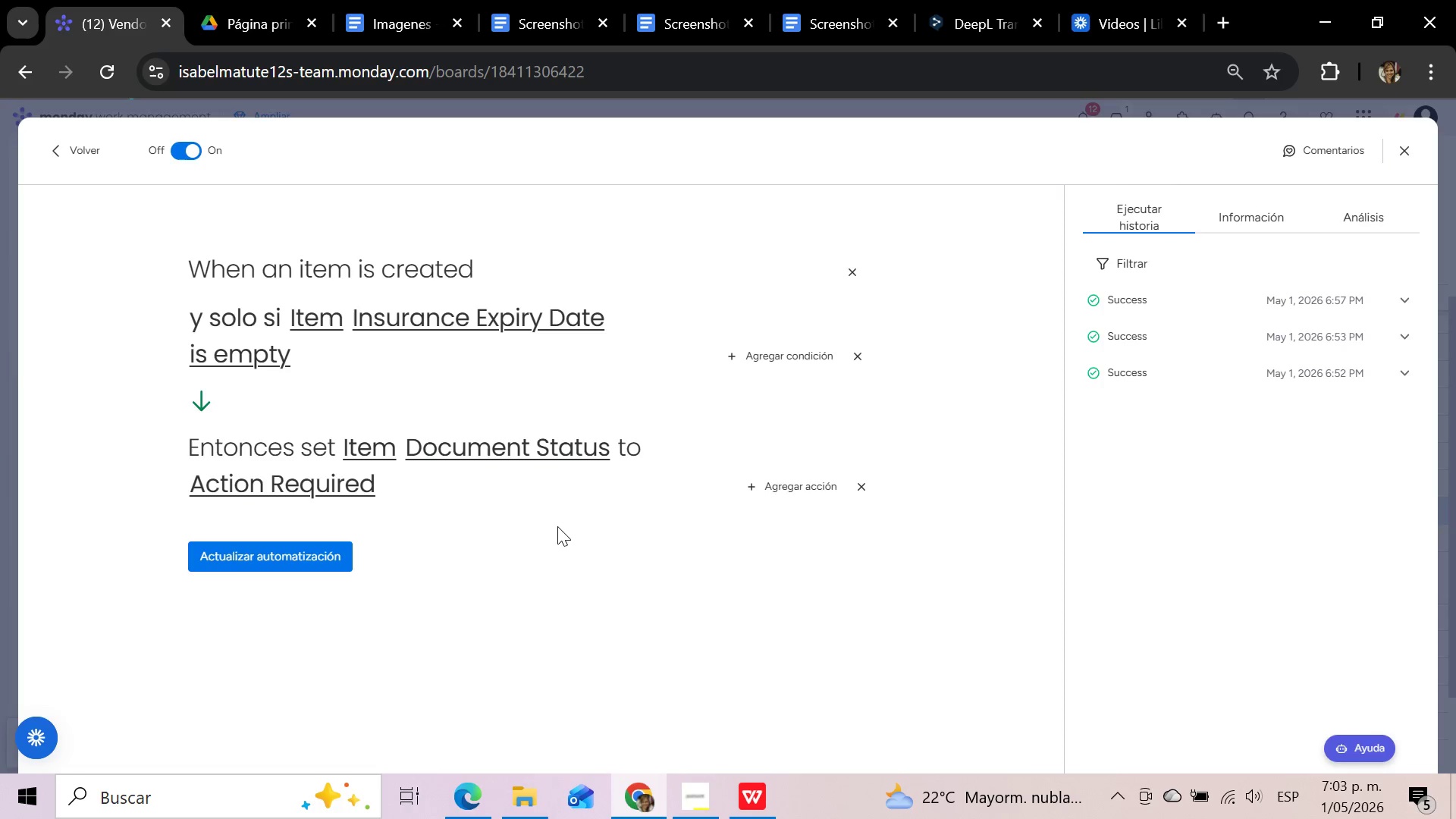 
wait(12.28)
 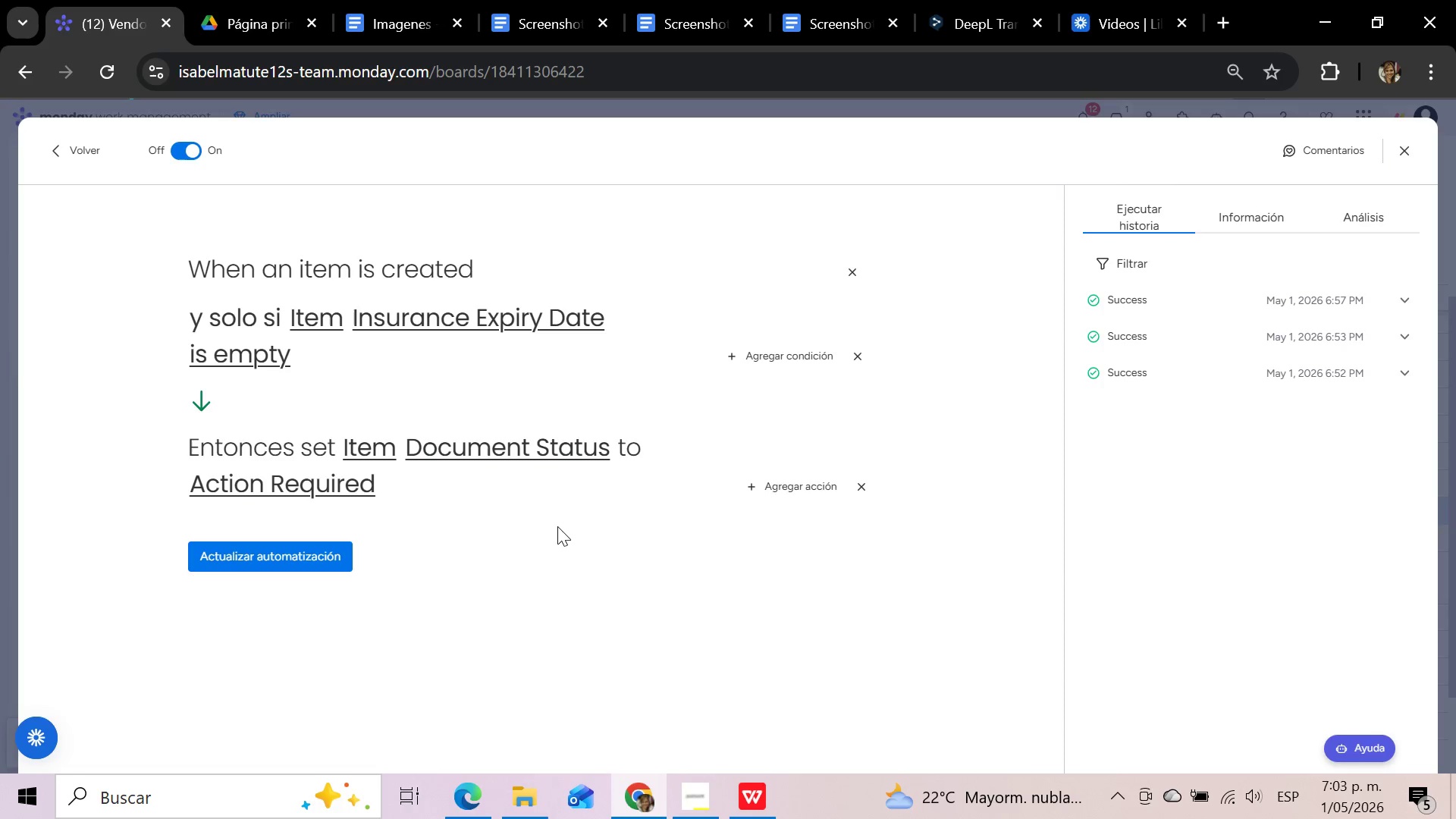 
mouse_move([353, 329])
 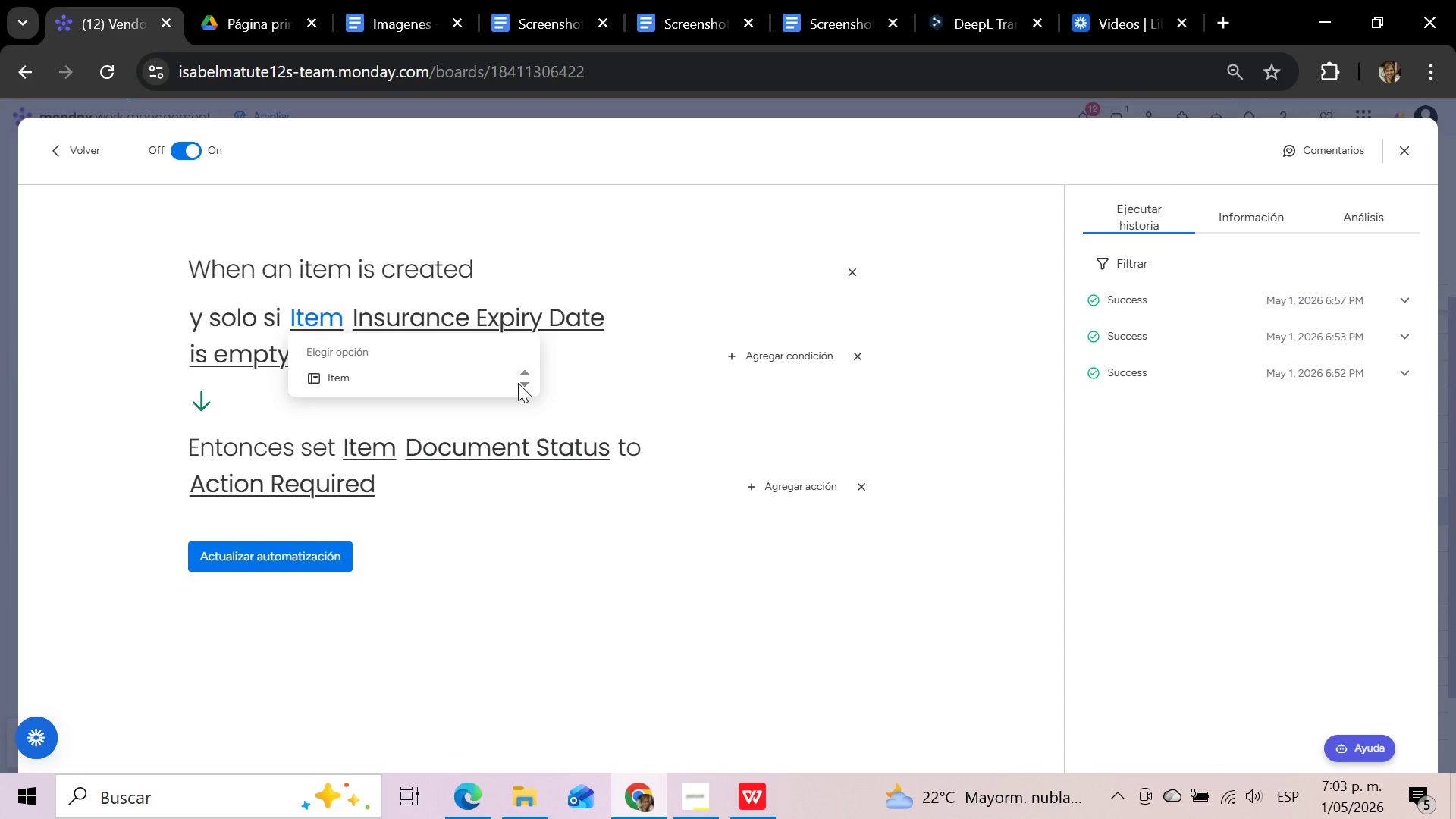 
double_click([522, 383])
 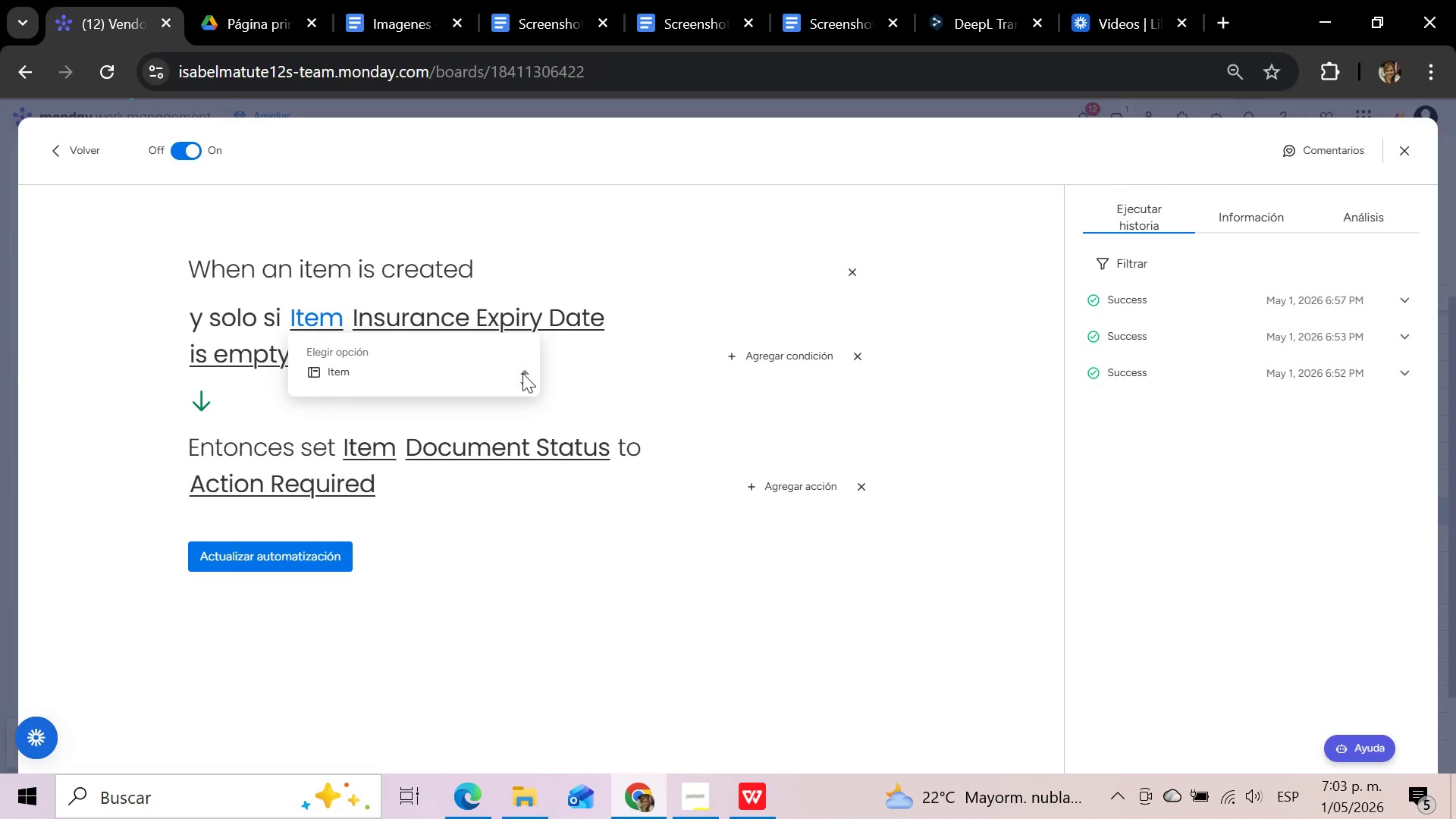 
left_click([522, 373])
 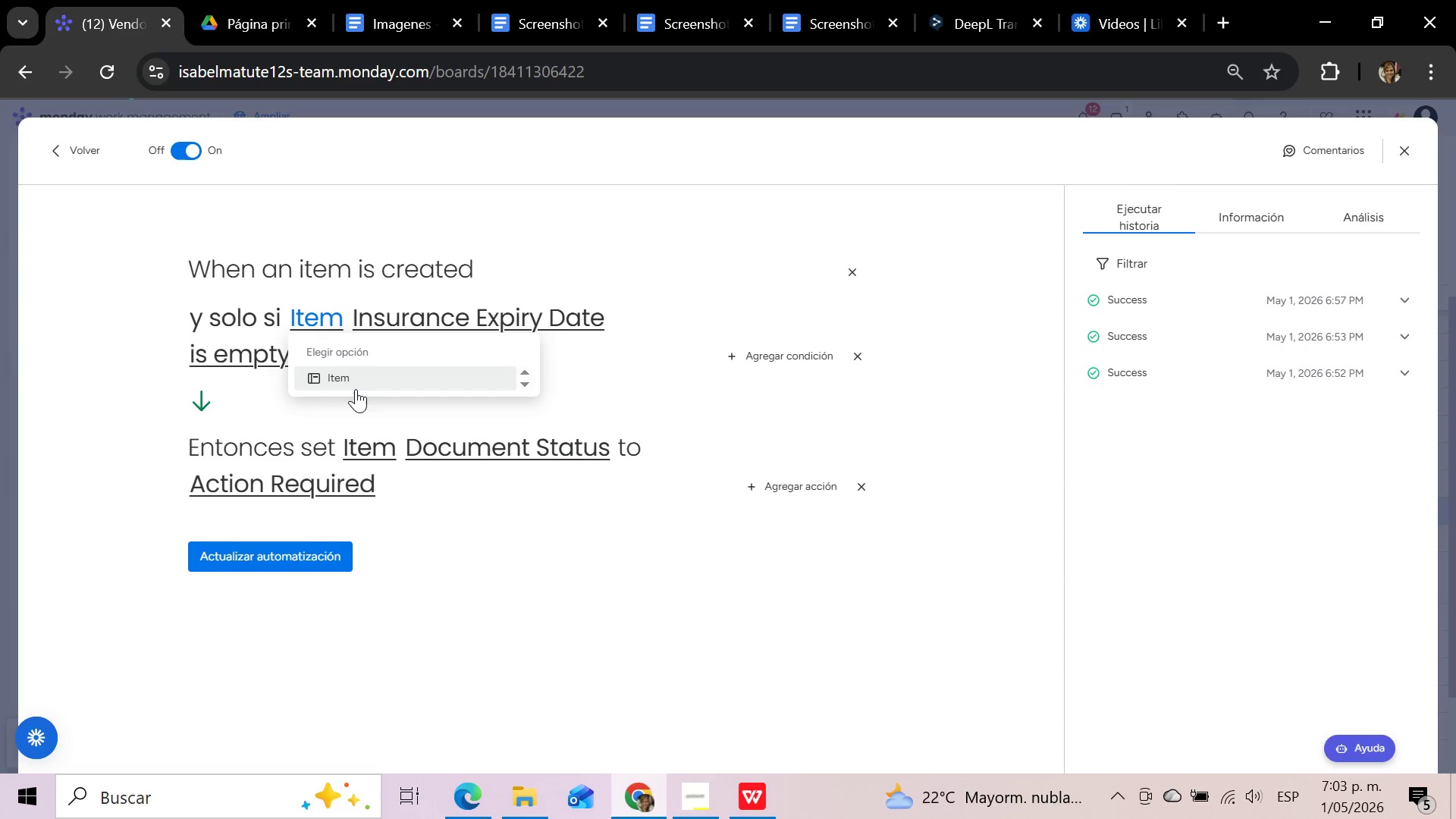 
left_click([356, 389])
 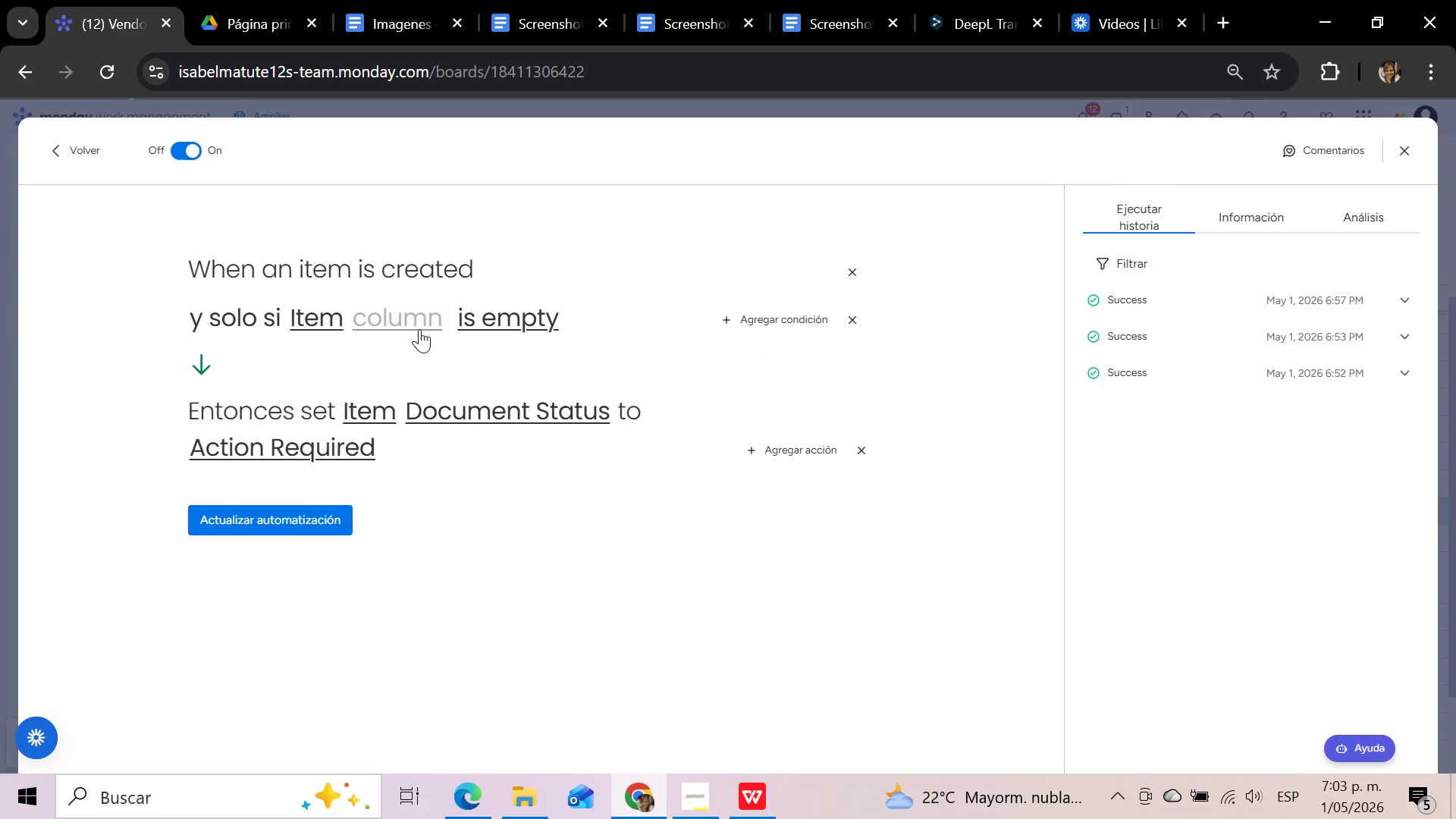 
left_click([419, 324])
 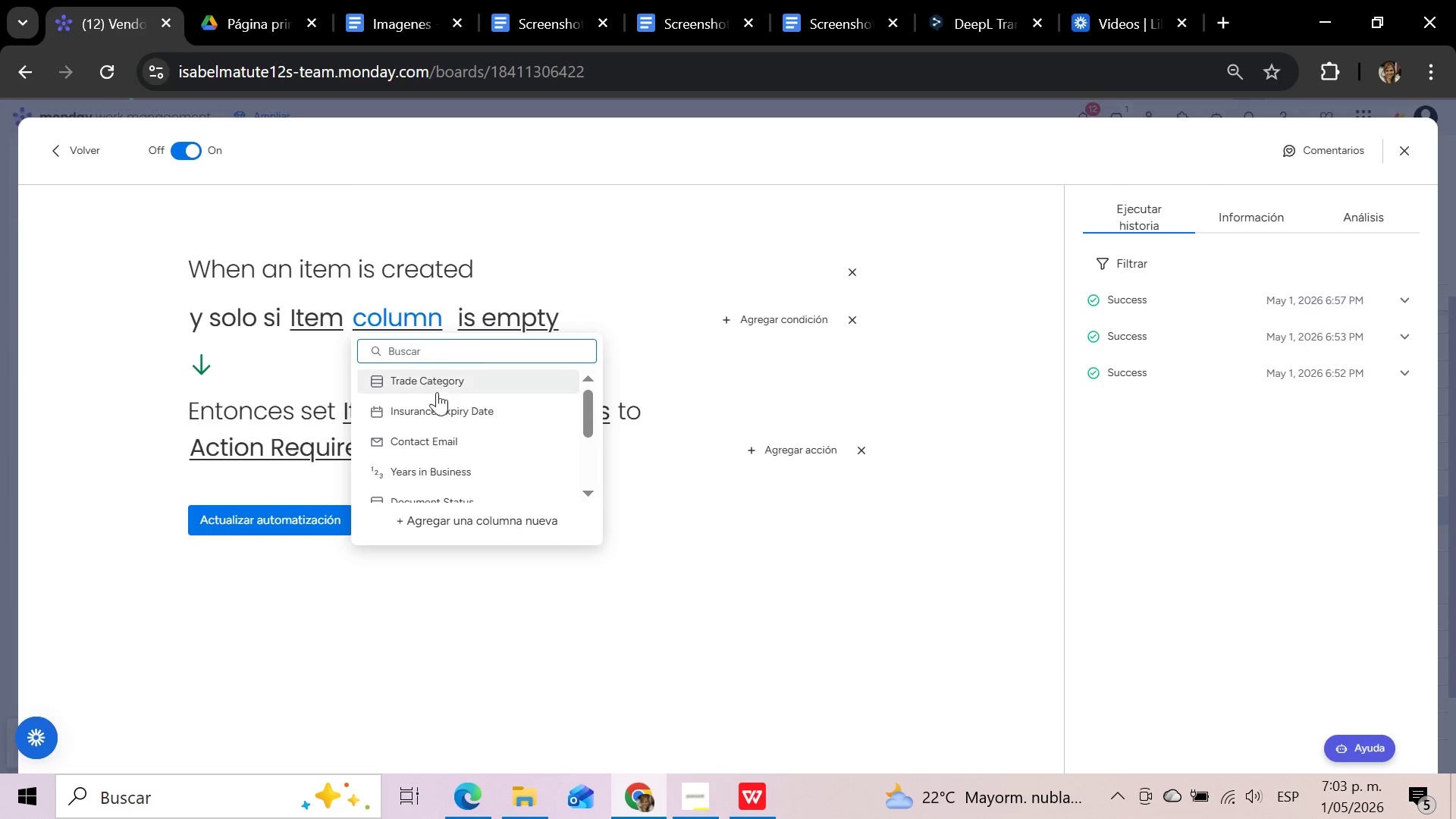 
left_click([440, 407])
 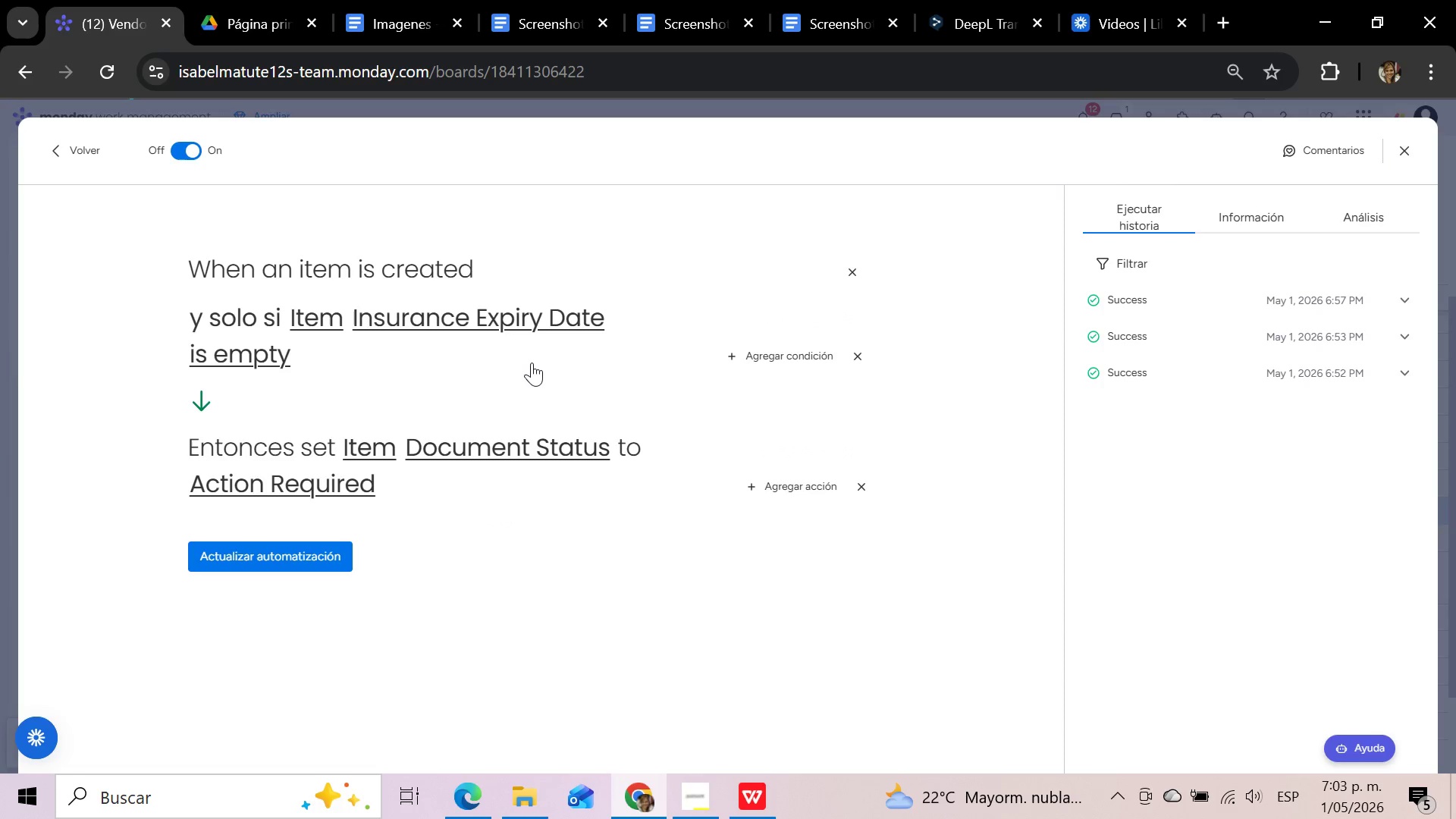 
left_click([531, 362])
 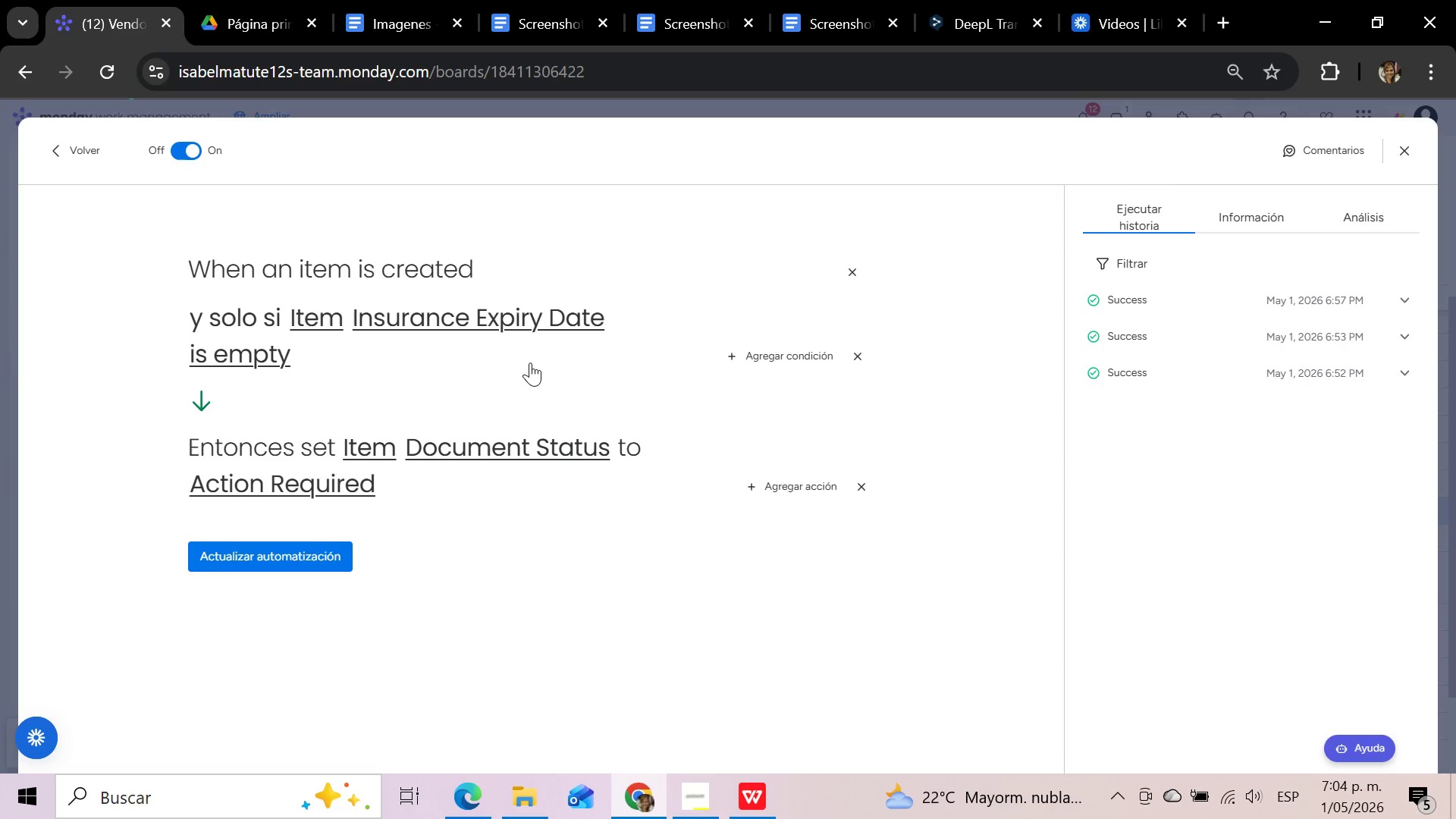 
wait(34.56)
 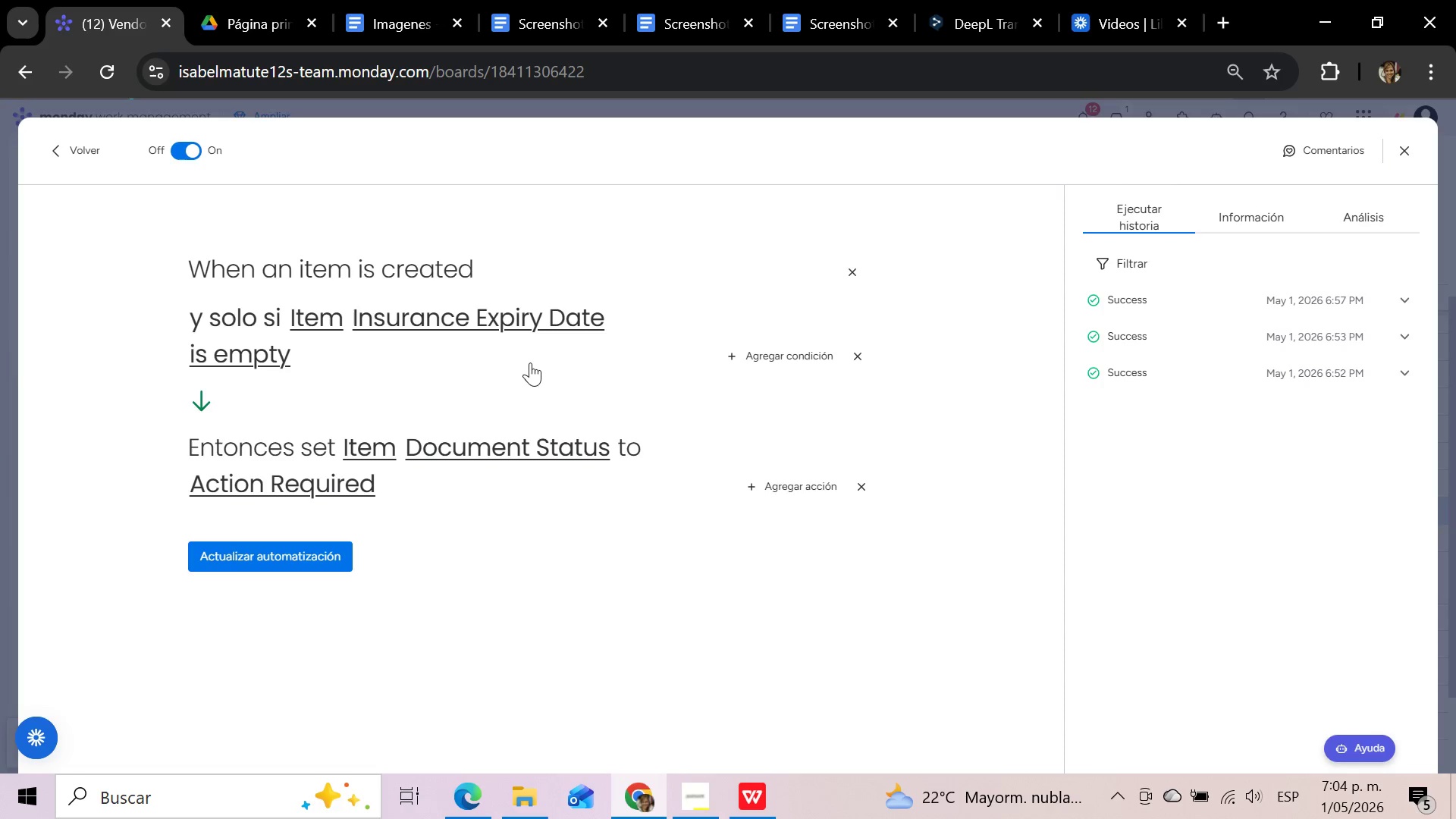 
left_click([334, 566])
 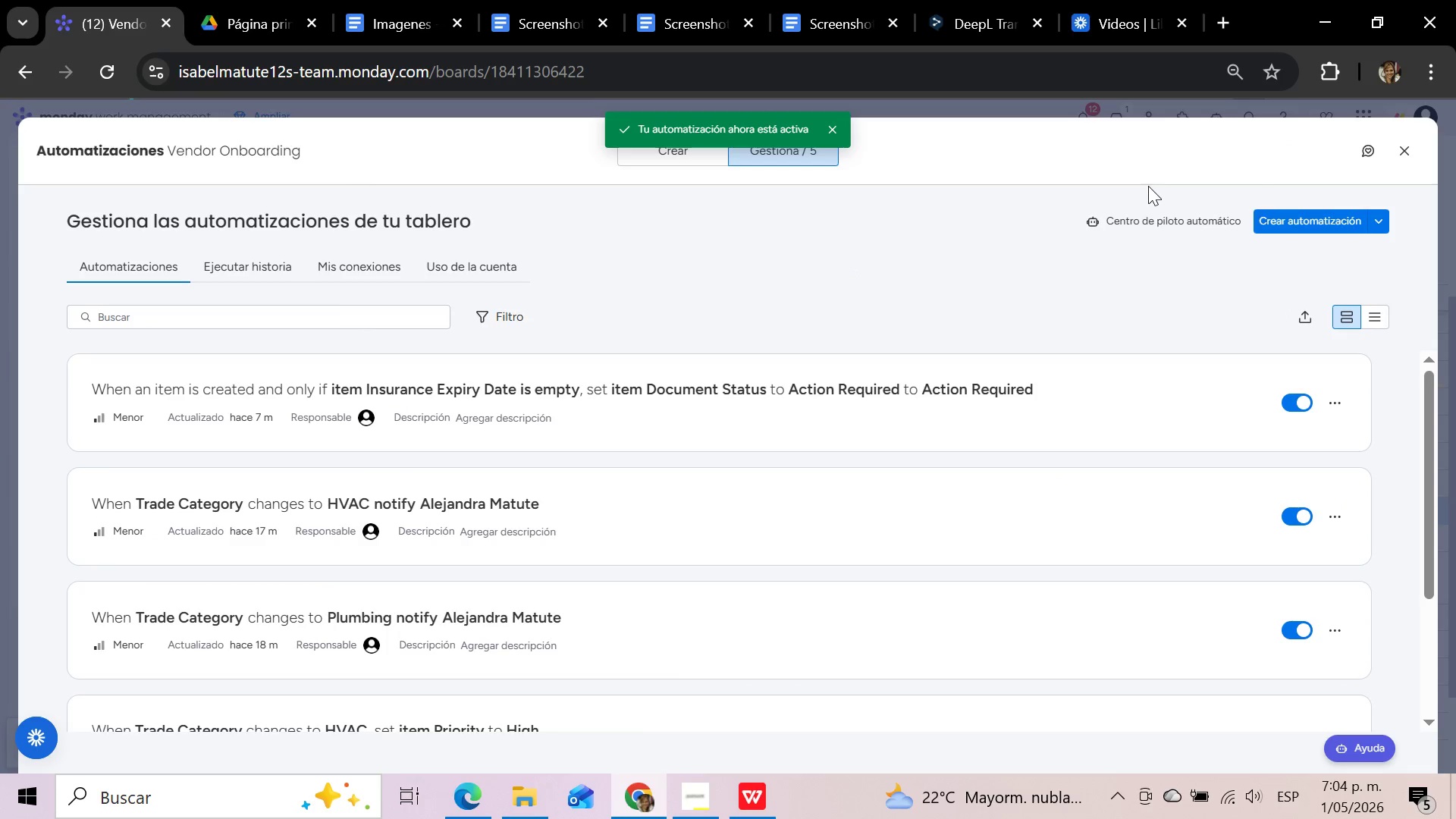 
wait(9.27)
 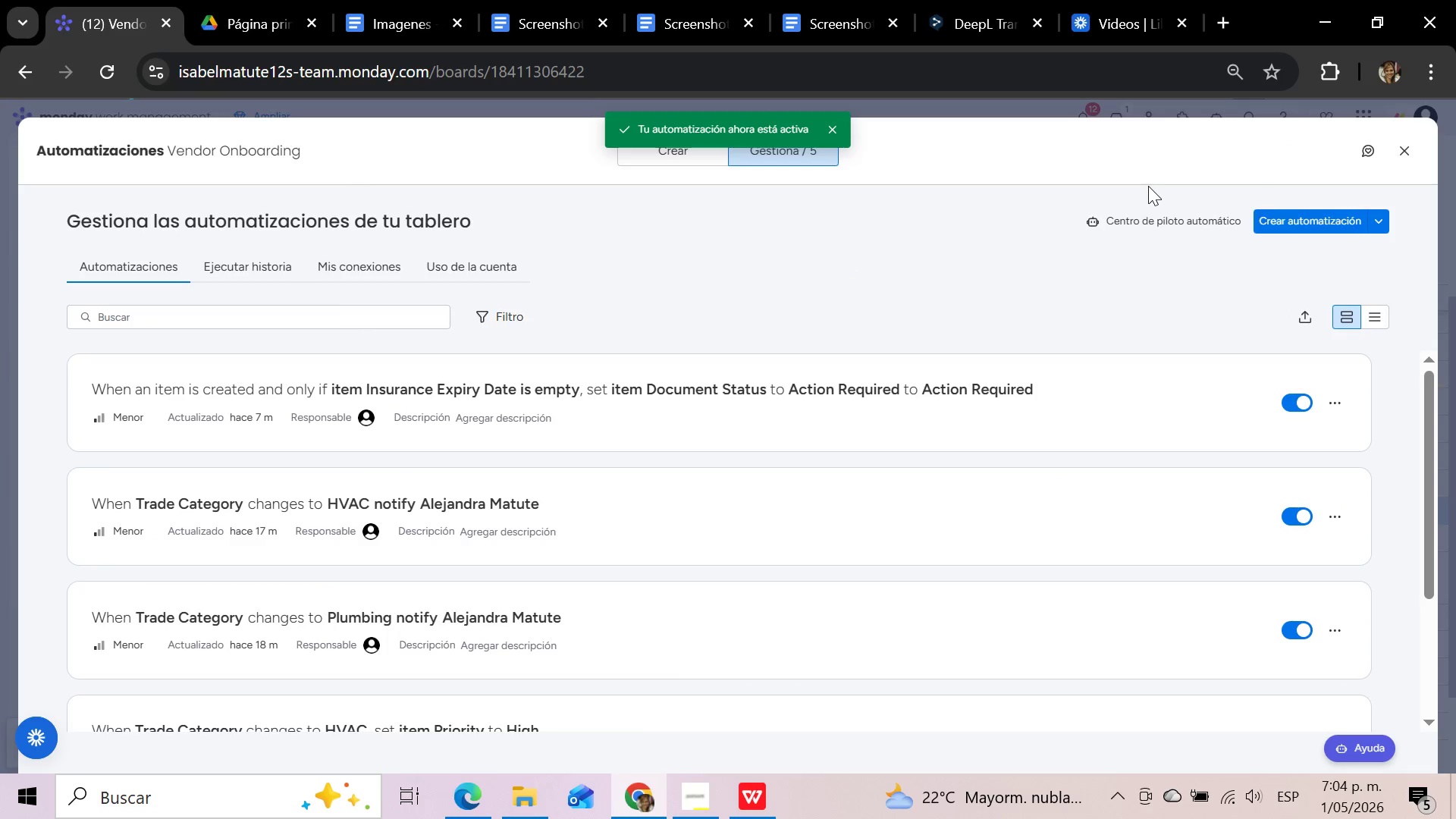 
left_click([1409, 152])
 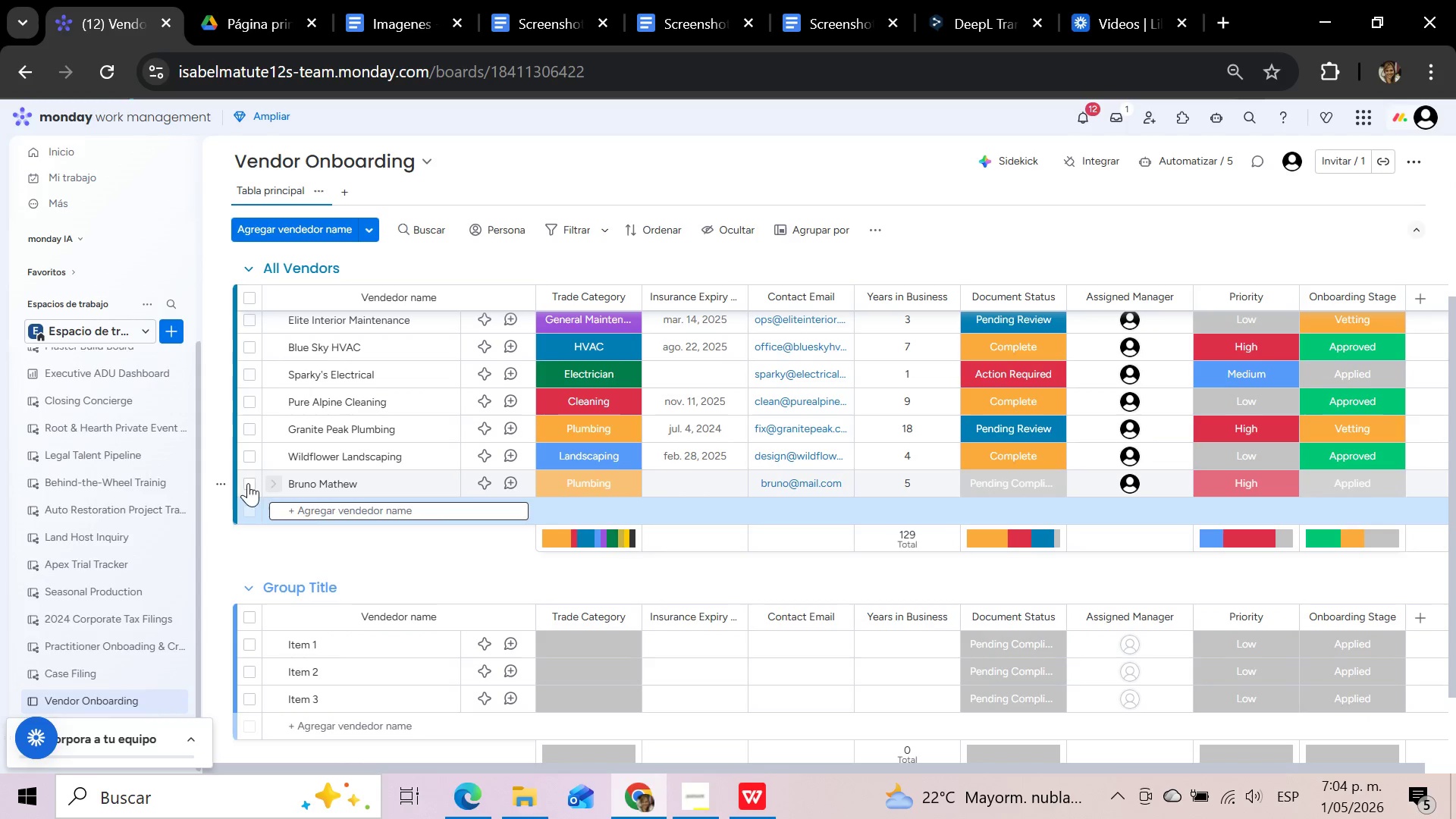 
left_click([255, 479])
 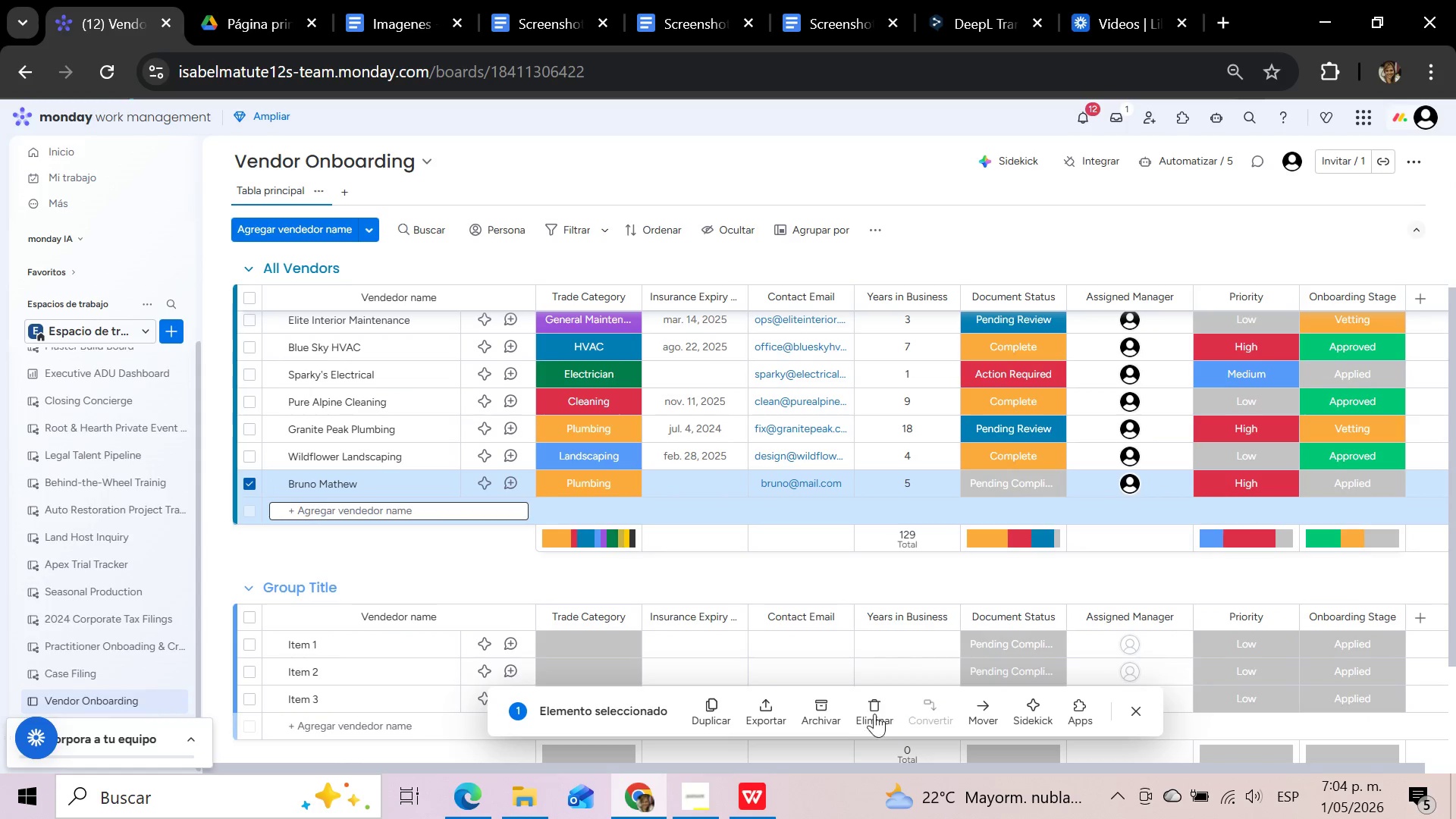 
left_click([873, 711])
 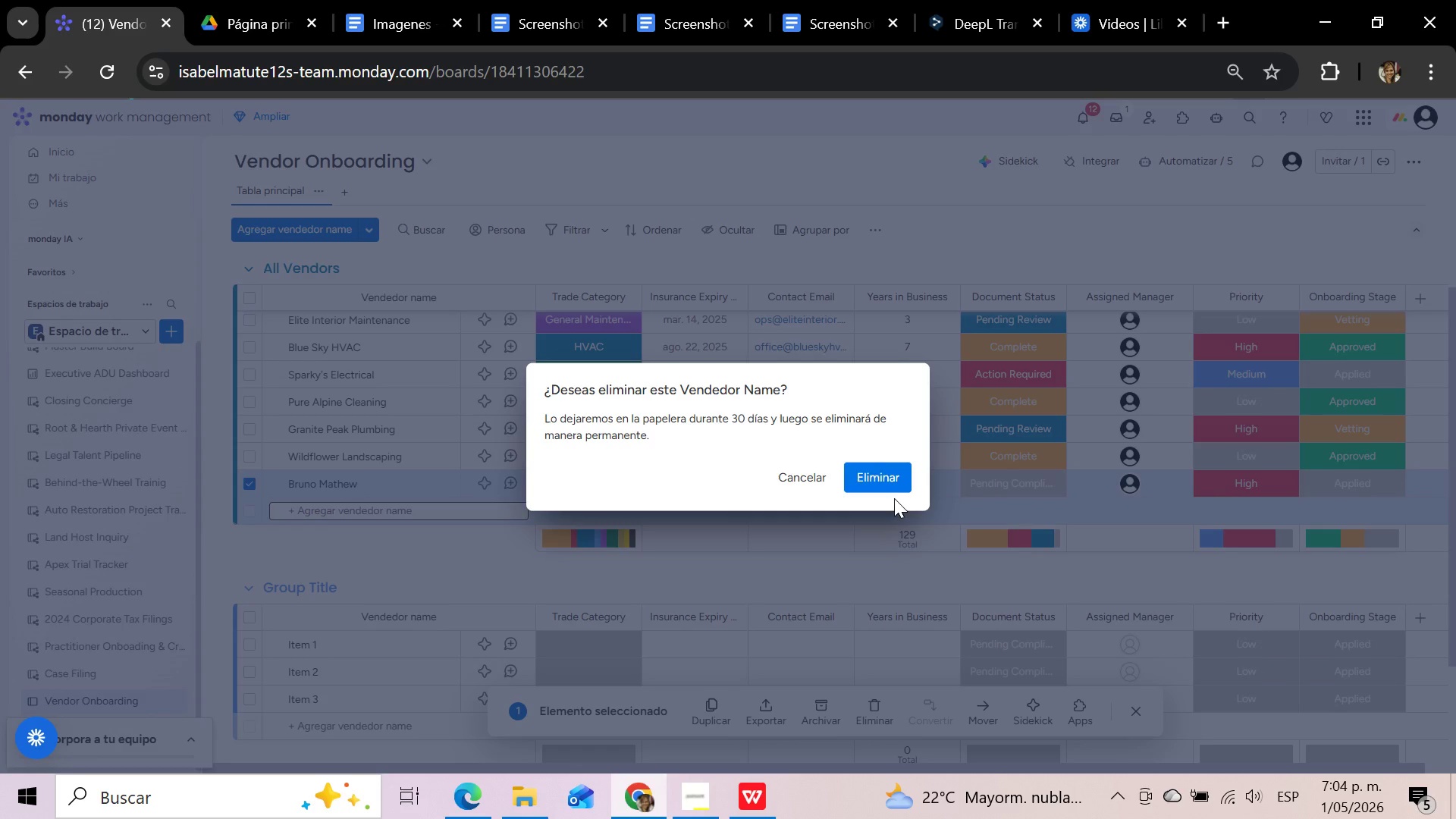 
left_click([886, 478])
 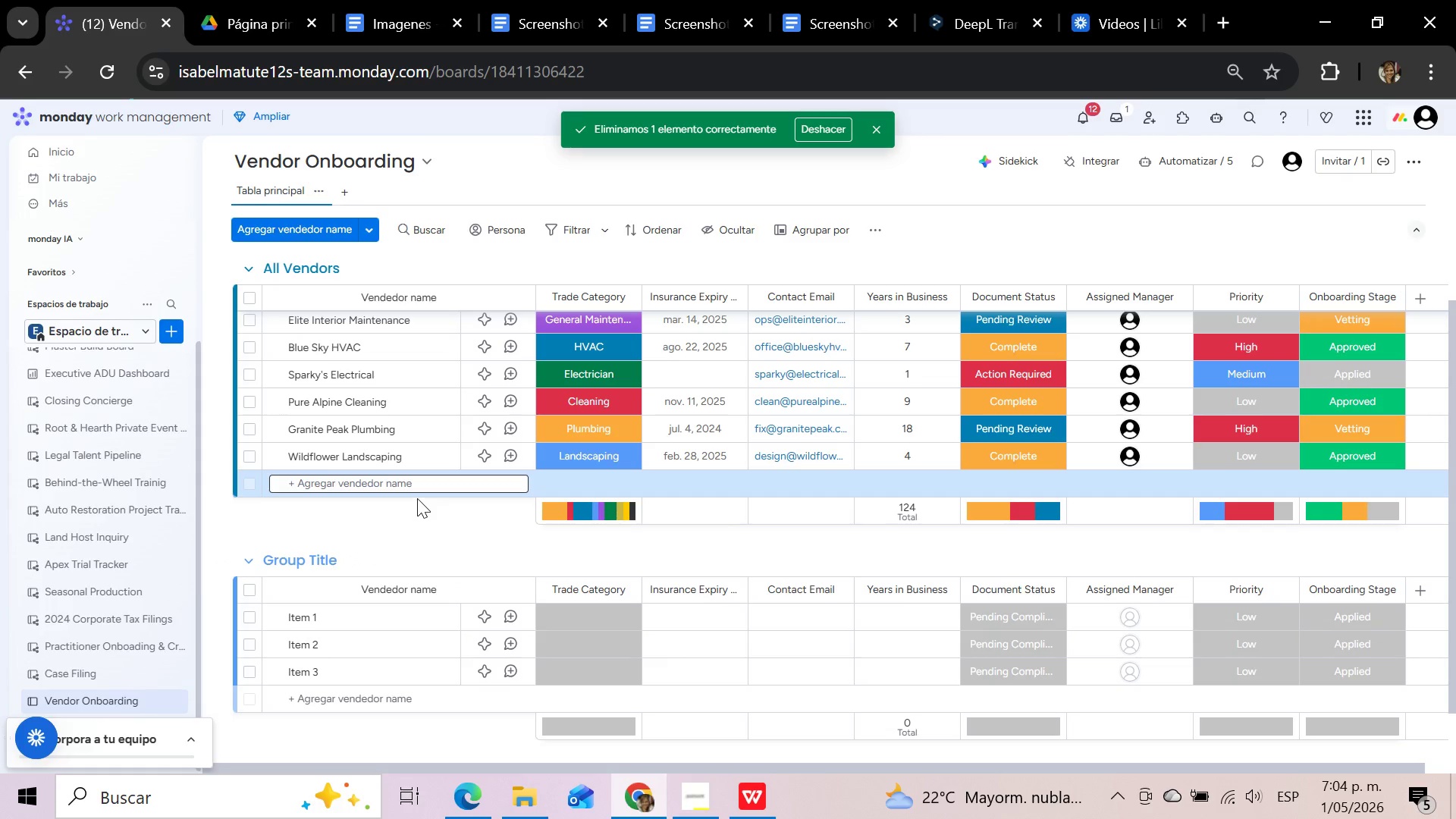 
left_click([417, 490])
 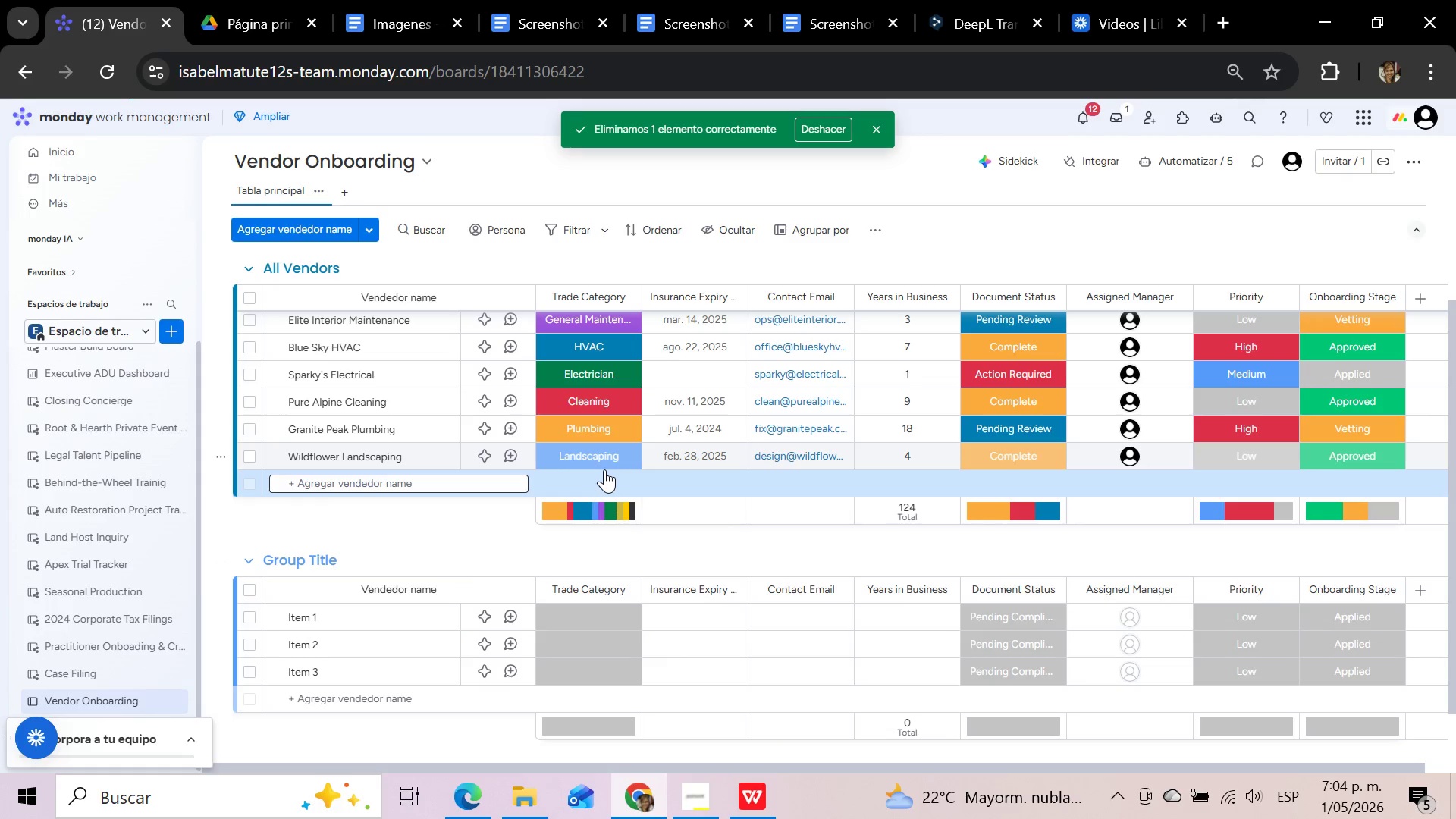 
type(Bruno Mars)
 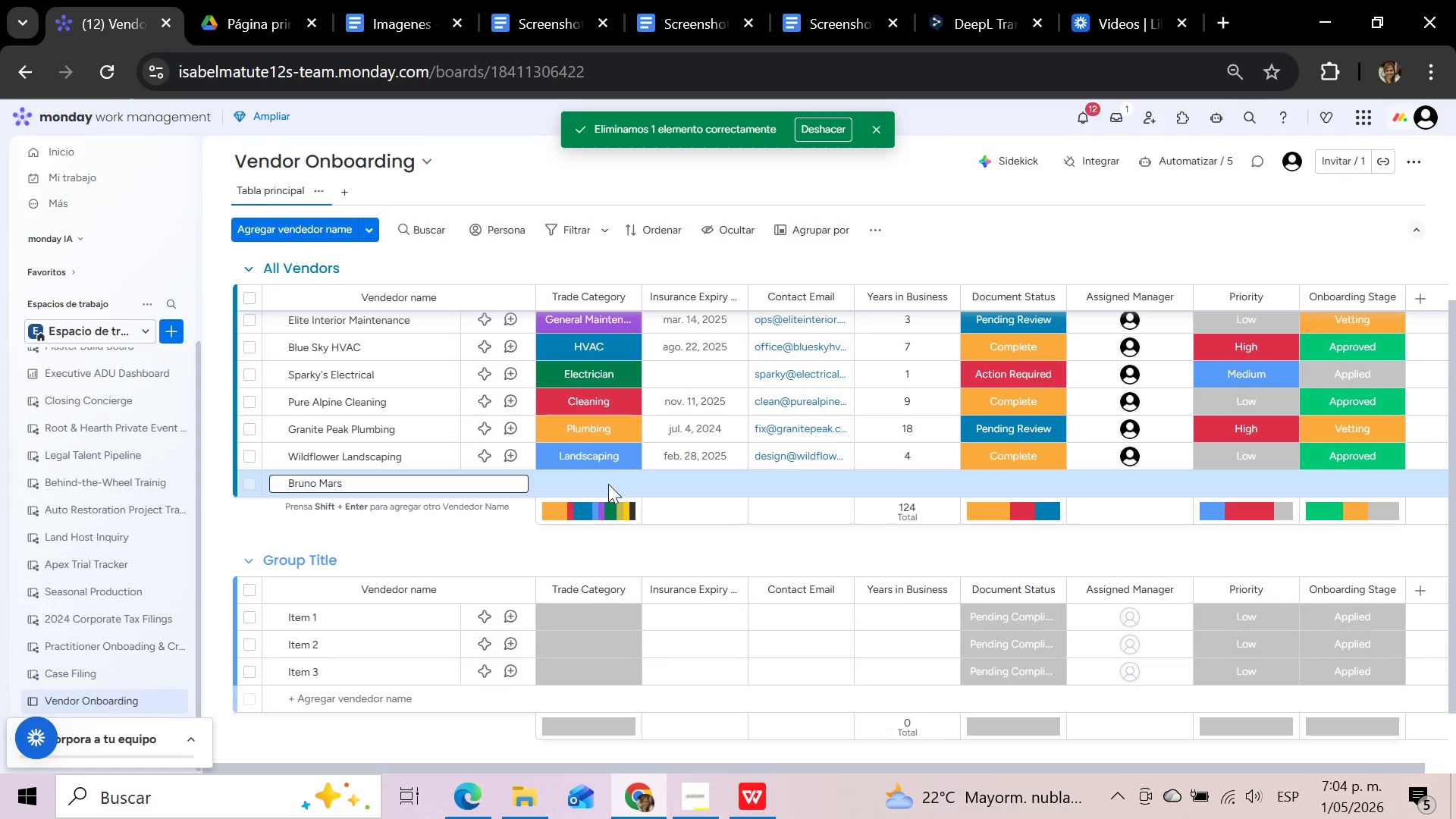 
left_click([603, 475])
 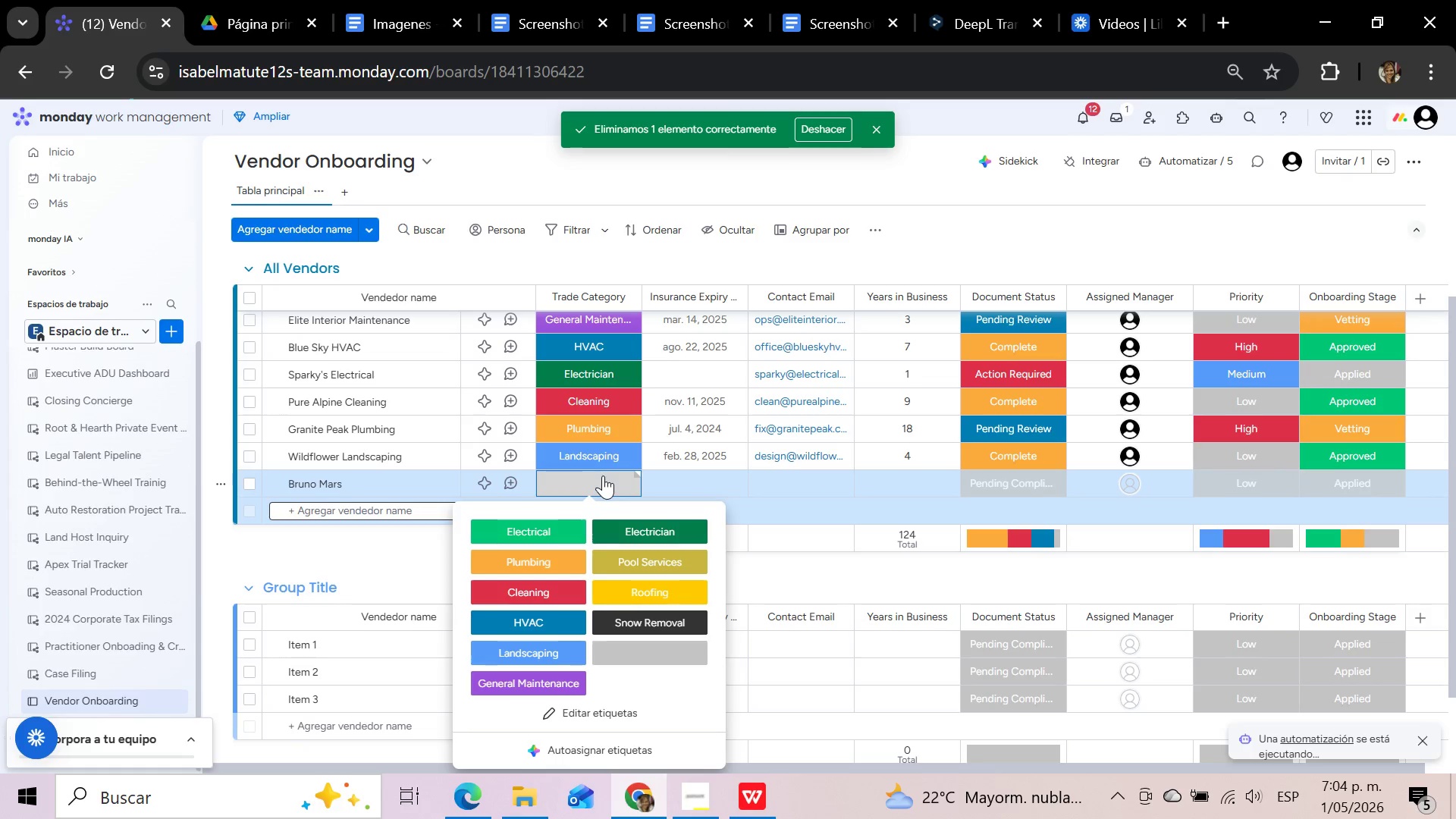 
wait(6.11)
 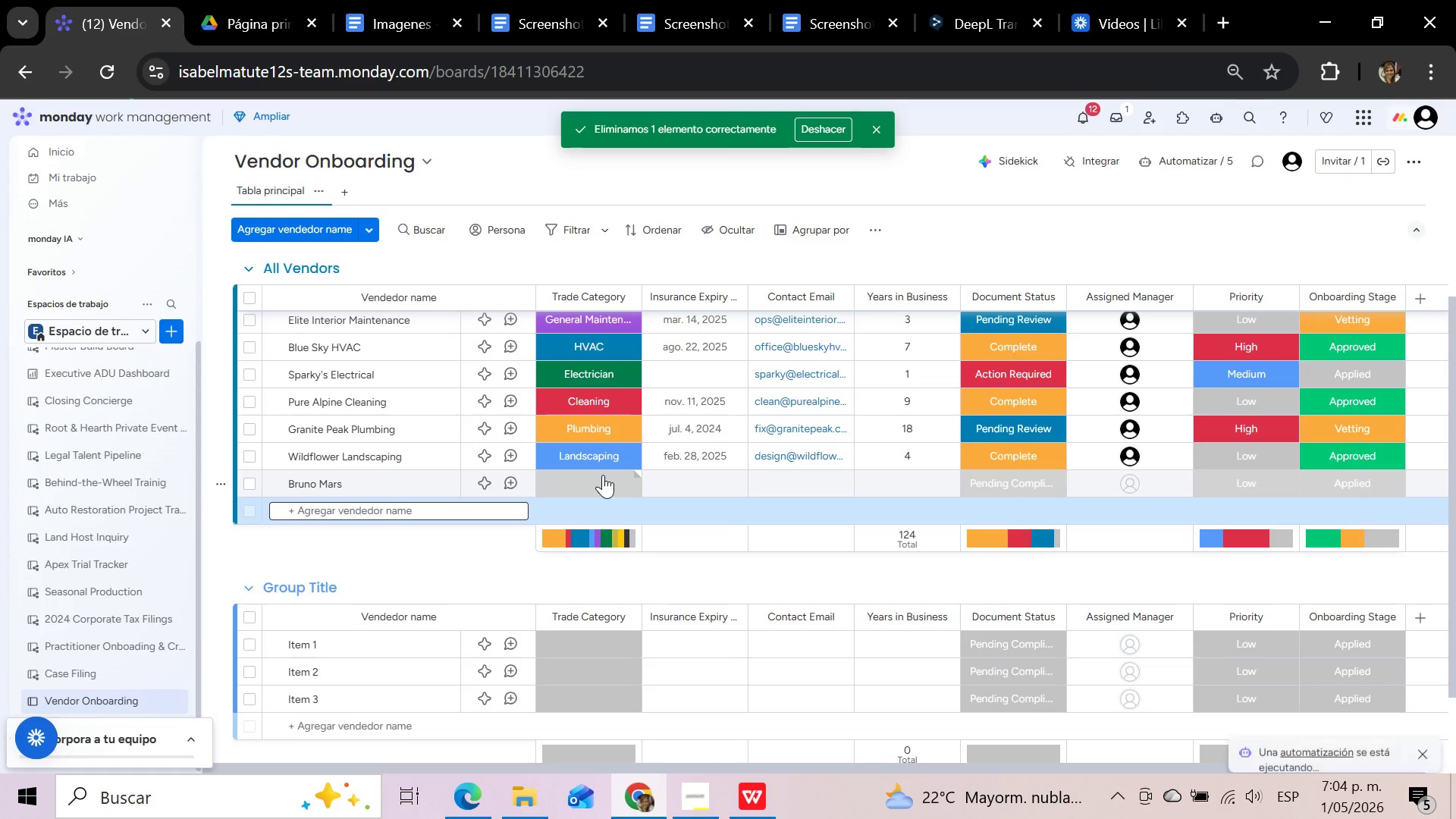 
left_click([542, 560])
 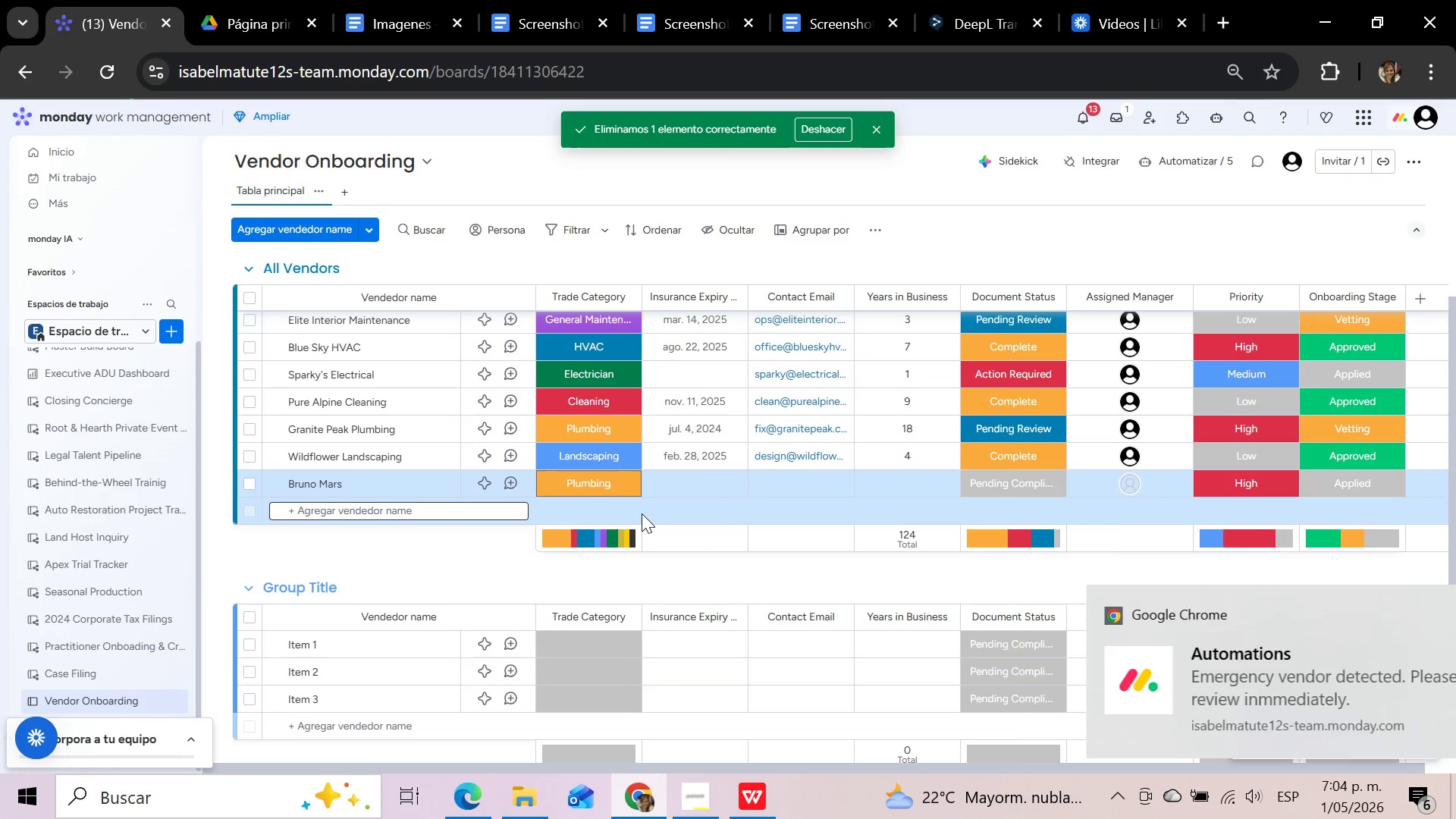 
wait(5.83)
 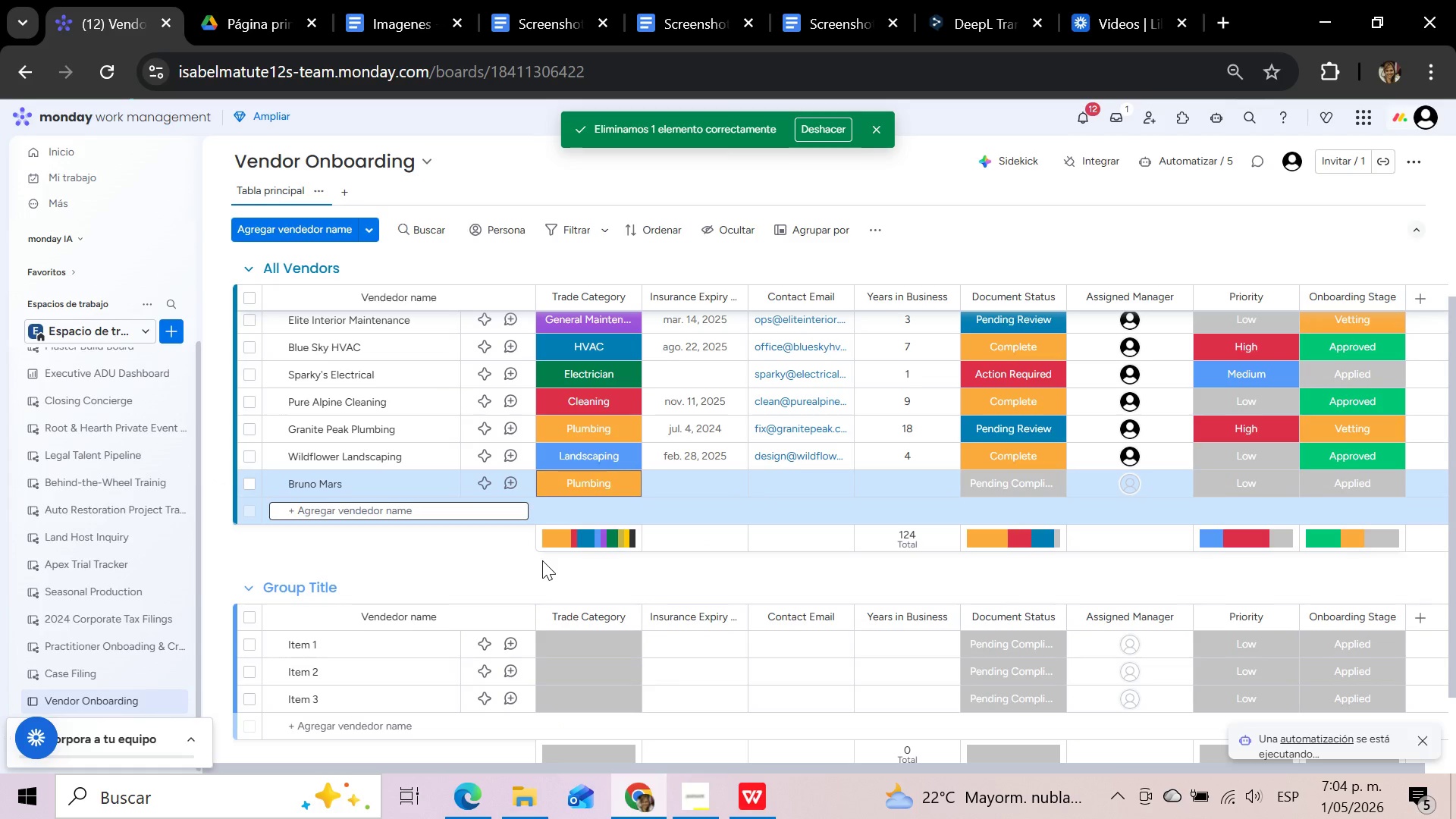 
left_click([834, 482])
 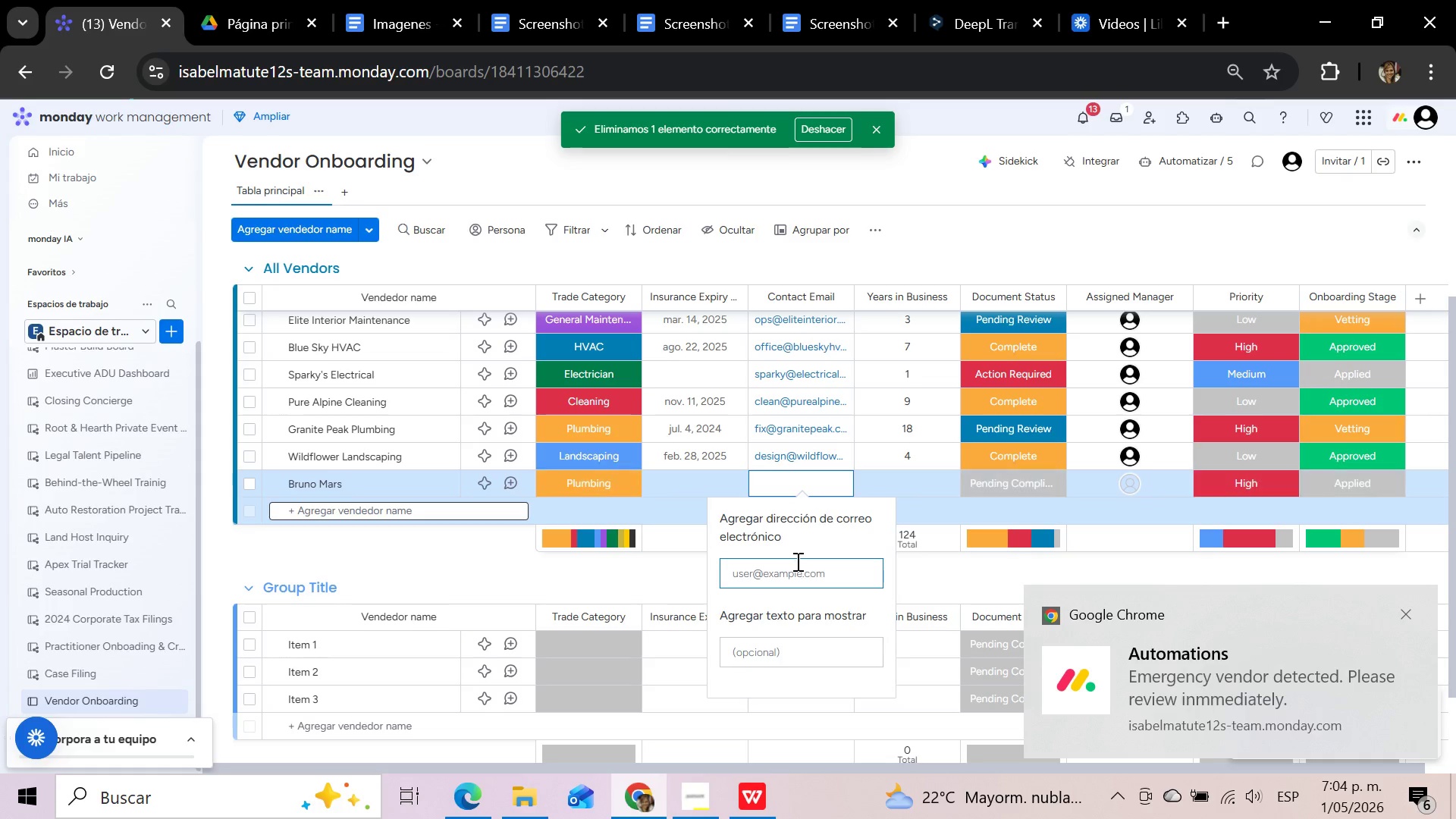 
left_click([793, 568])
 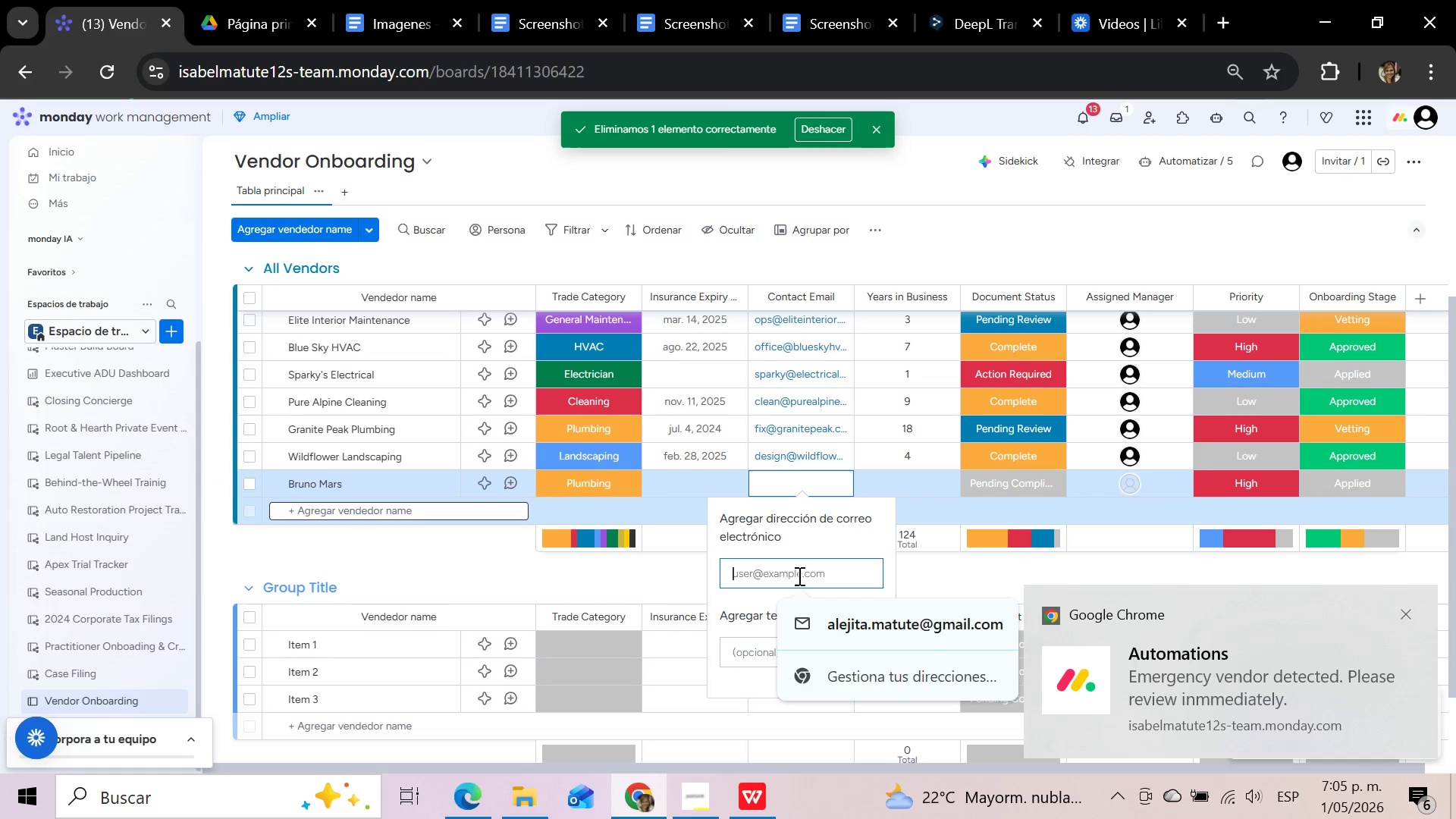 
left_click([852, 619])
 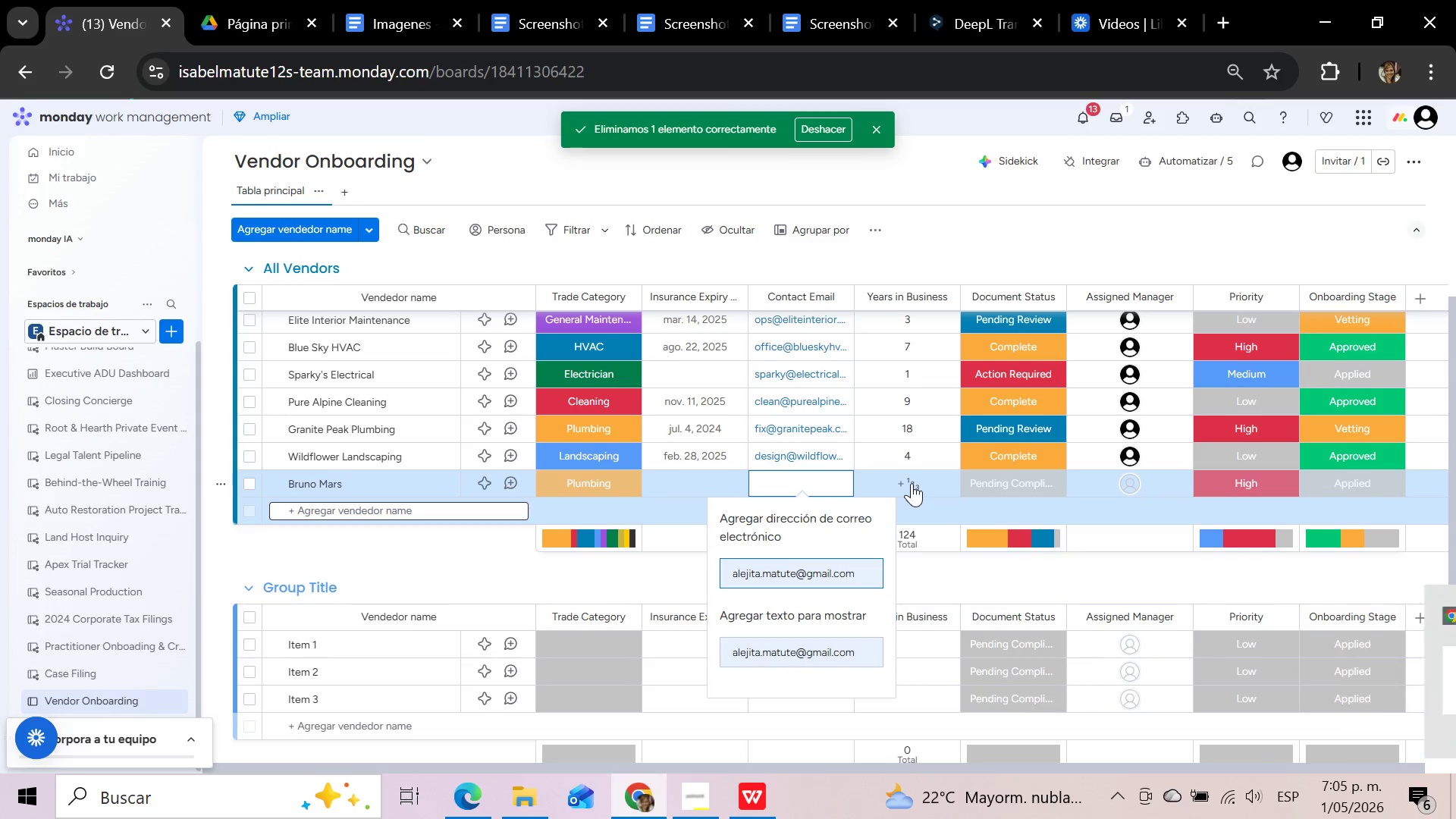 
left_click([912, 483])
 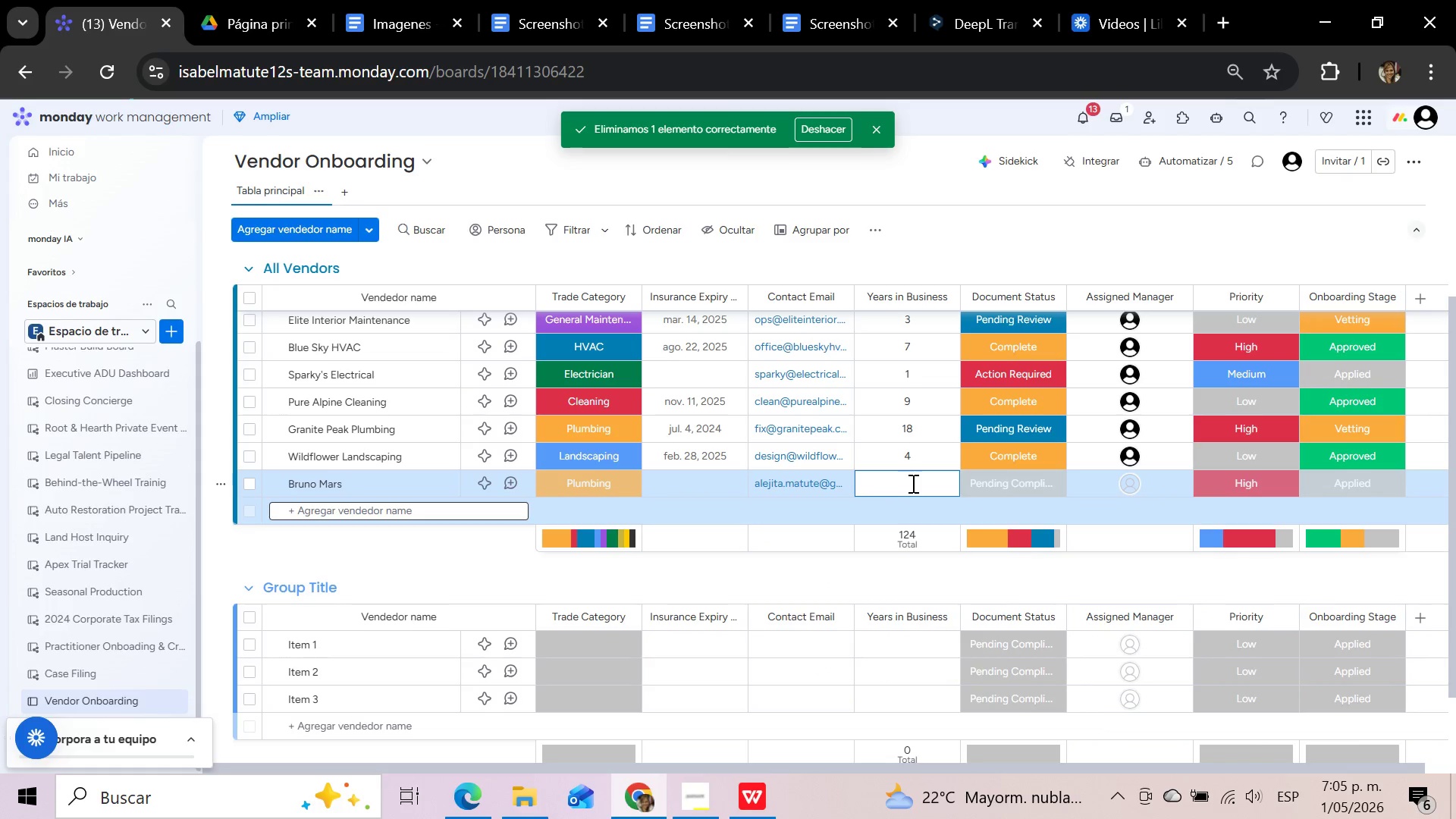 
key(4)
 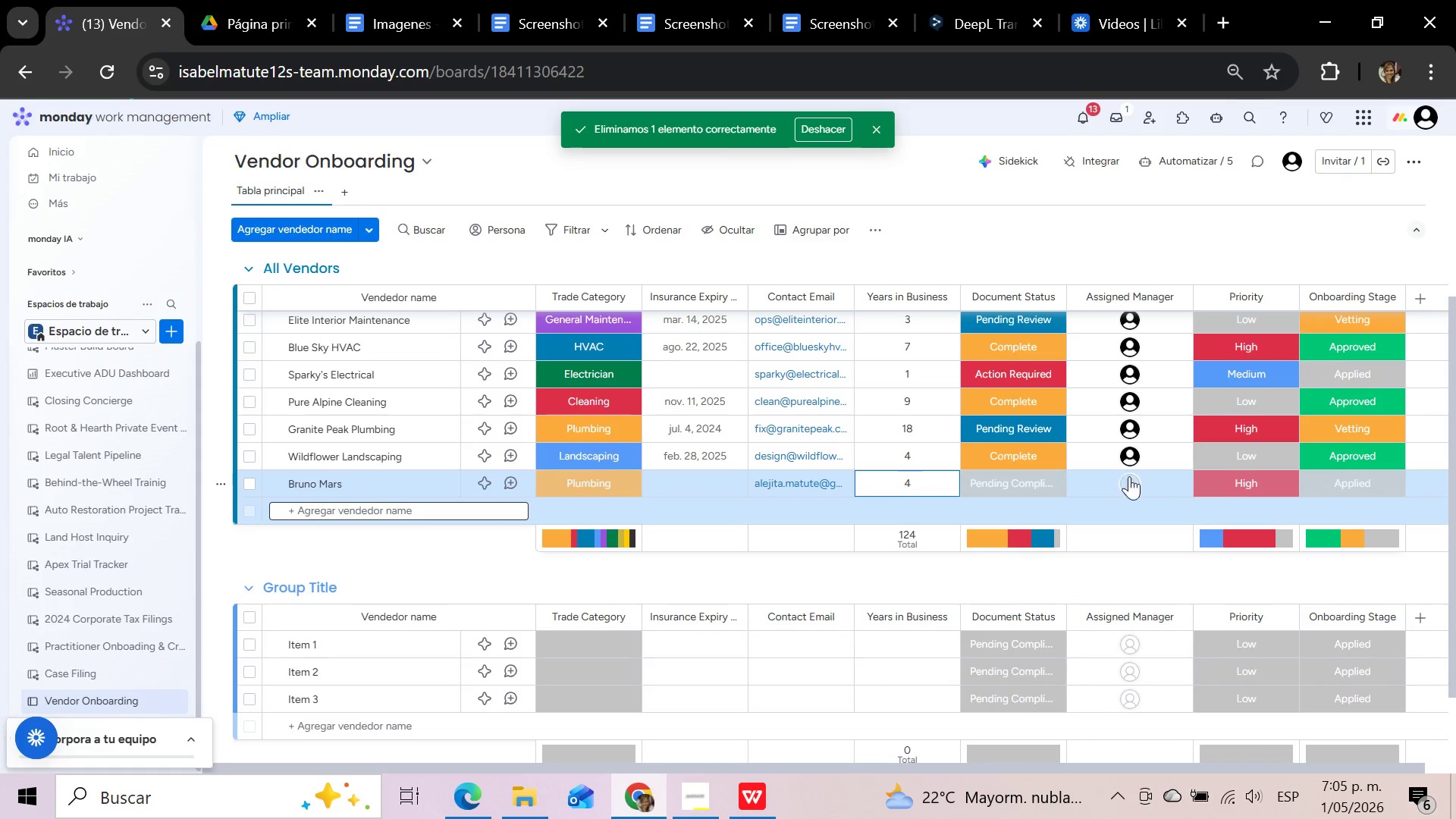 
left_click([1134, 478])
 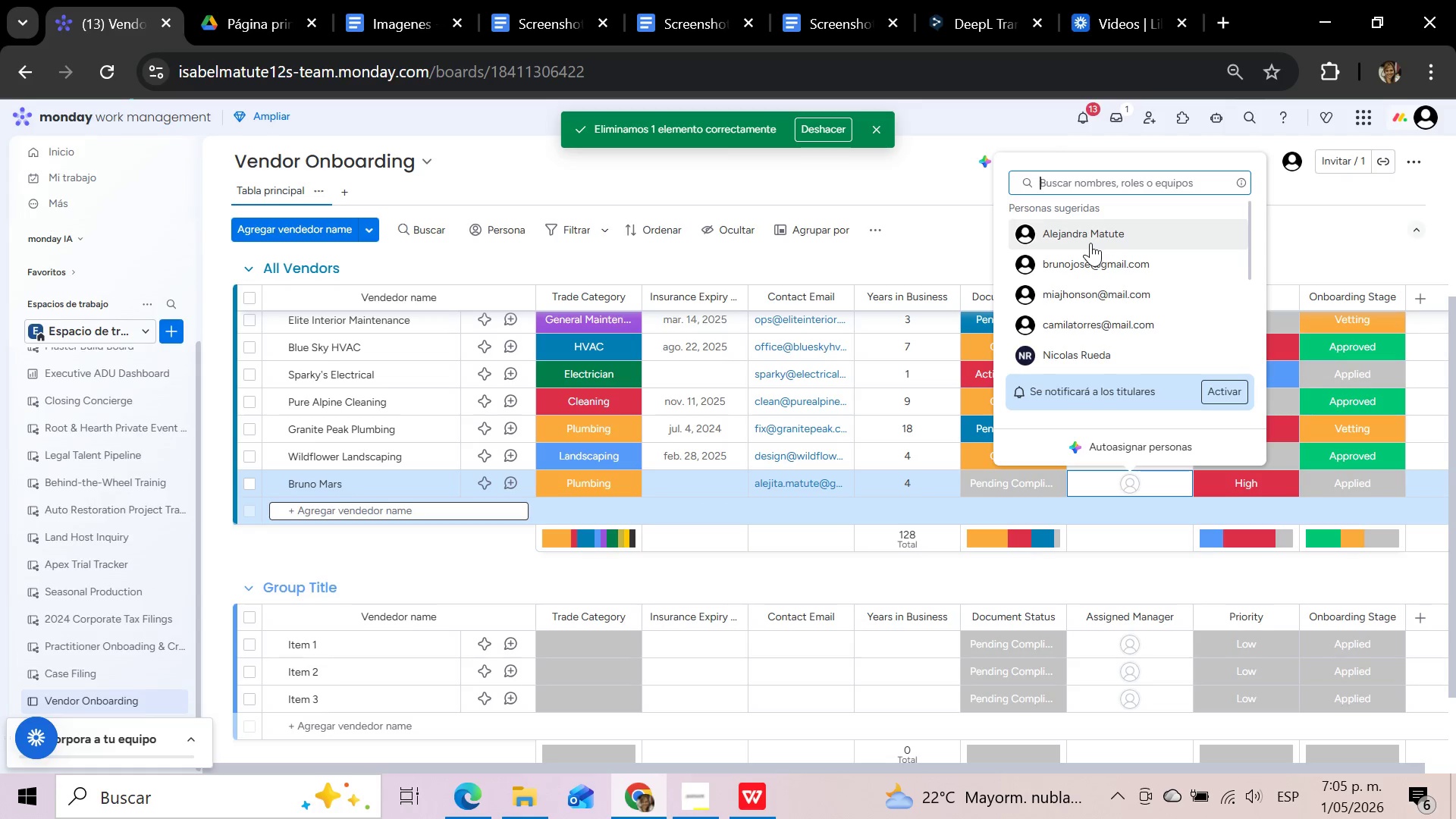 
left_click([1090, 243])
 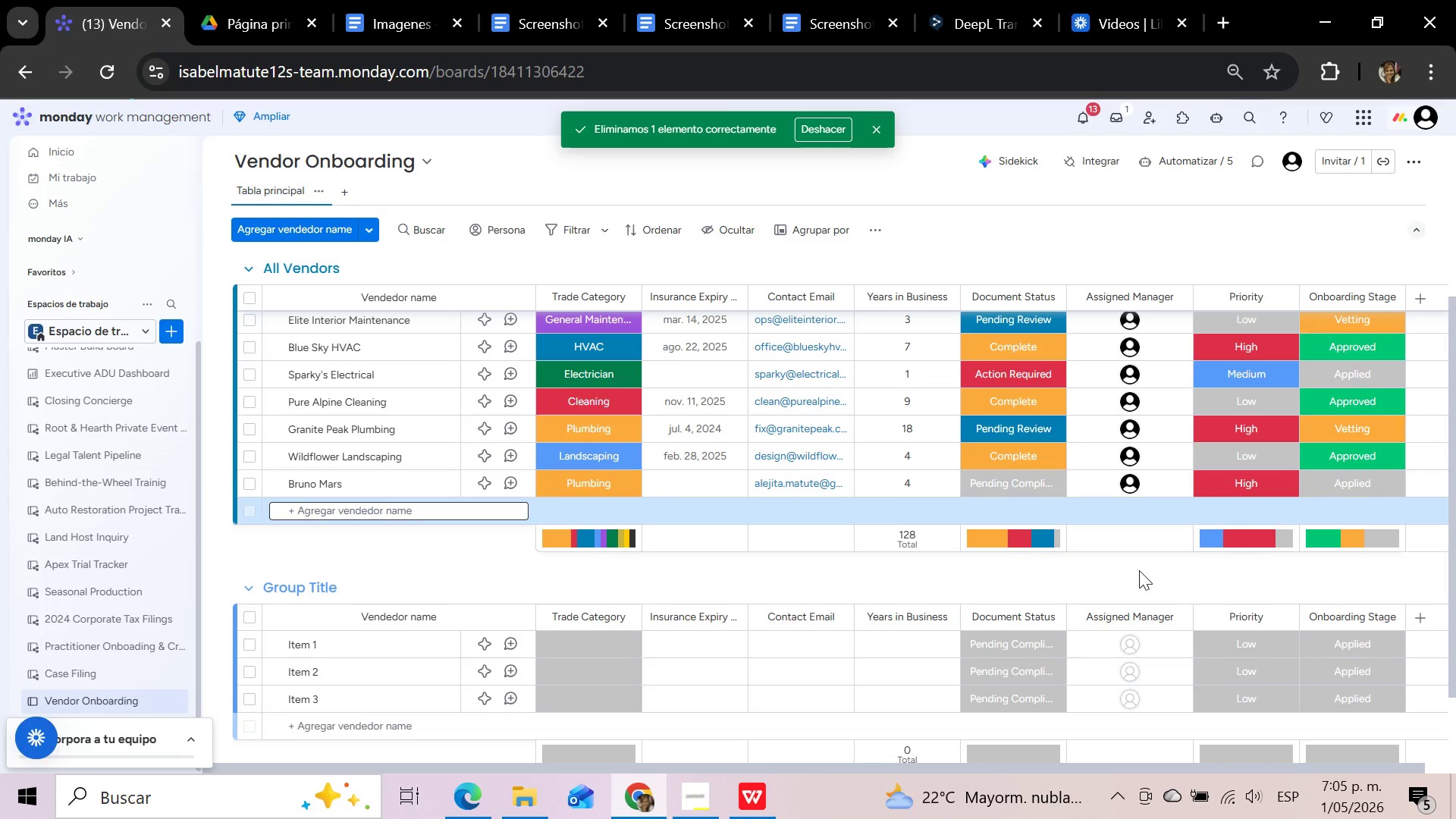 
key(Enter)
 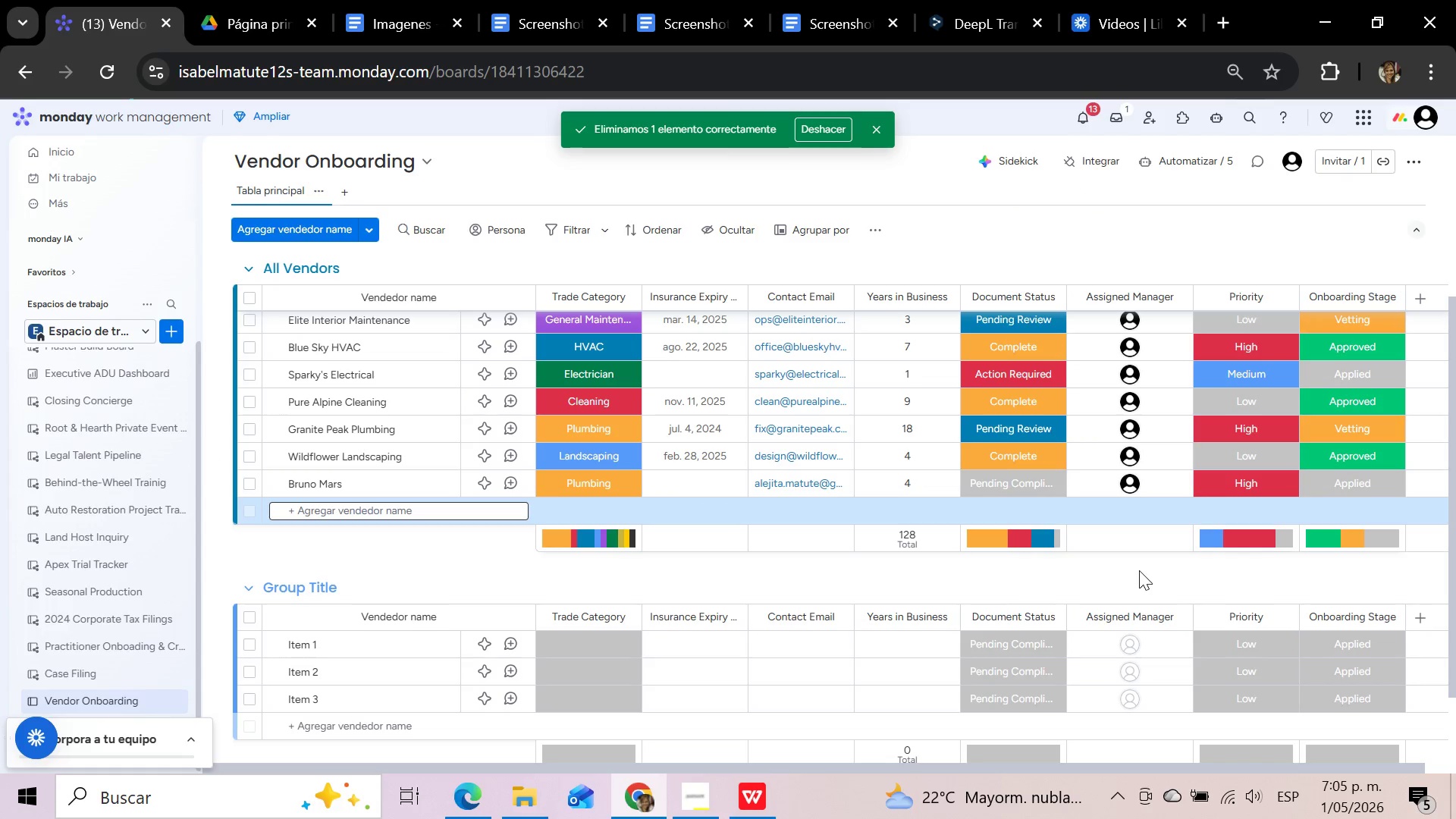 
left_click([1139, 570])
 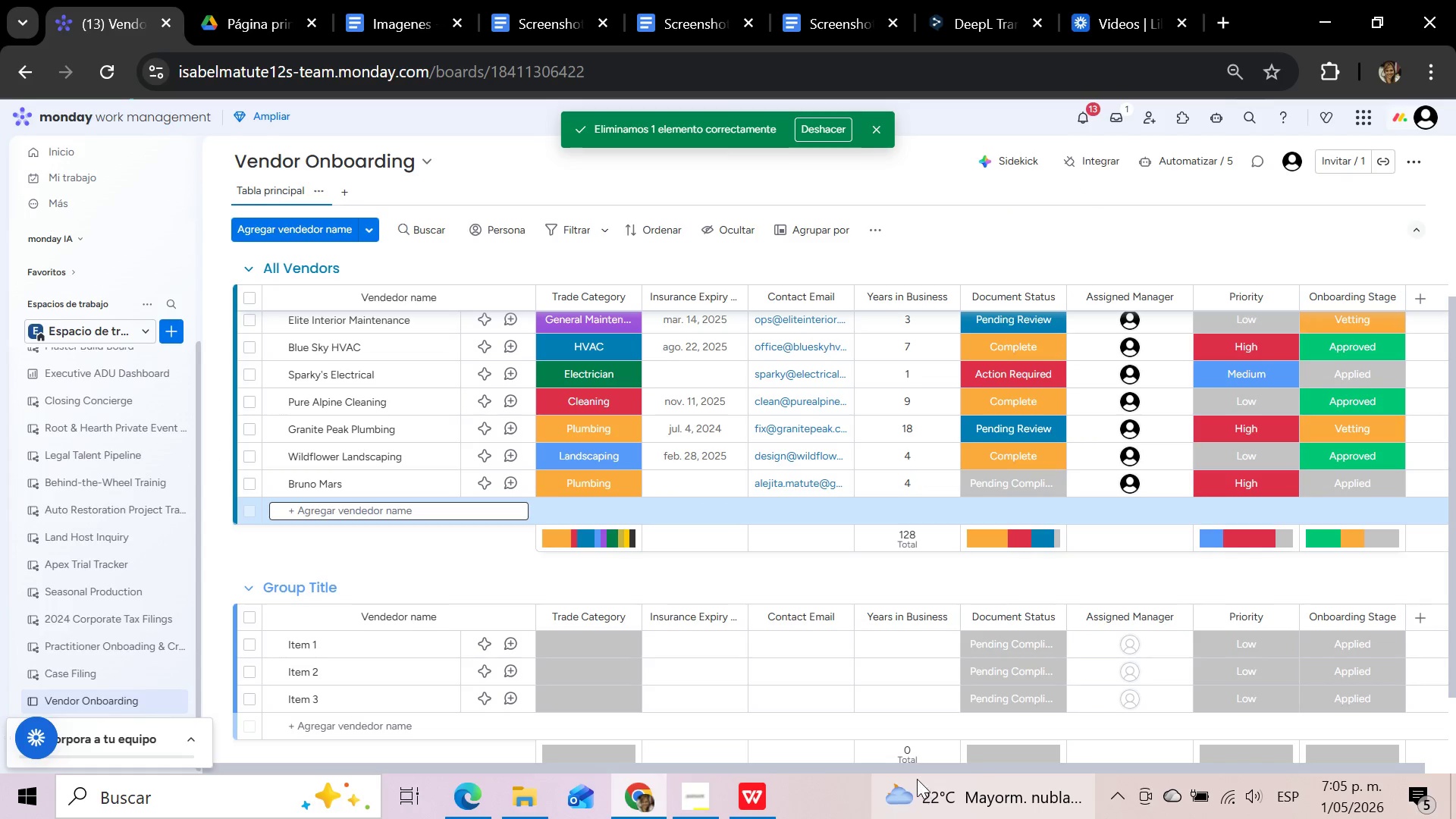 
left_click_drag(start_coordinate=[916, 766], to_coordinate=[760, 762])
 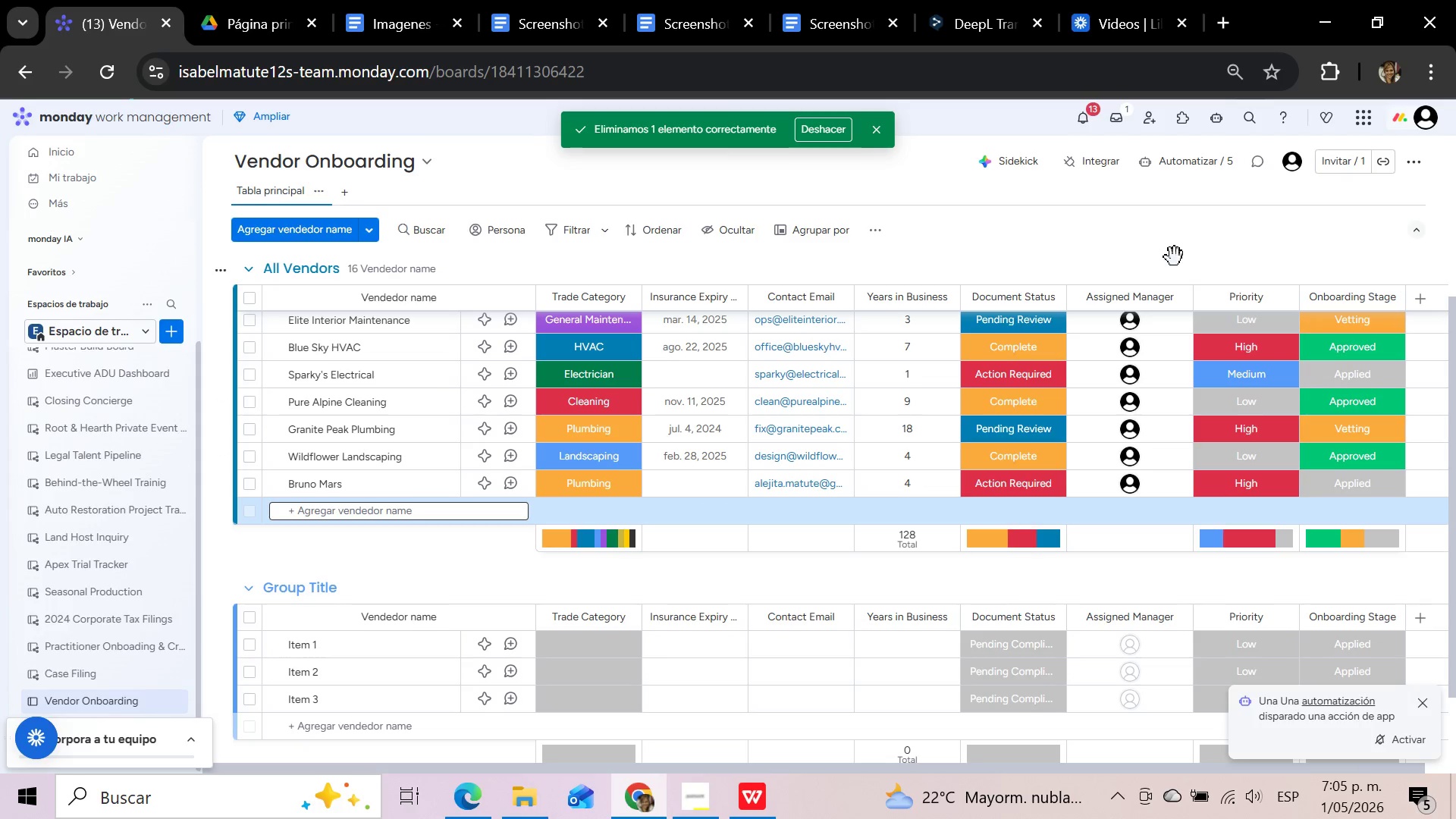 
wait(13.44)
 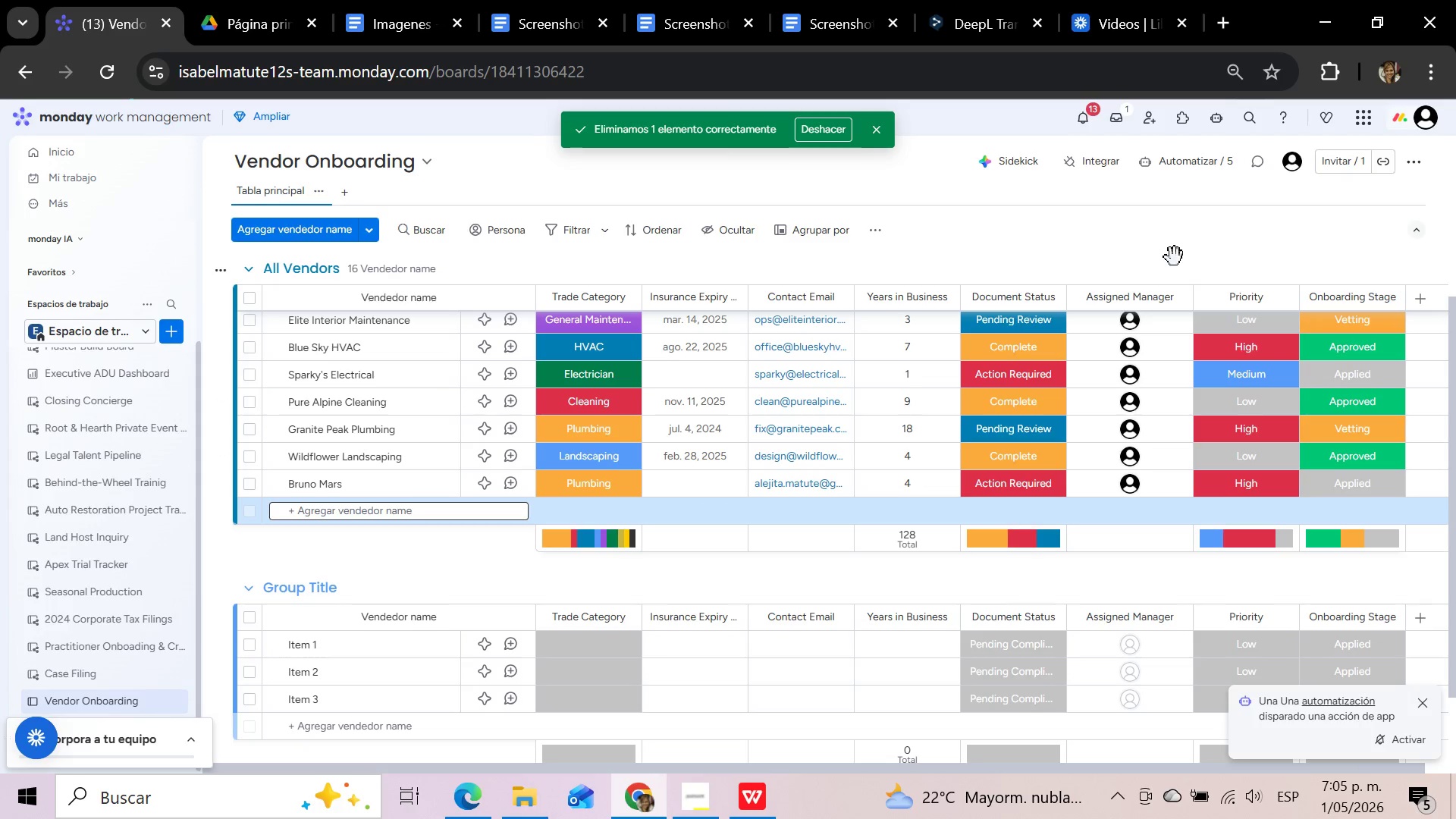 
left_click([317, 511])
 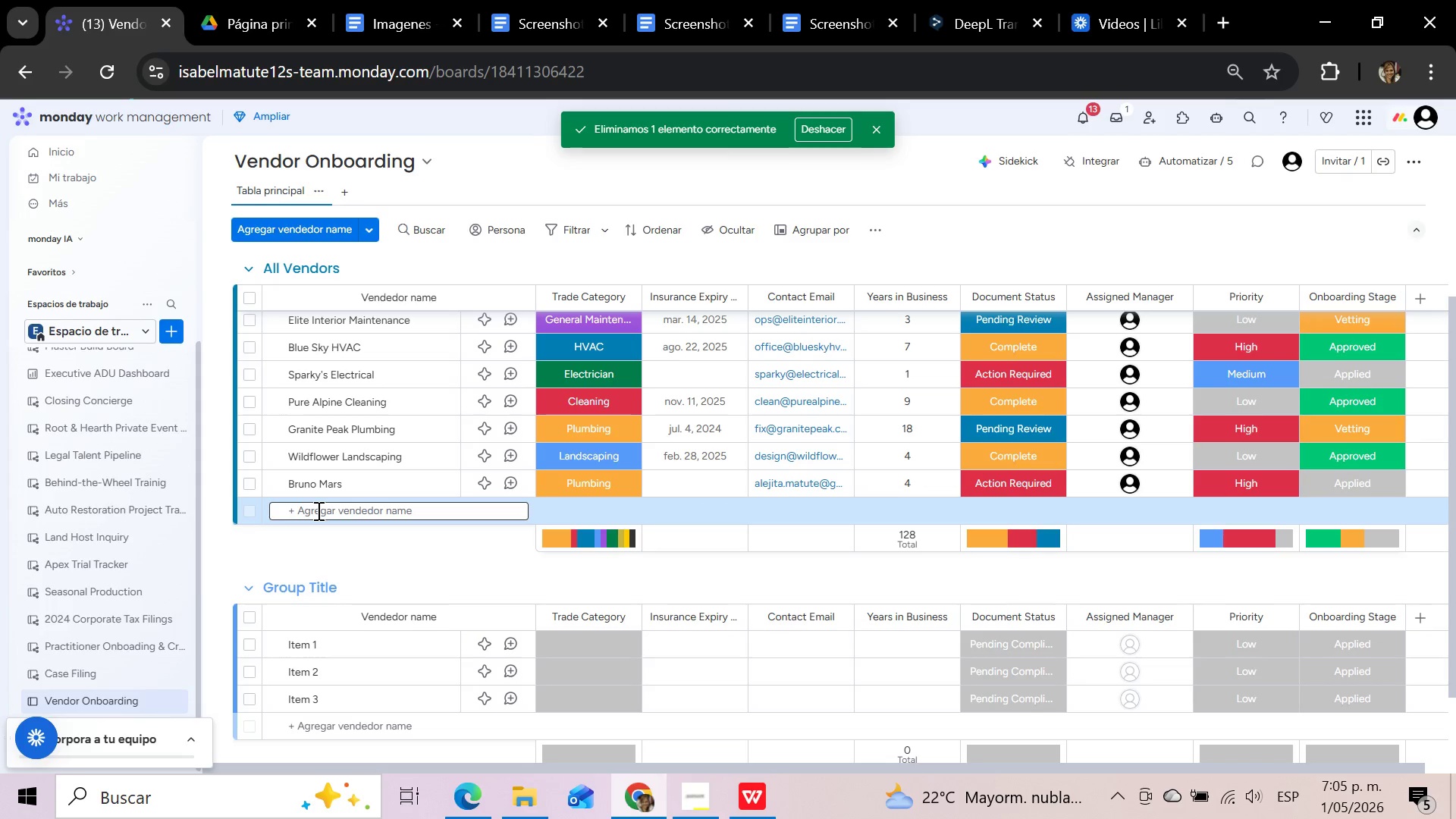 
type(Fabian Rueda)
 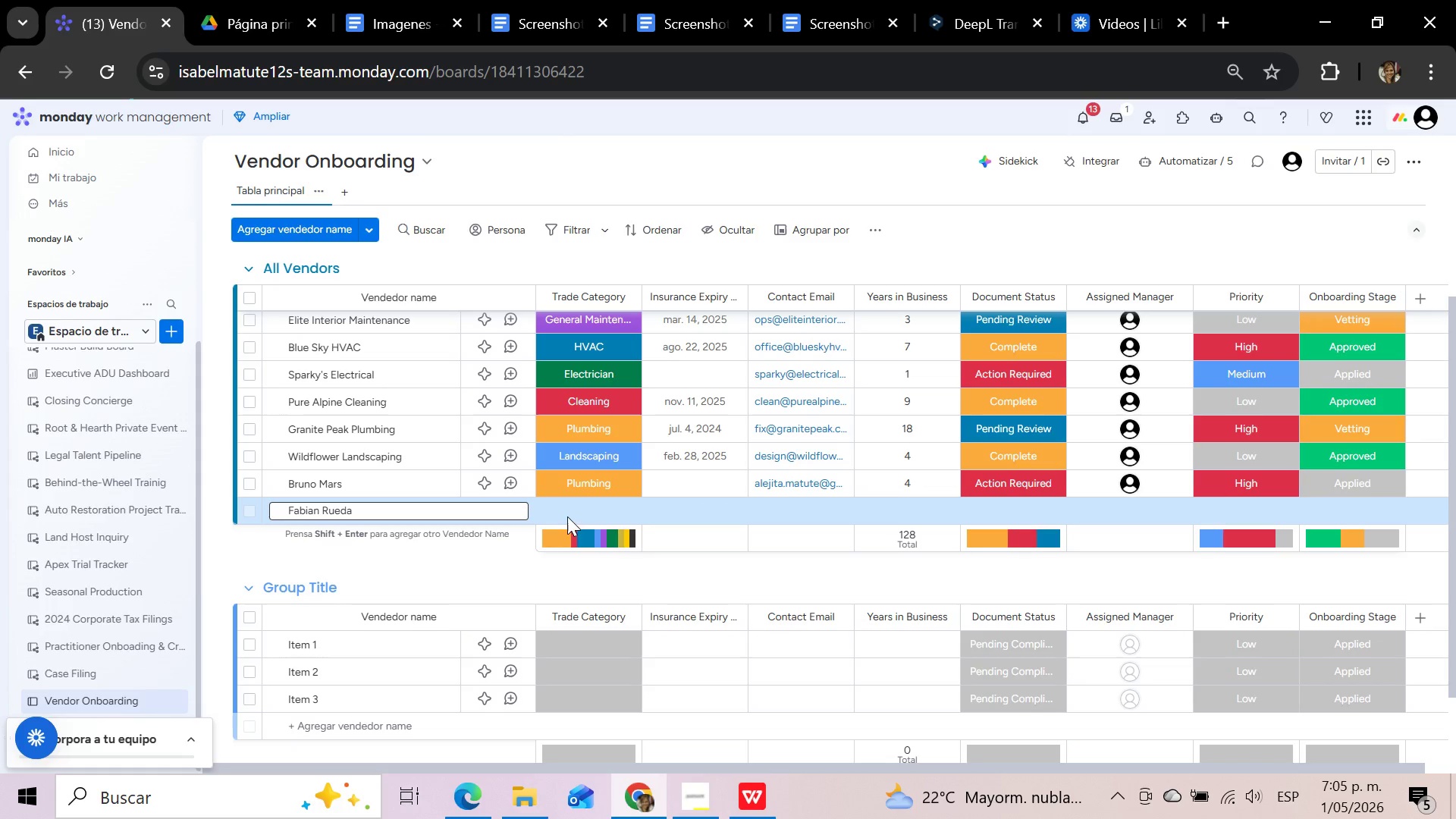 
left_click([582, 504])
 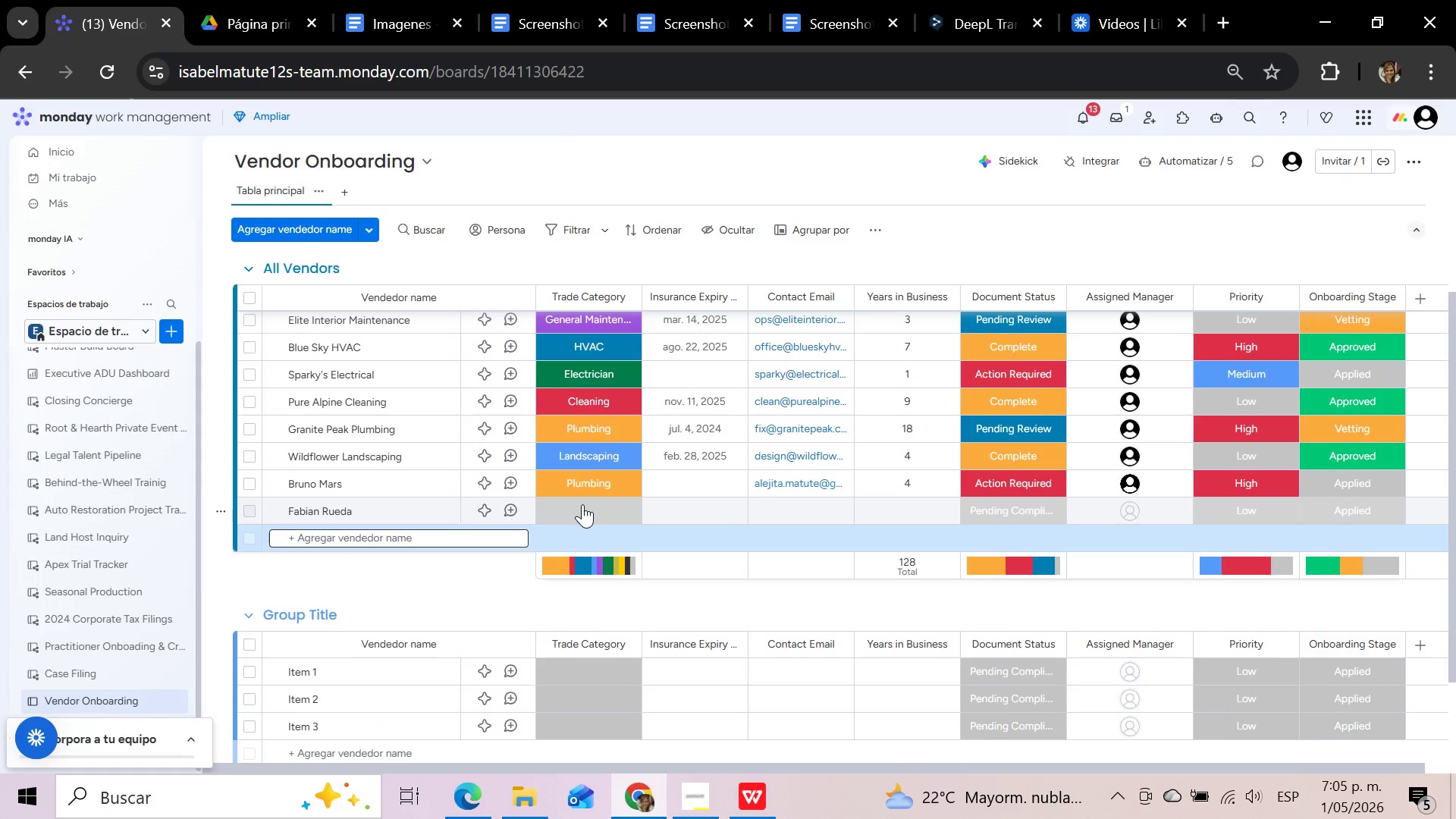 
left_click([582, 504])
 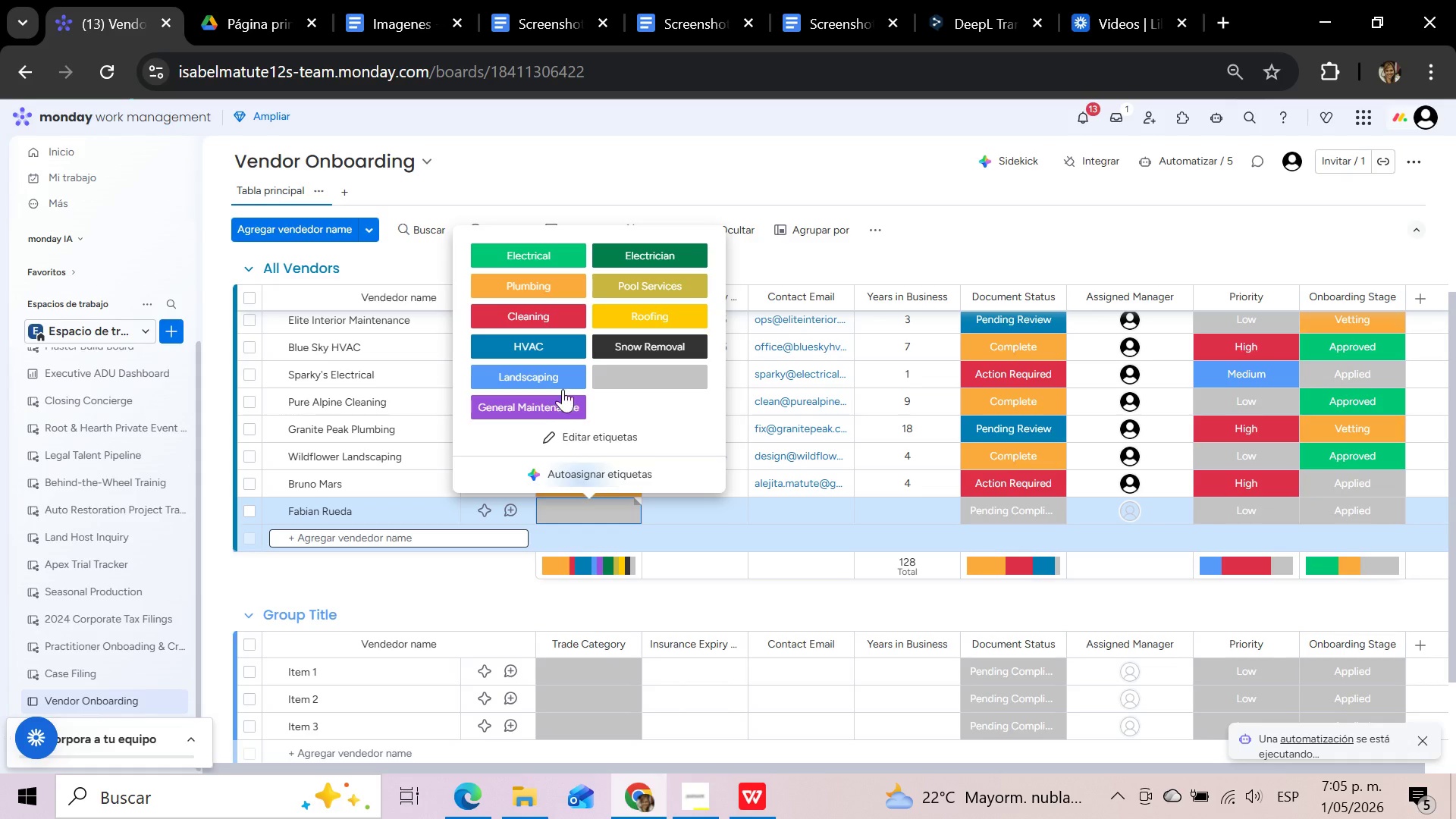 
left_click([555, 345])
 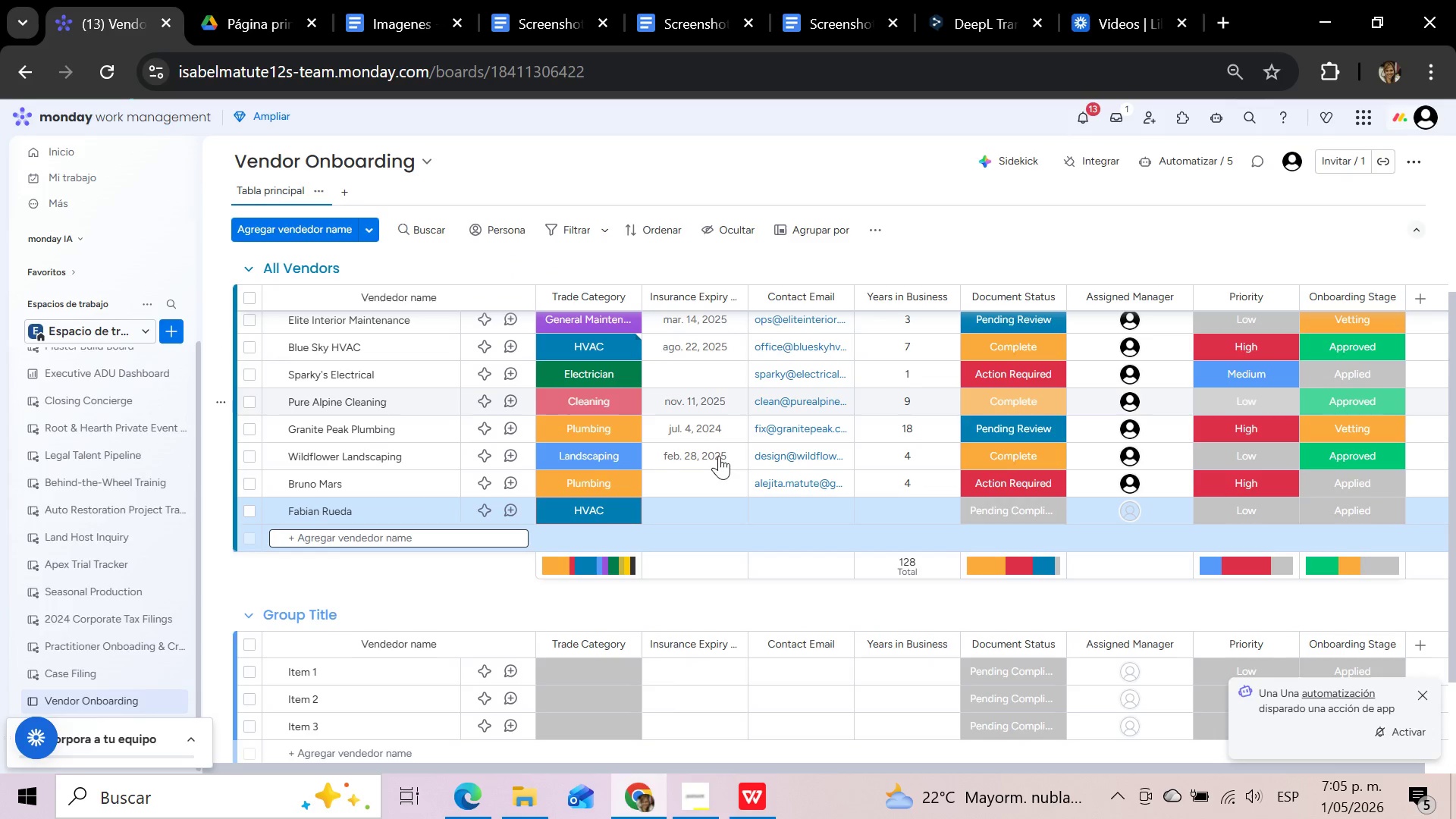 
mouse_move([803, 516])
 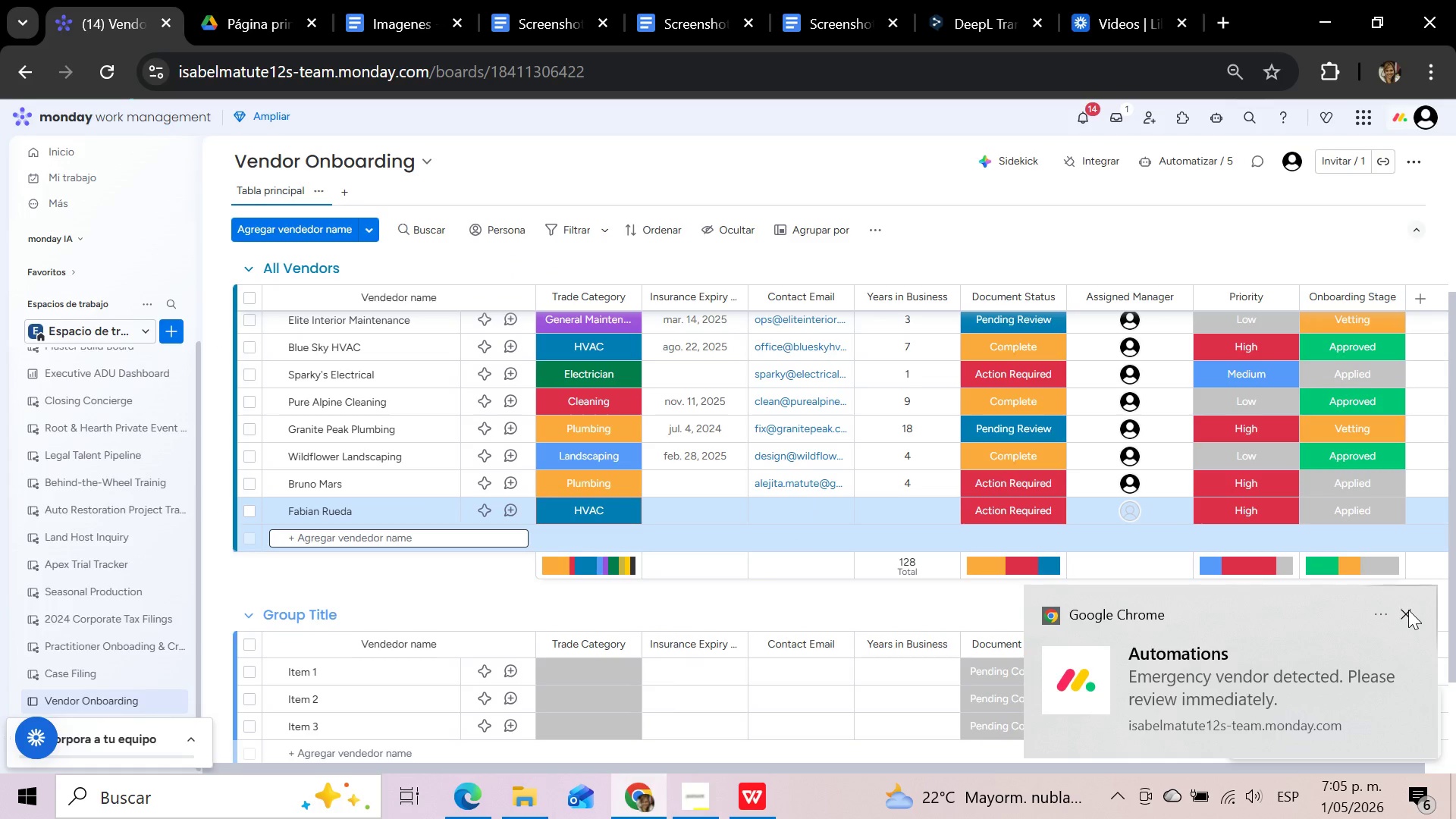 
left_click([1408, 610])
 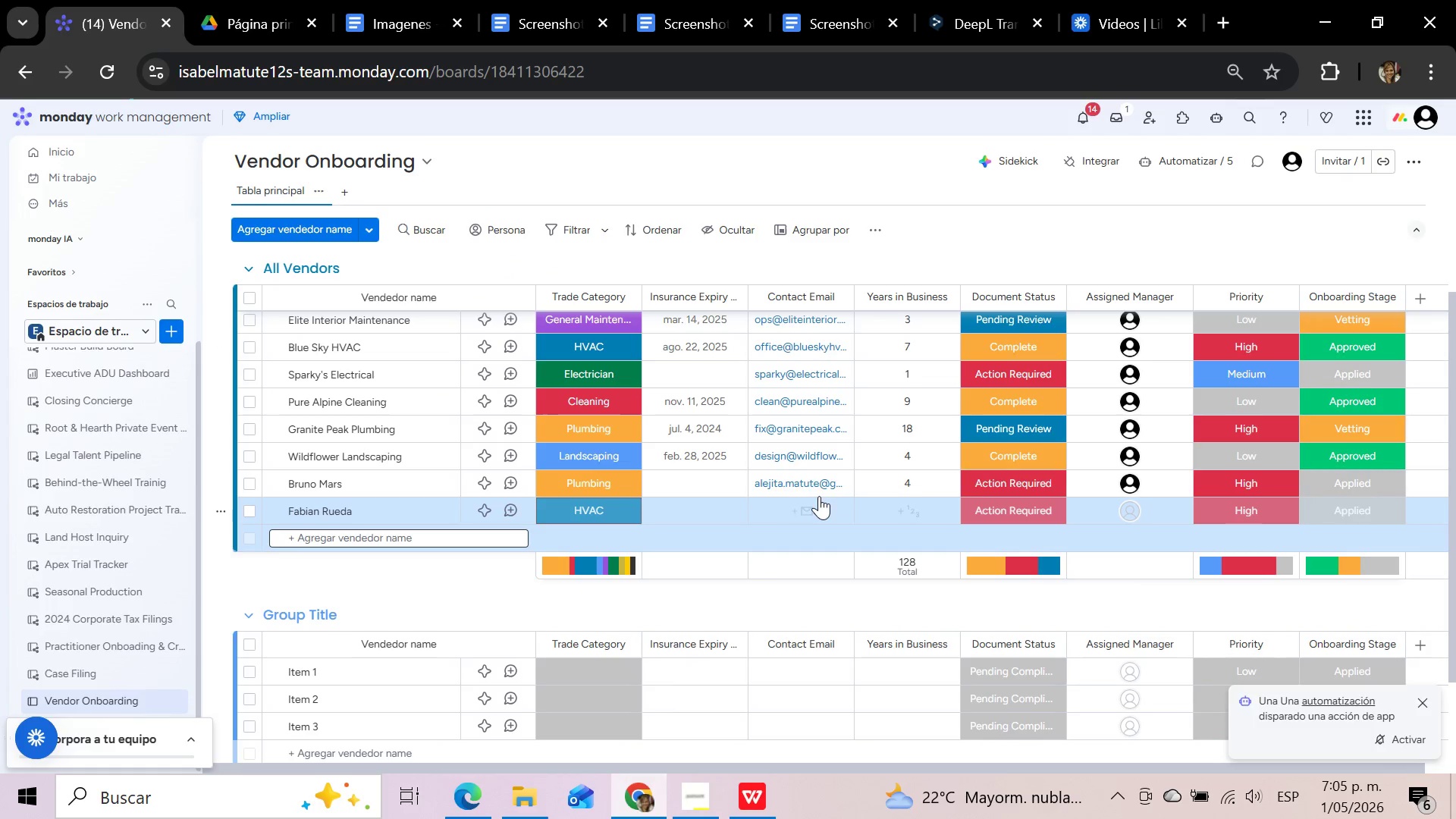 
mouse_move([814, 510])
 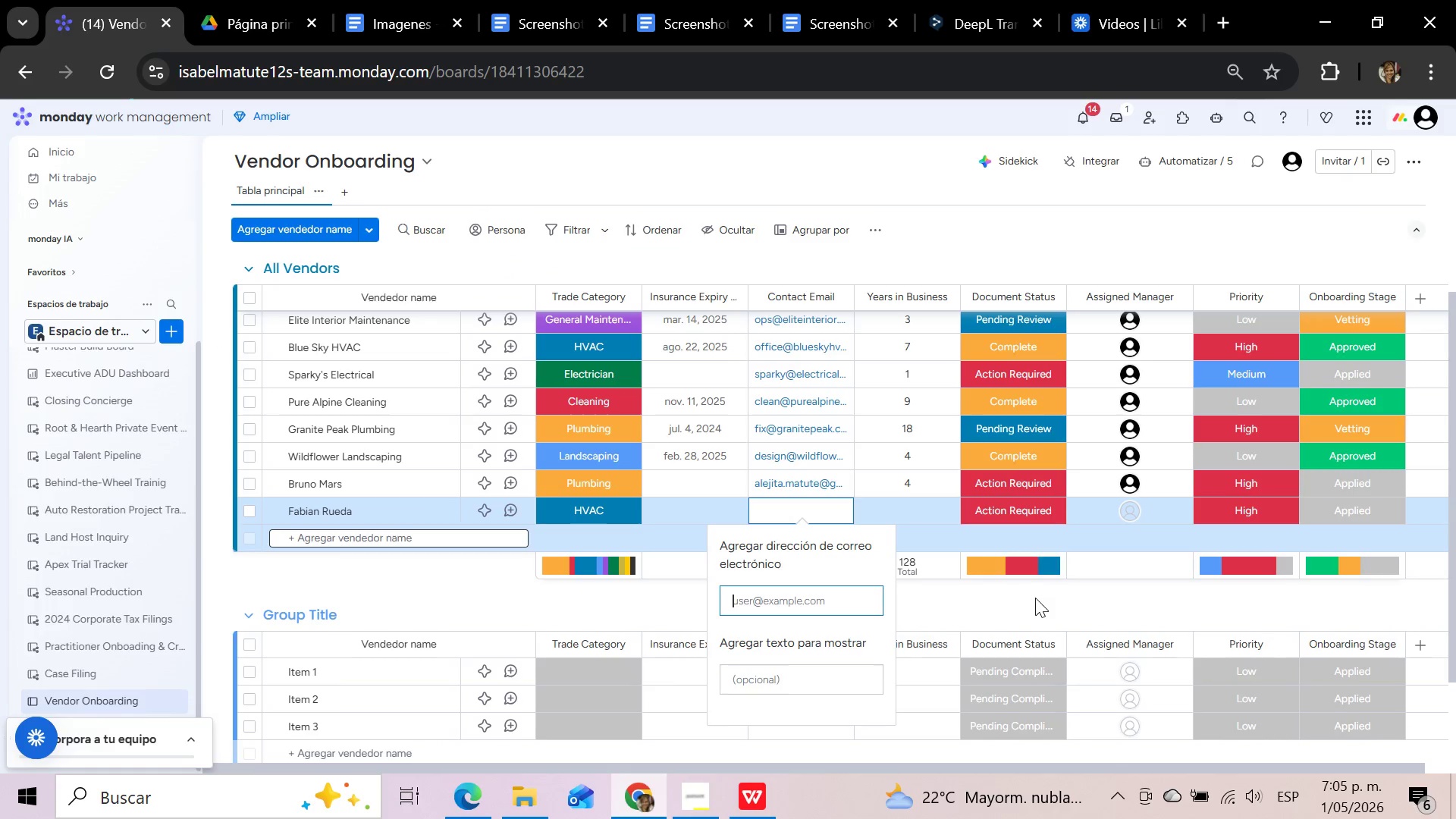 
left_click([1035, 598])
 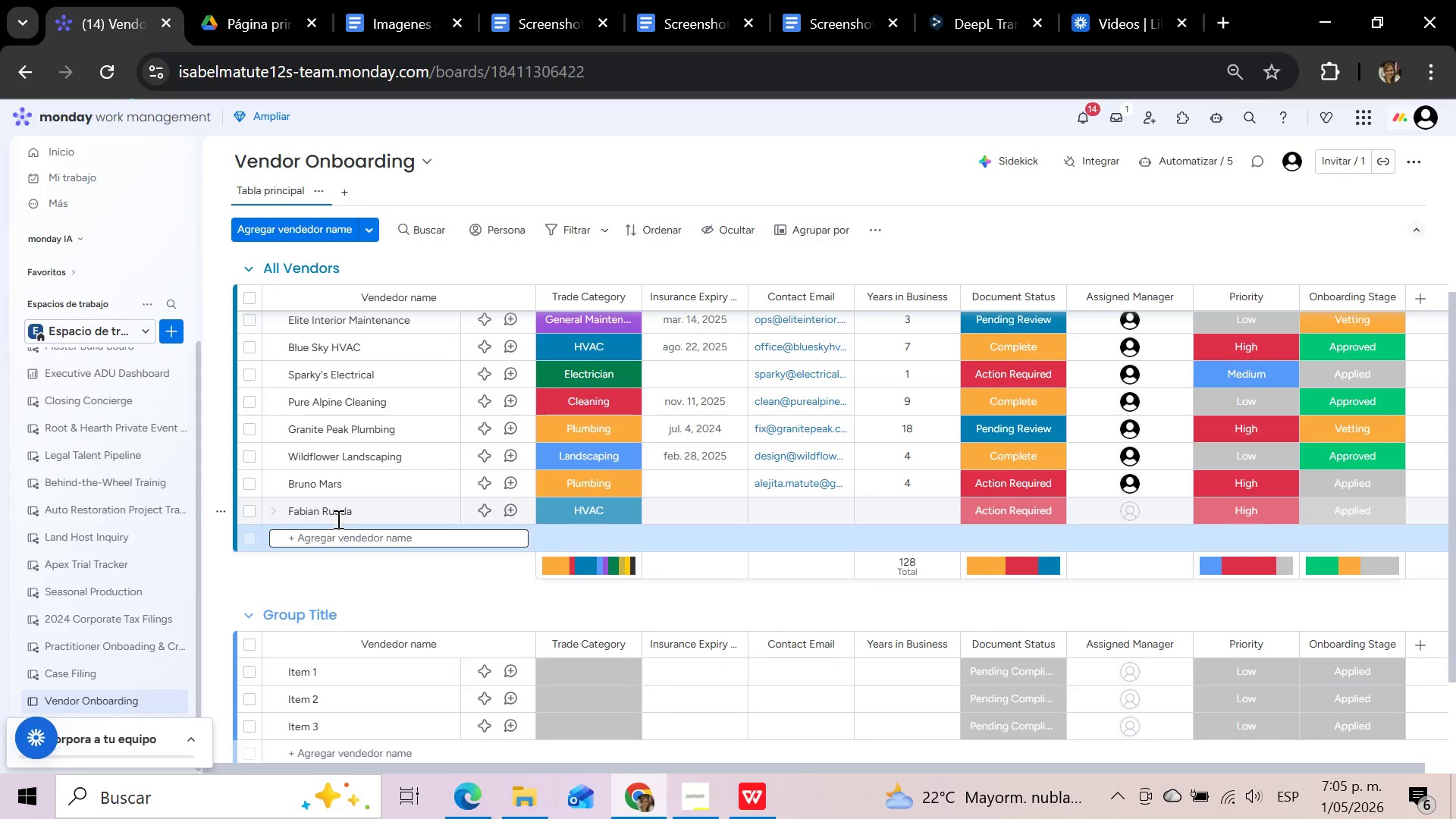 
left_click([253, 512])
 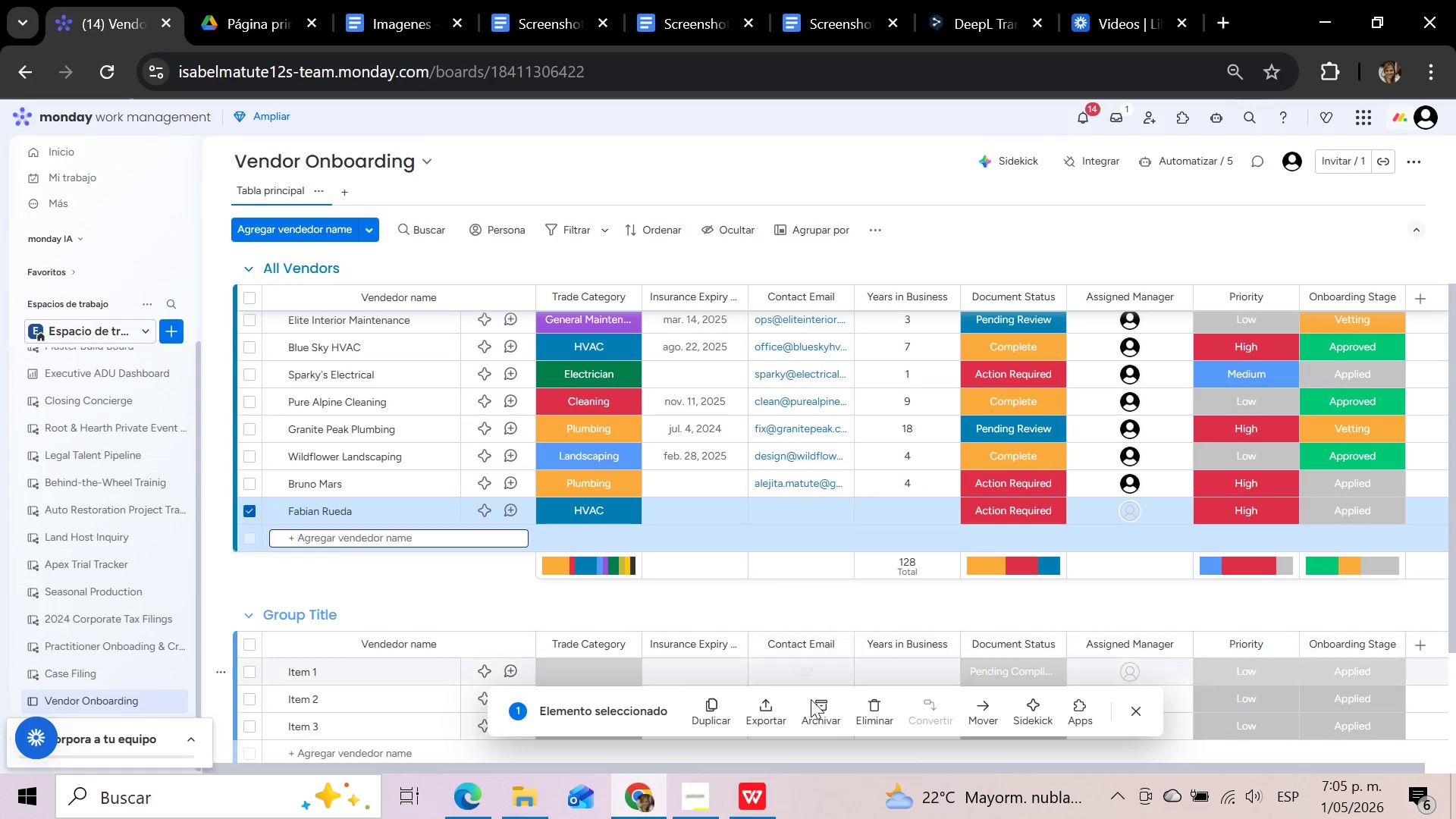 
left_click([873, 715])
 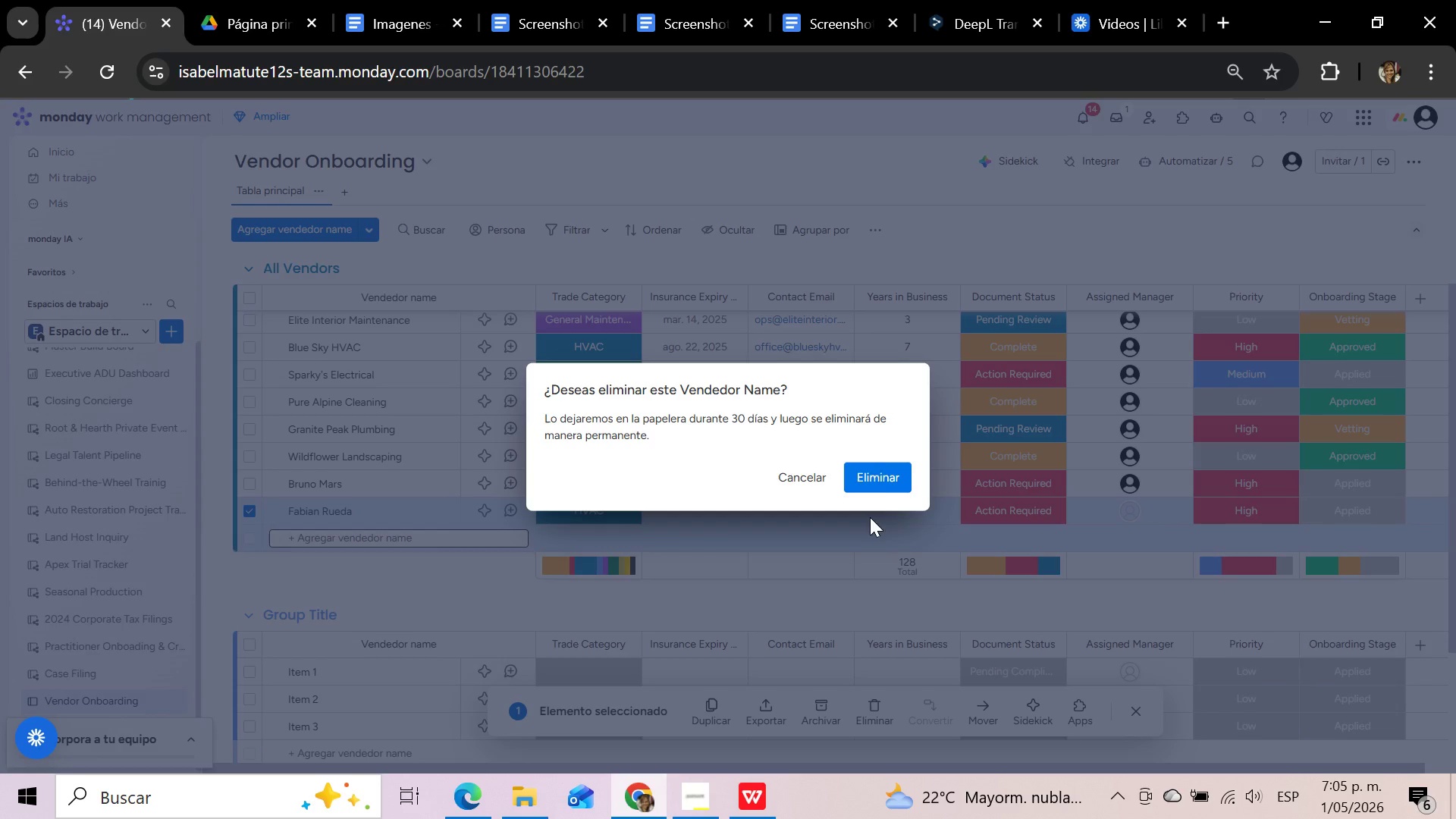 
left_click([879, 482])
 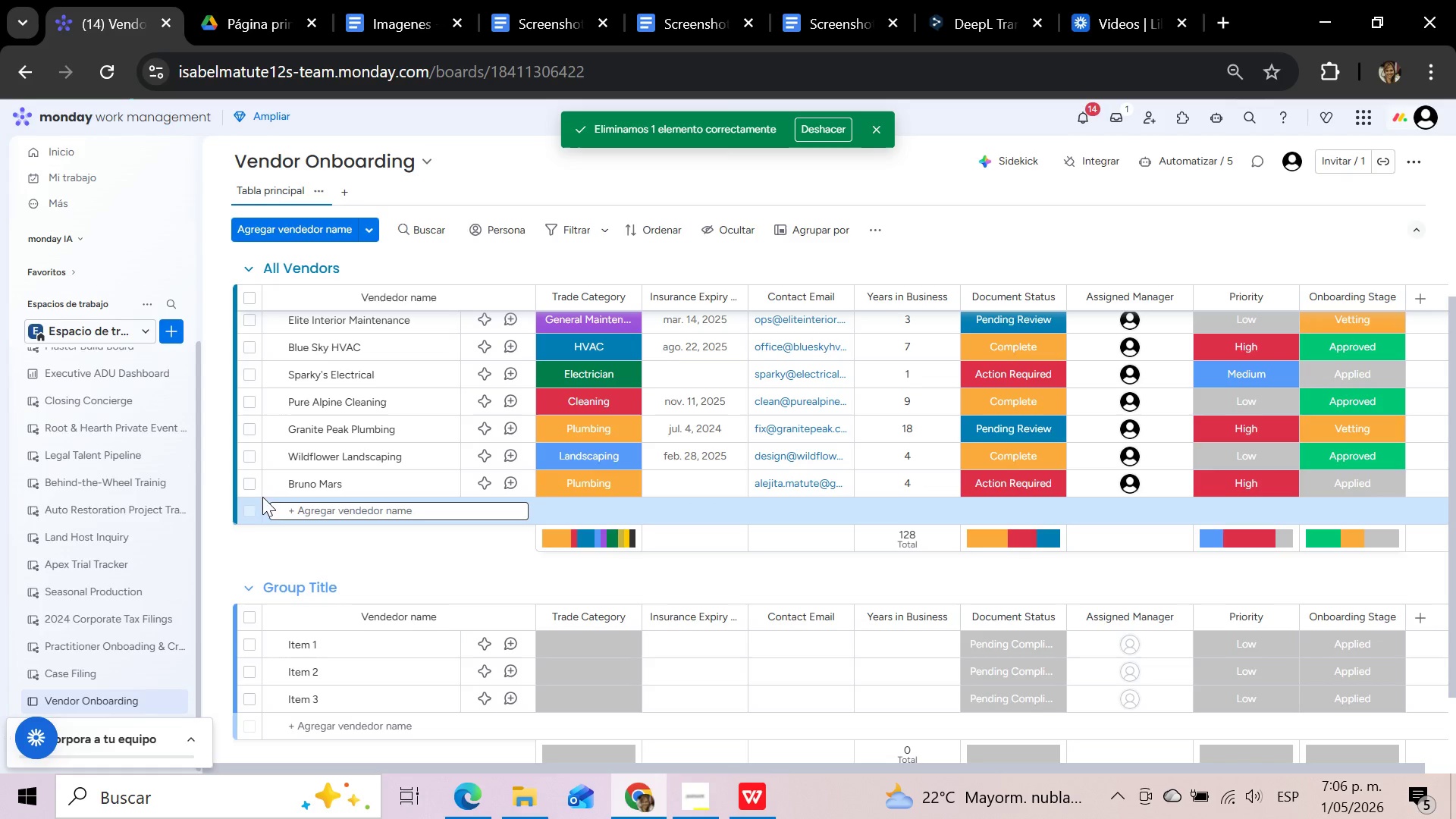 
left_click([343, 513])
 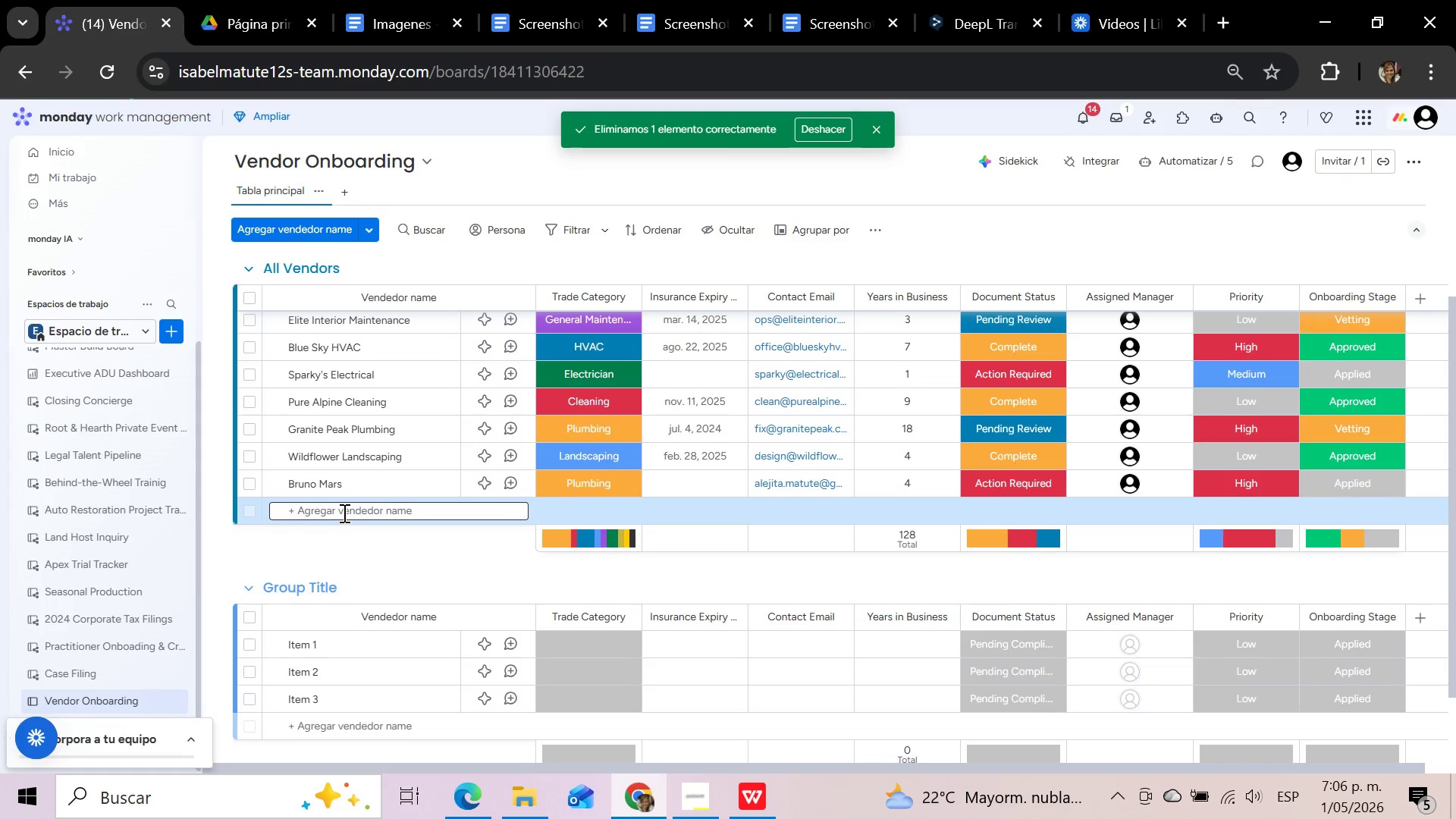 
type(Fan)
key(Backspace)
type(bian Rueda)
 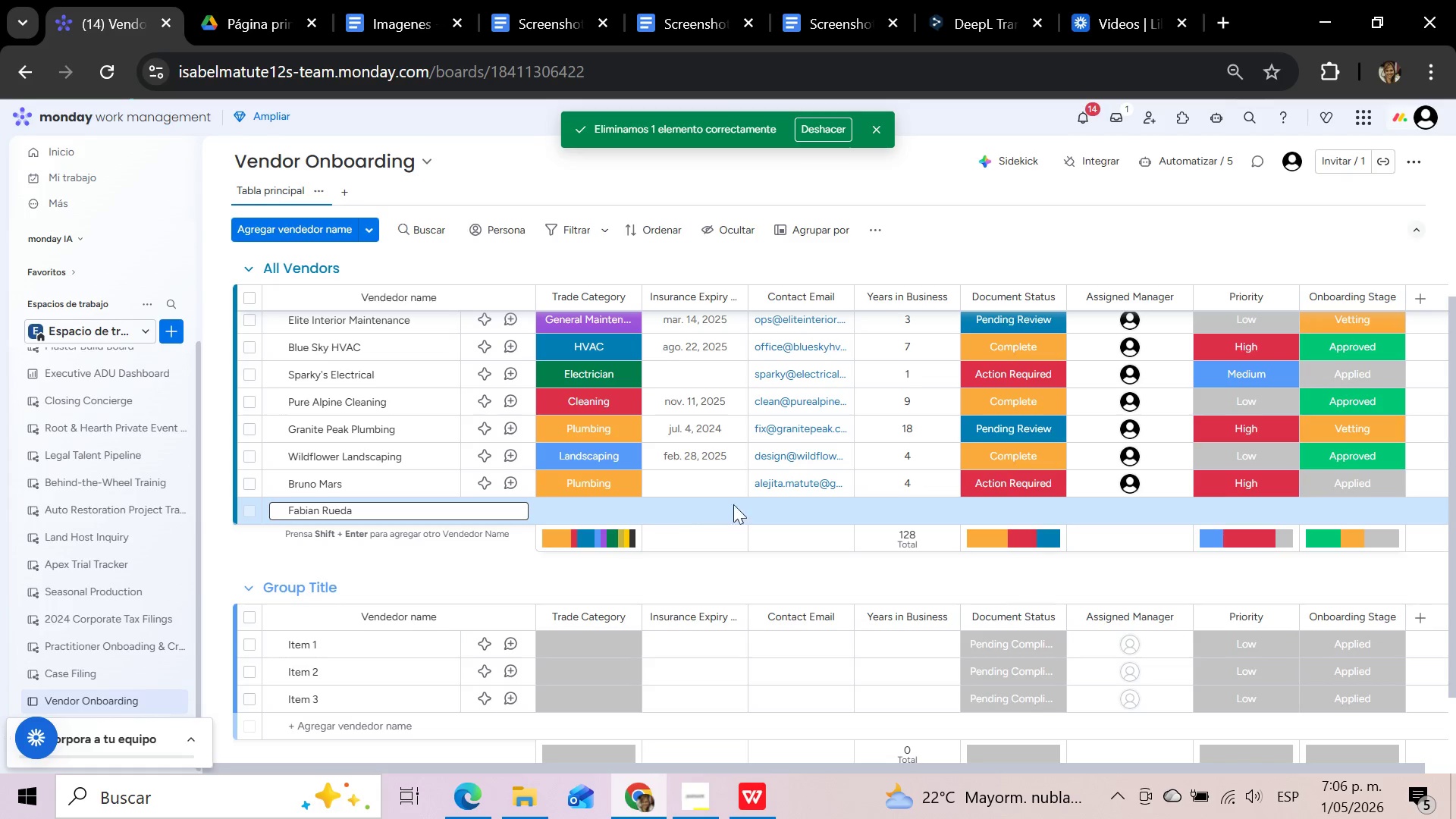 
wait(5.33)
 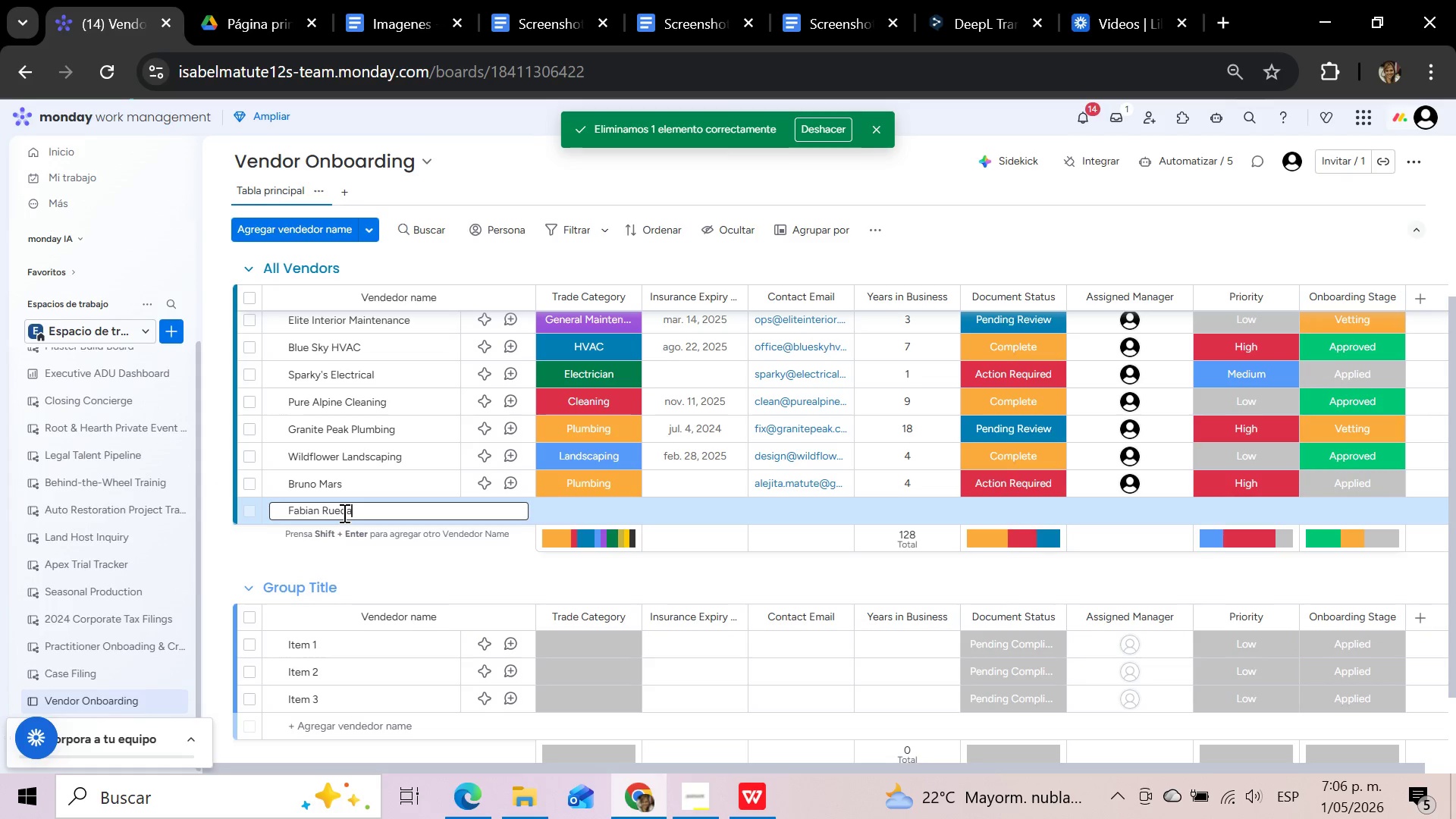 
left_click([592, 514])
 